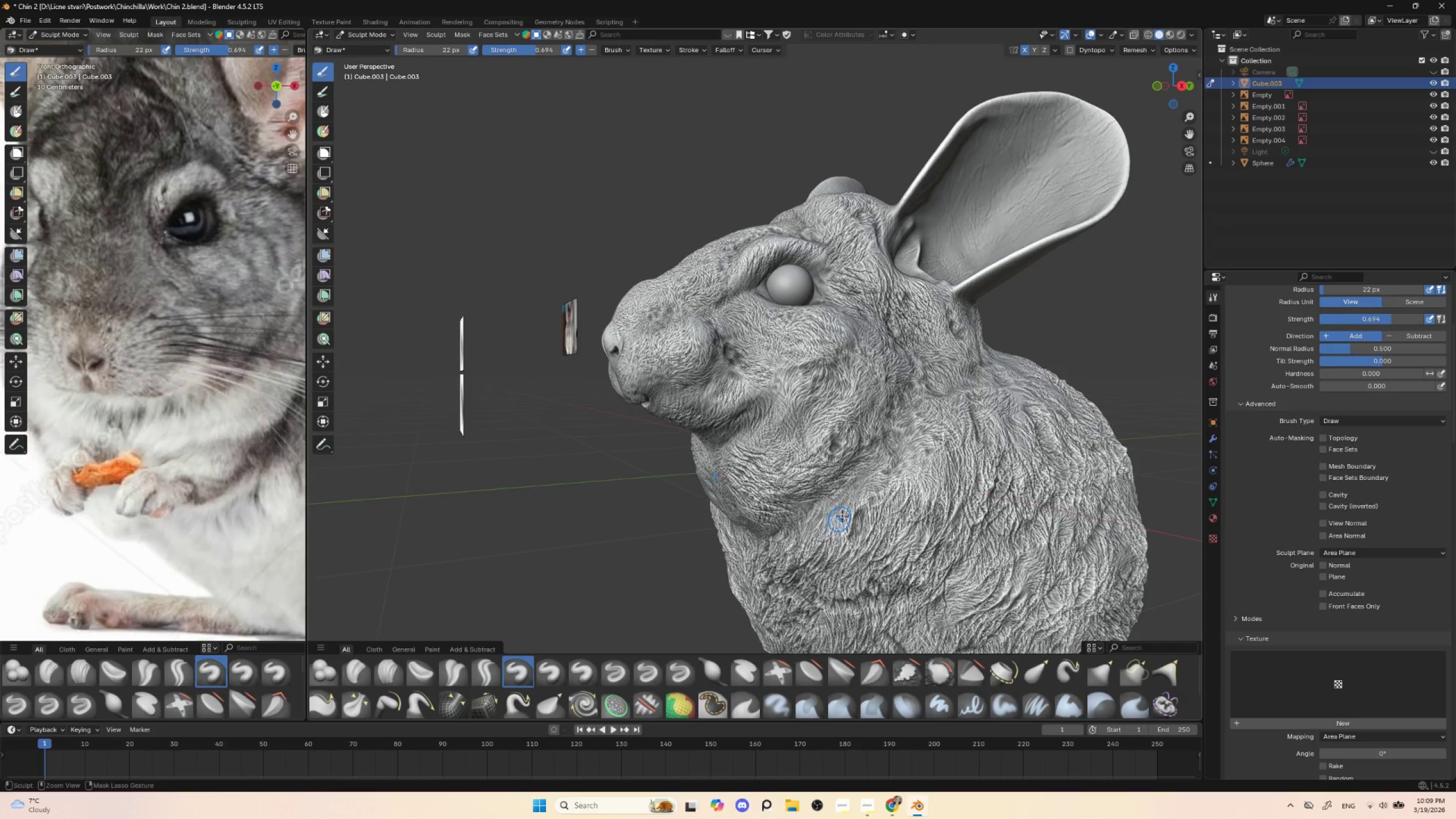 
key(Control+ControlLeft)
 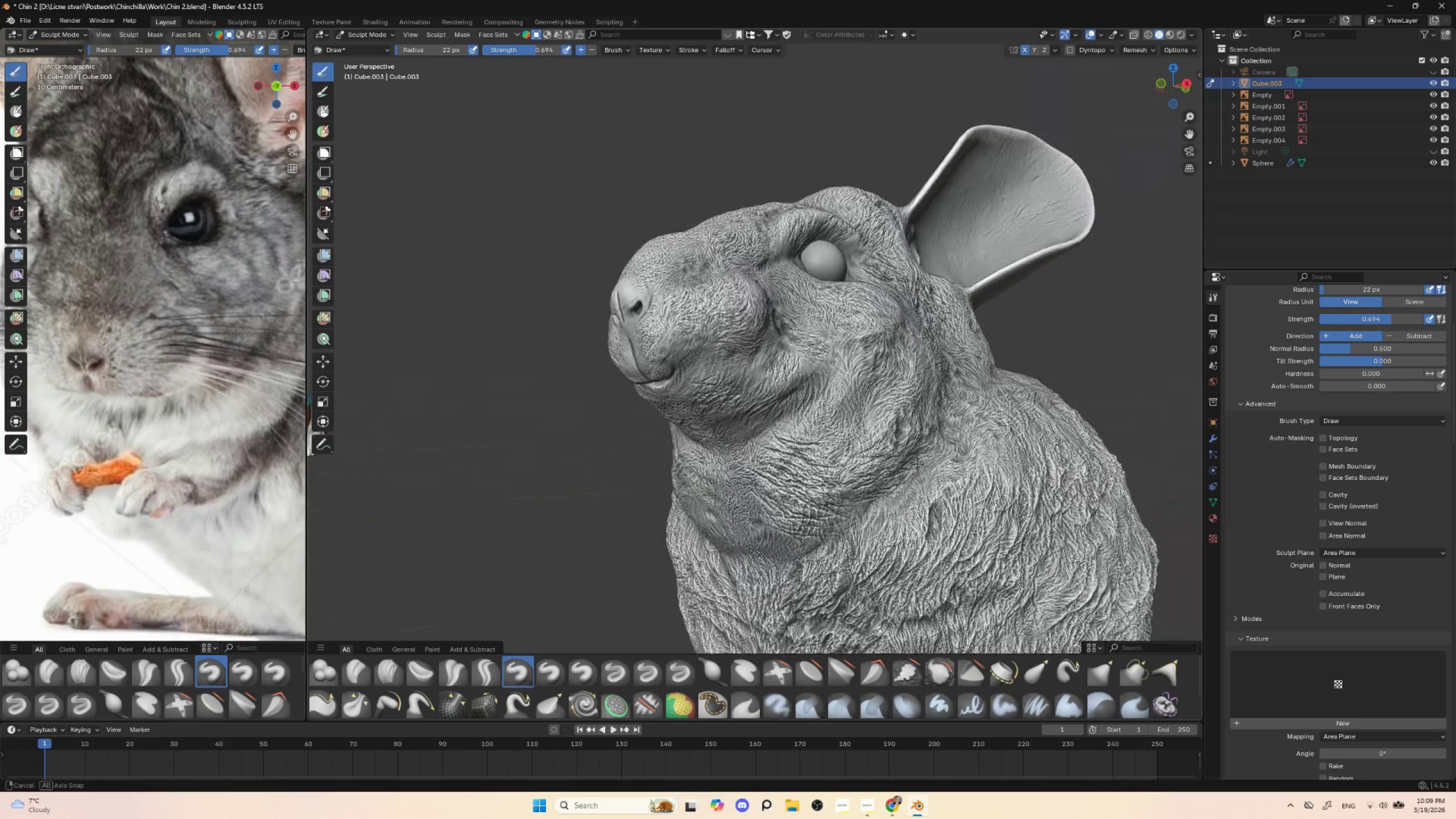 
hold_key(key=ControlLeft, duration=1.52)
left_click_drag(start_coordinate=[884, 506], to_coordinate=[861, 512])
 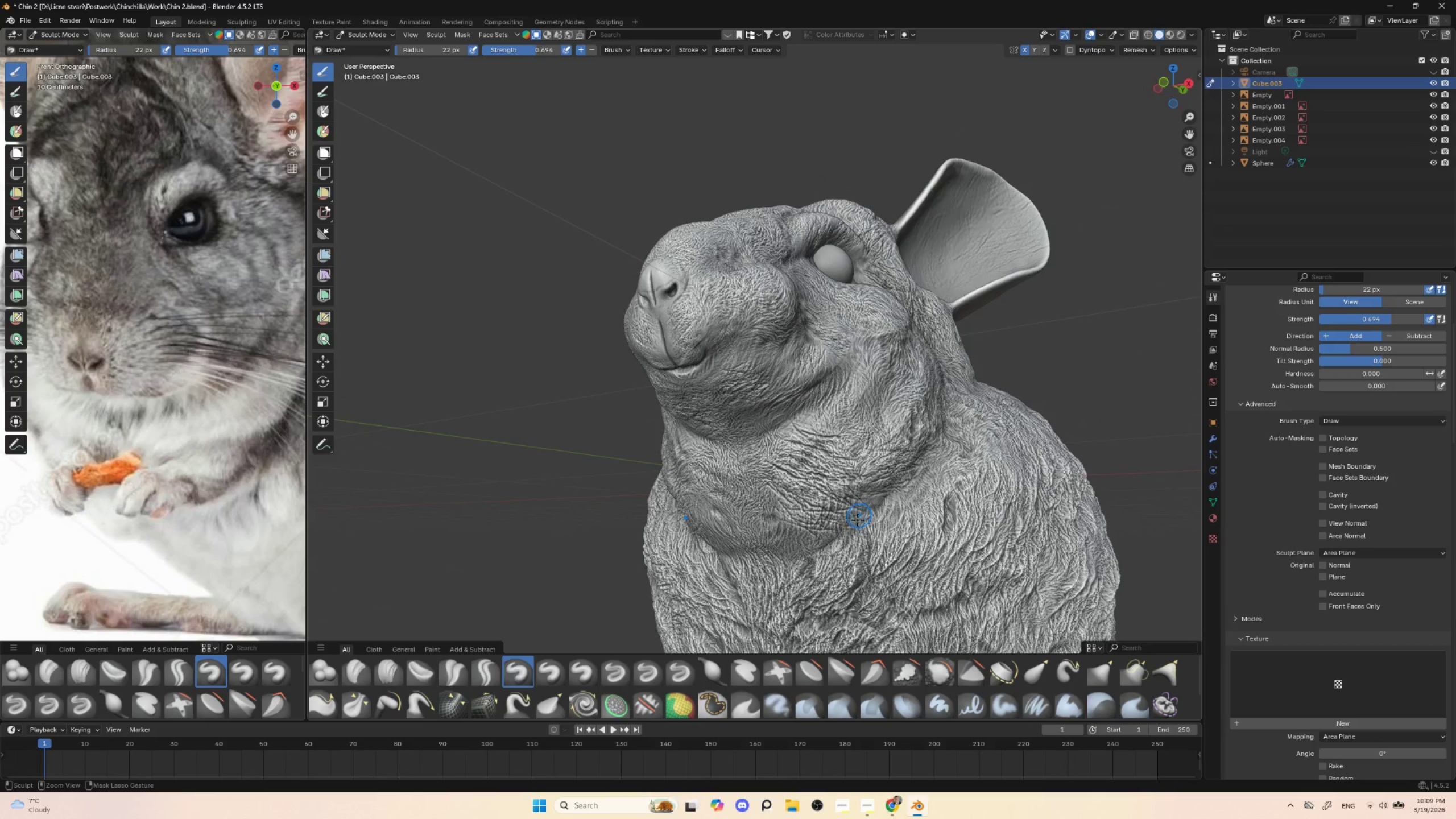 
left_click_drag(start_coordinate=[854, 527], to_coordinate=[850, 543])
 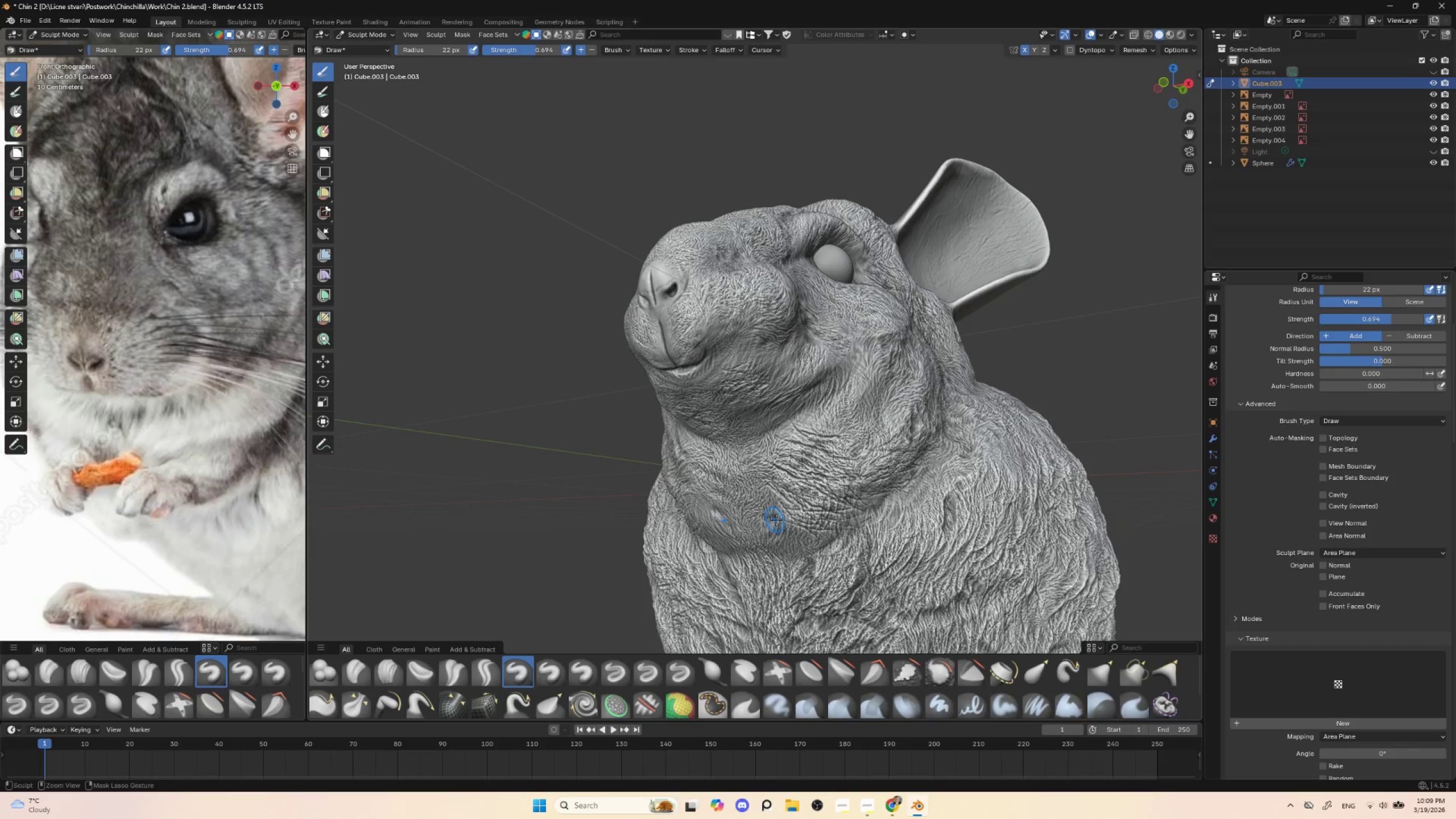 
left_click_drag(start_coordinate=[767, 518], to_coordinate=[783, 495])
 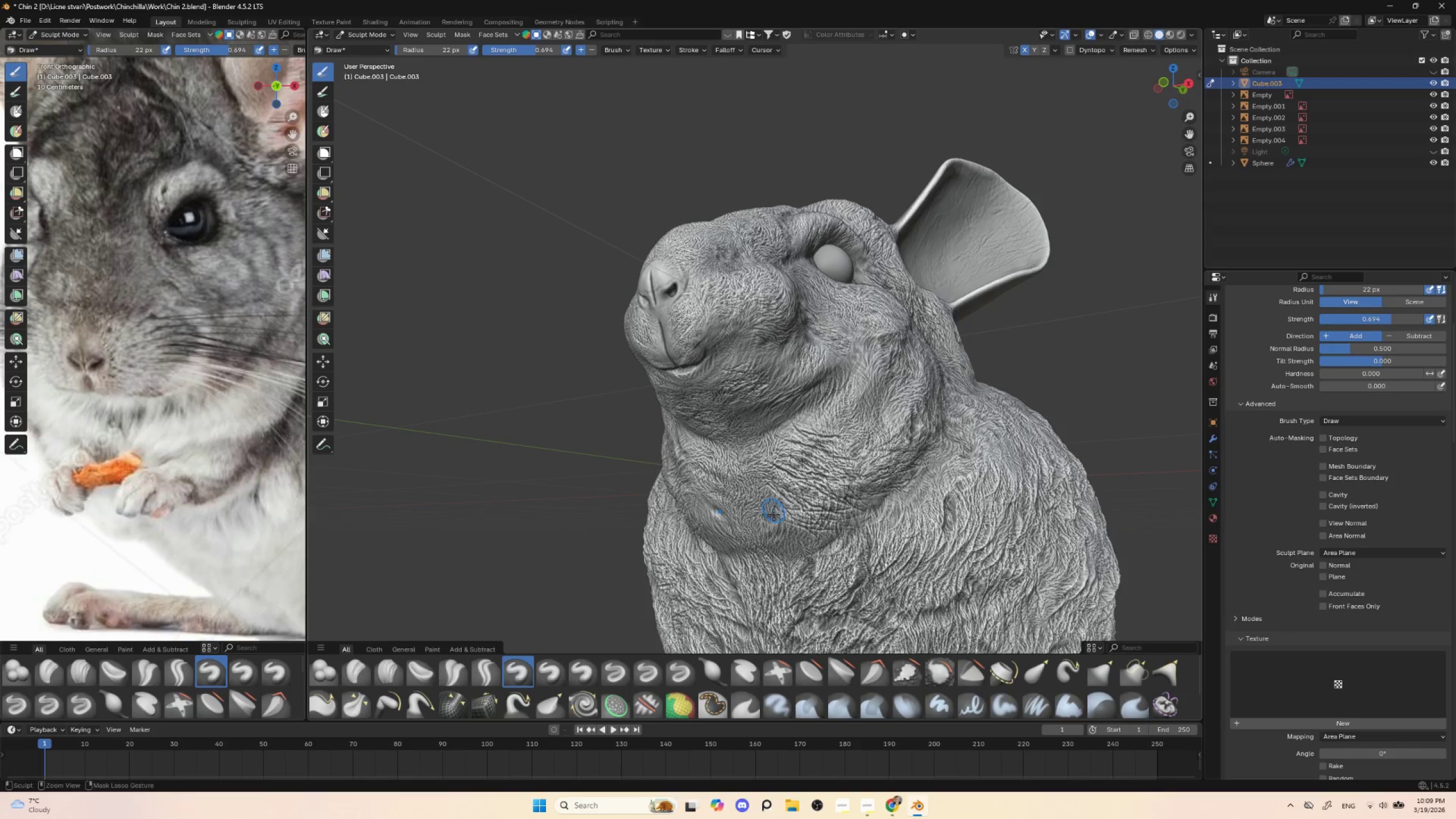 
hold_key(key=ControlLeft, duration=0.38)
left_click_drag(start_coordinate=[774, 515], to_coordinate=[789, 492])
 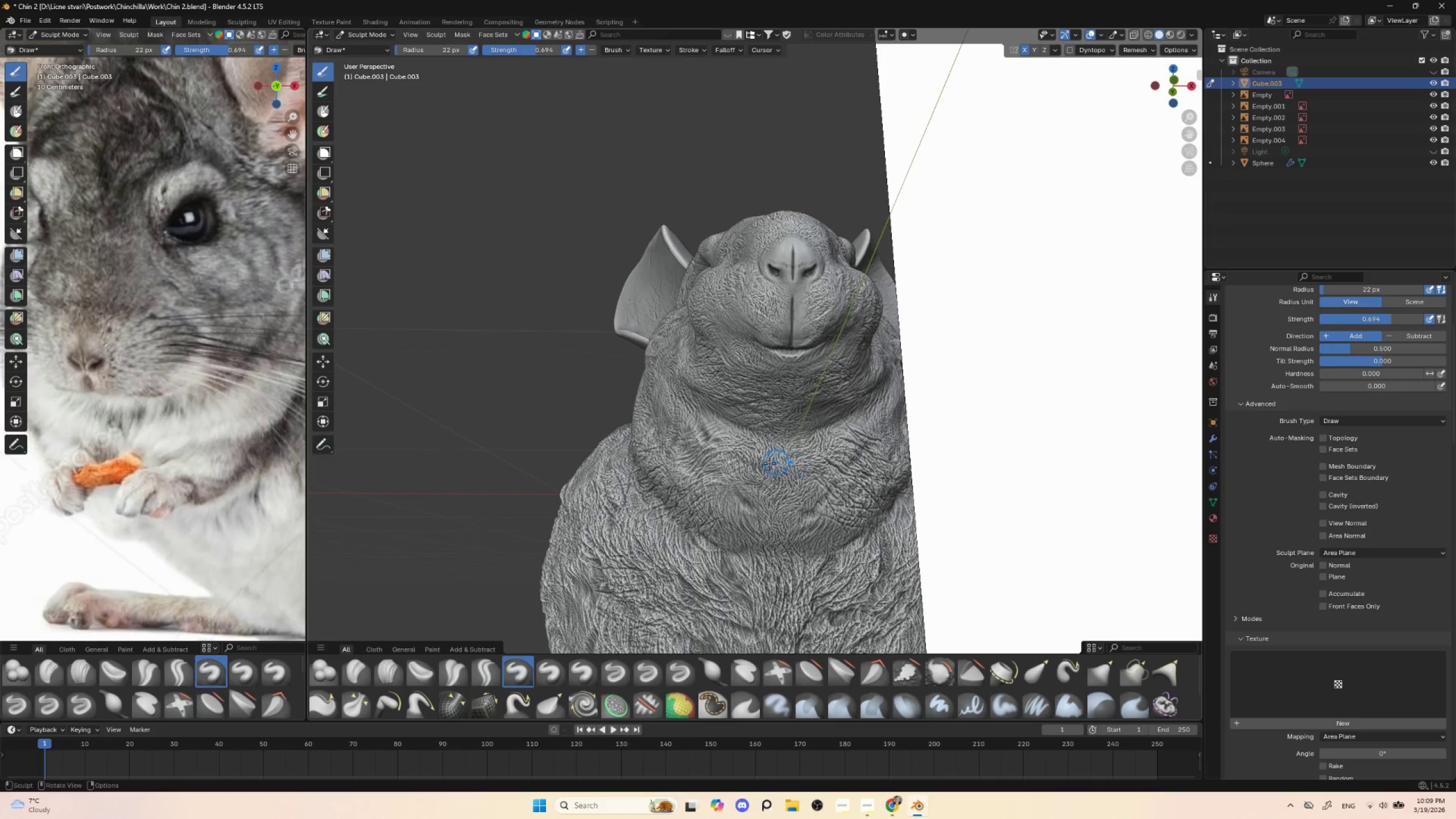 
hold_key(key=ShiftLeft, duration=0.33)
 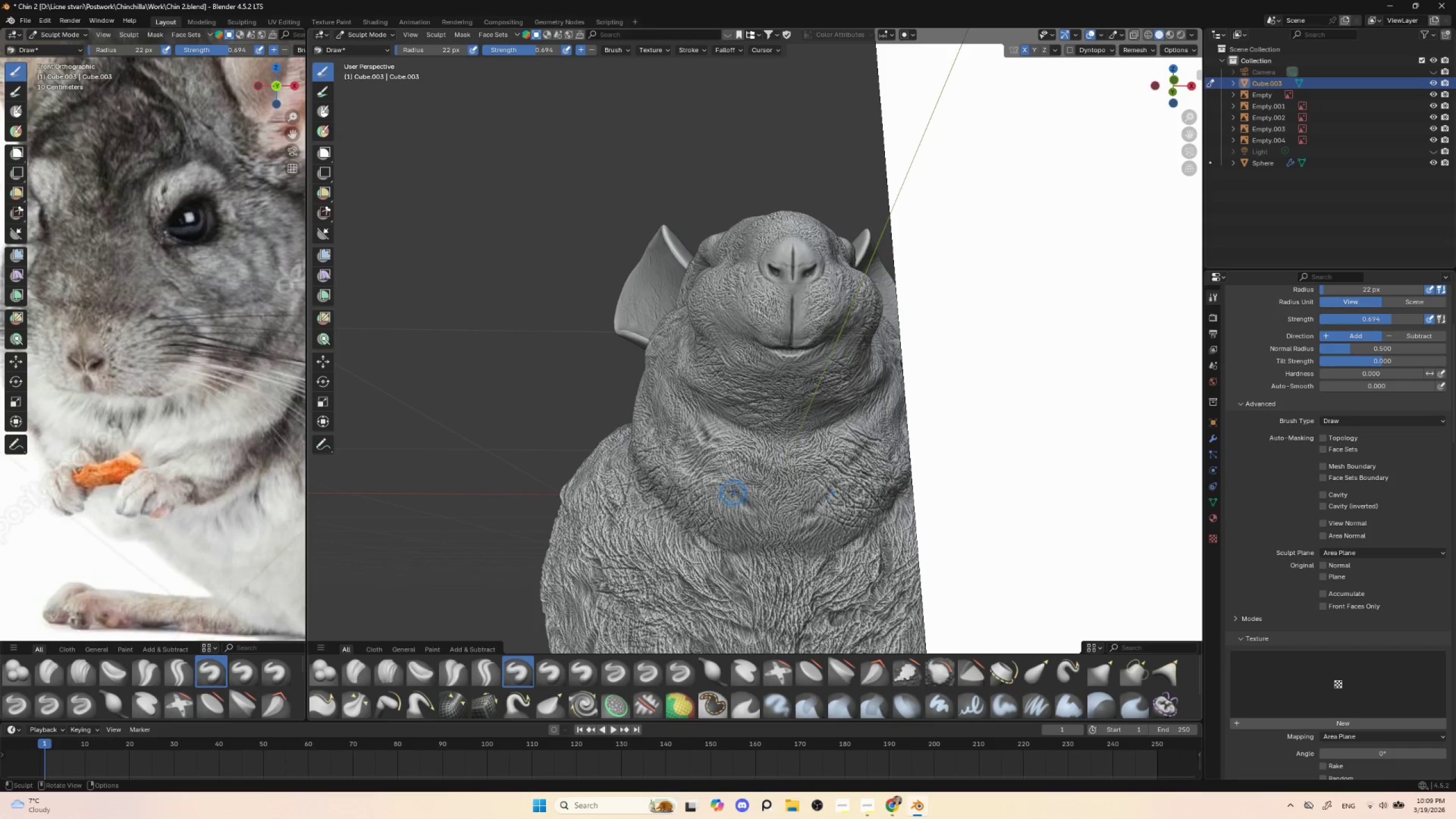 
hold_key(key=ControlLeft, duration=1.53)
left_click_drag(start_coordinate=[735, 491], to_coordinate=[723, 492])
 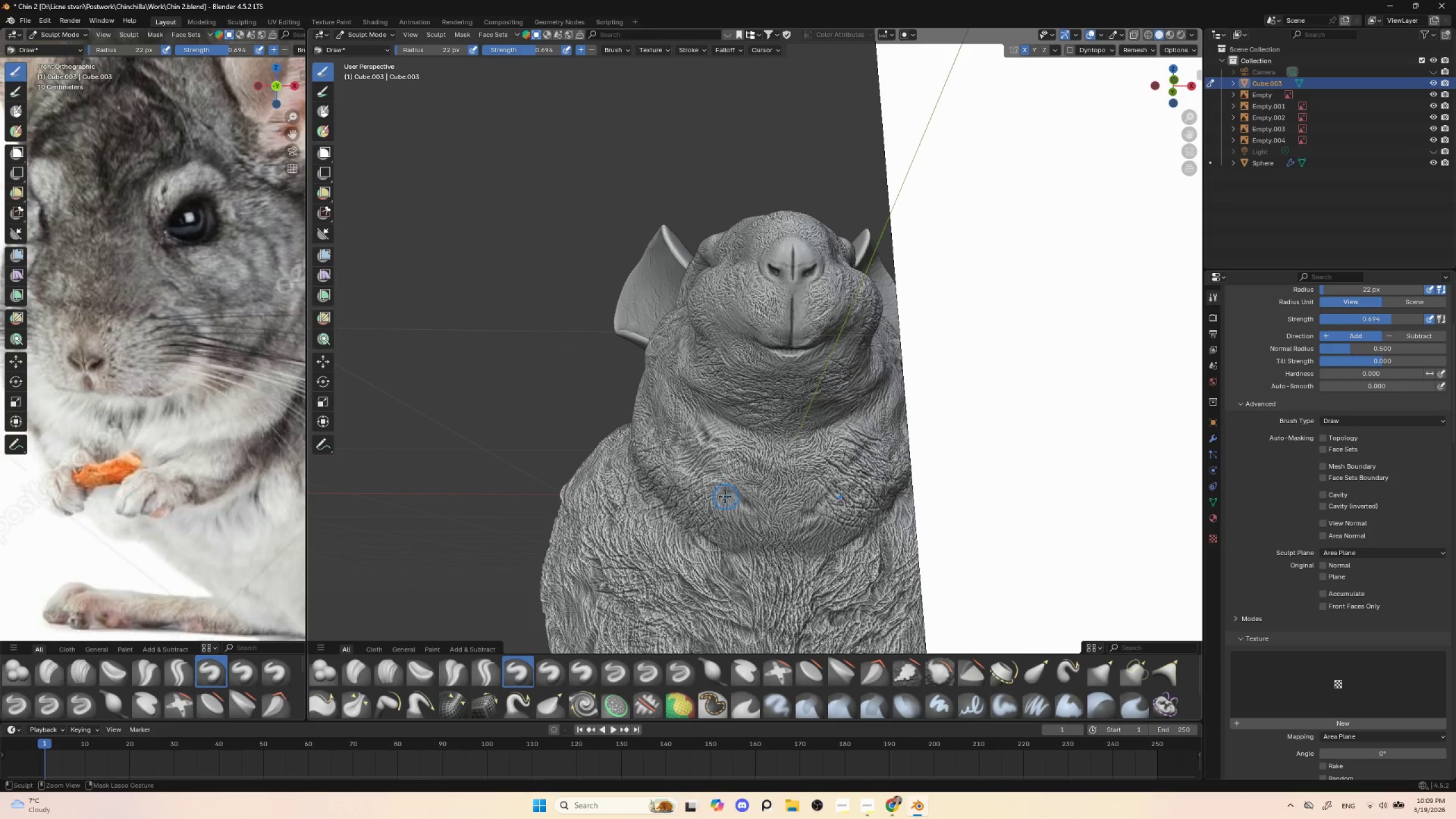 
left_click_drag(start_coordinate=[723, 495], to_coordinate=[740, 503])
 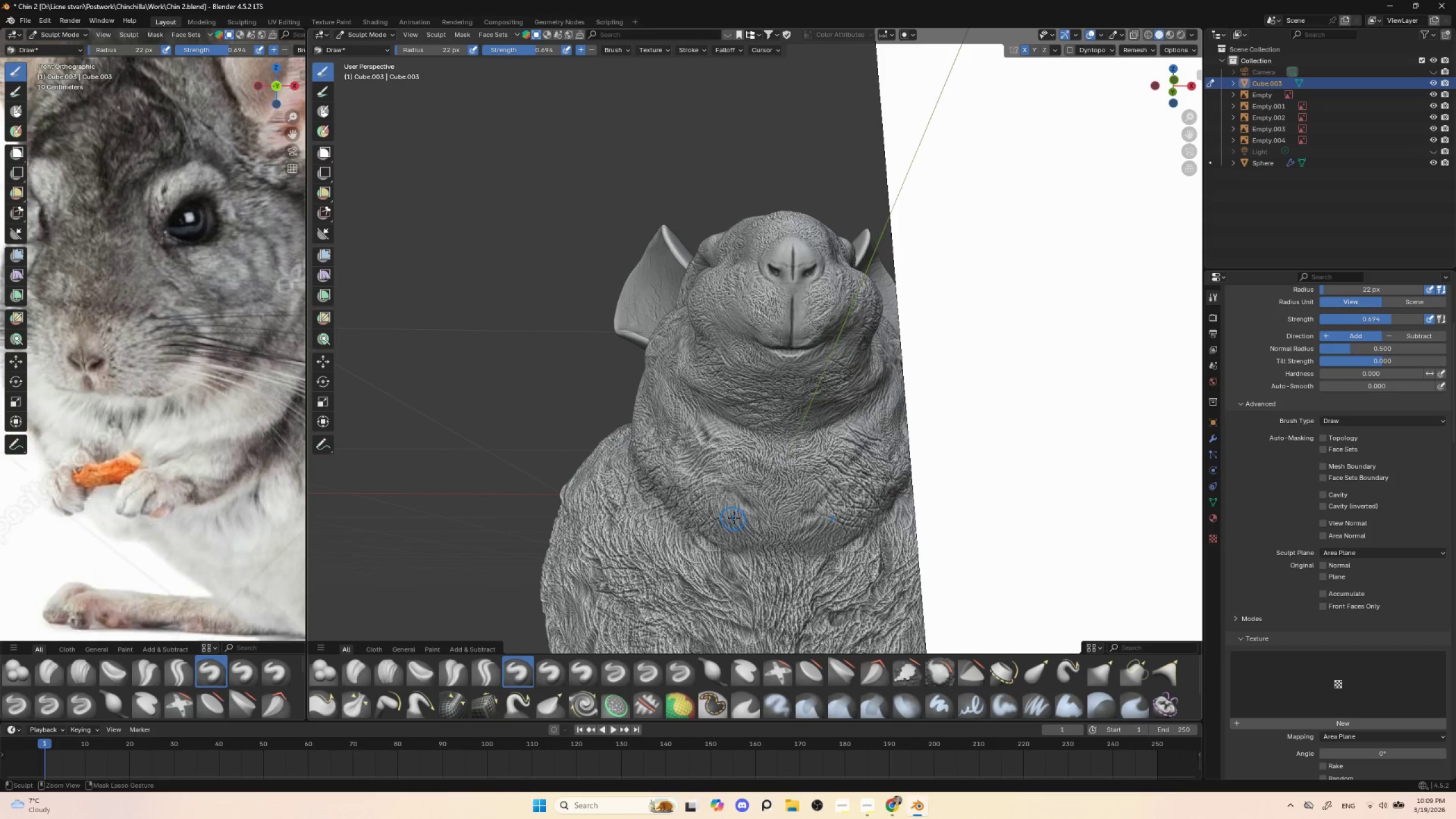 
left_click_drag(start_coordinate=[737, 518], to_coordinate=[751, 519])
 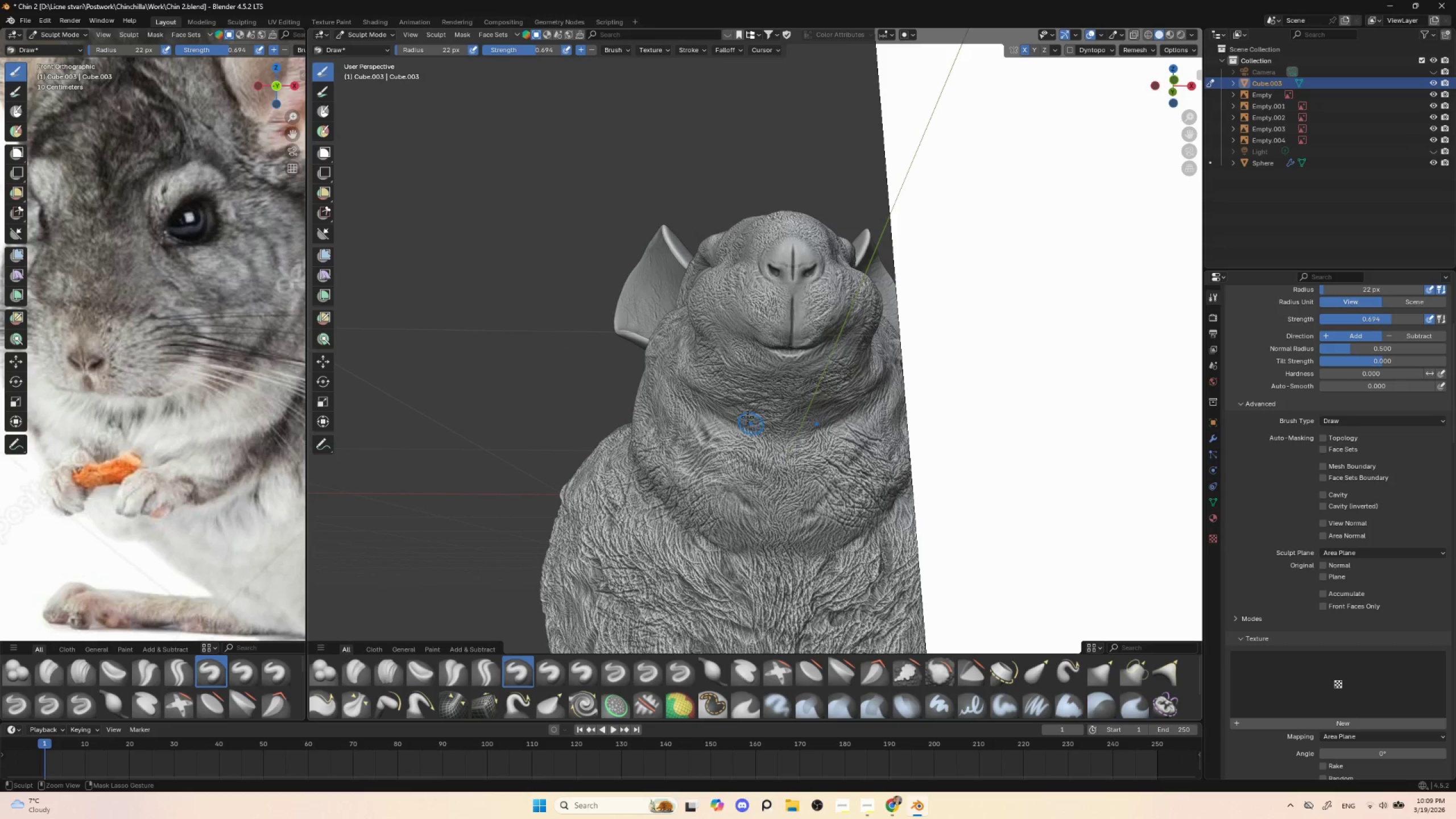 
left_click_drag(start_coordinate=[738, 401], to_coordinate=[748, 406])
 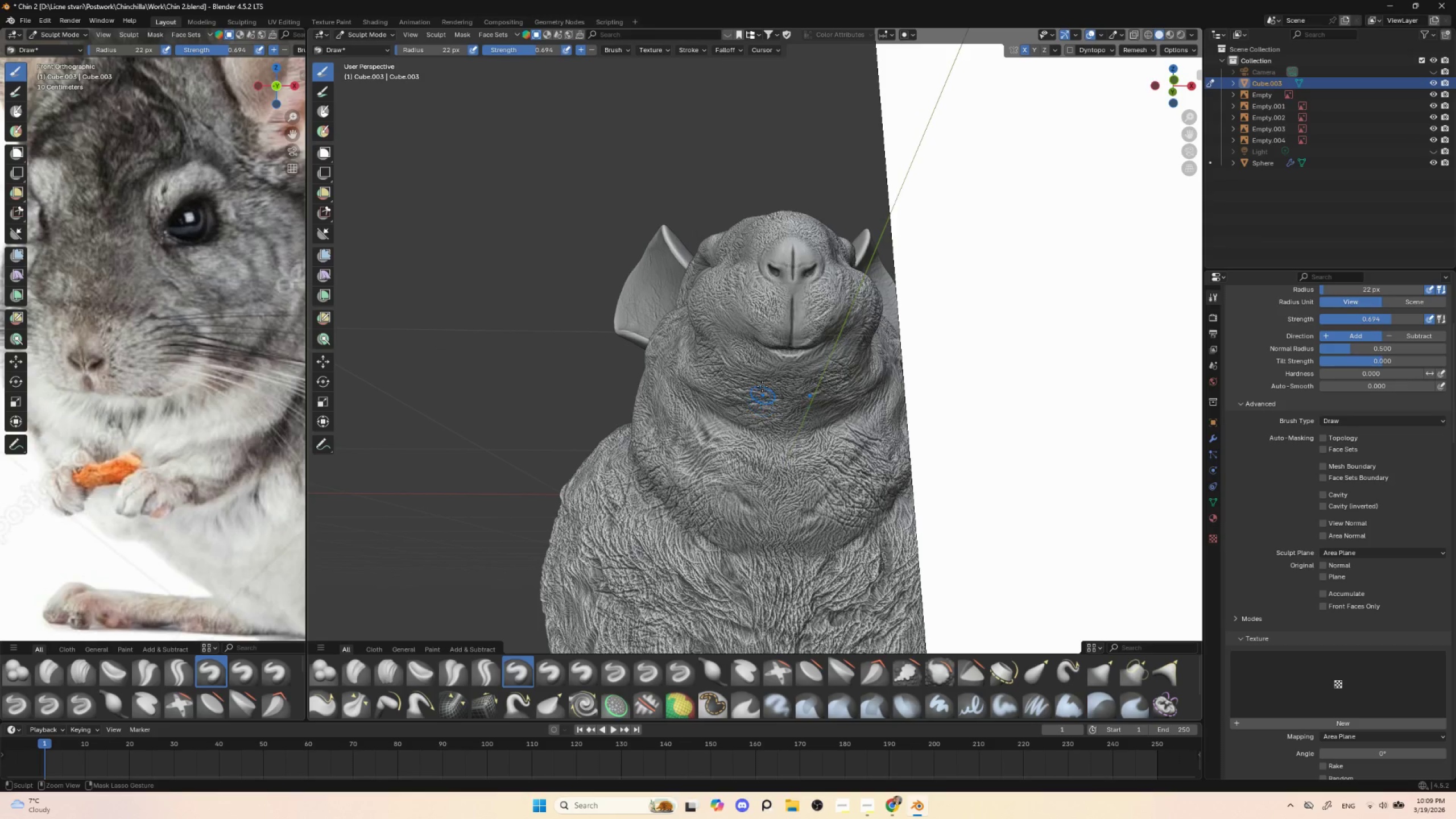 
hold_key(key=ControlLeft, duration=1.19)
left_click_drag(start_coordinate=[735, 317], to_coordinate=[745, 329])
 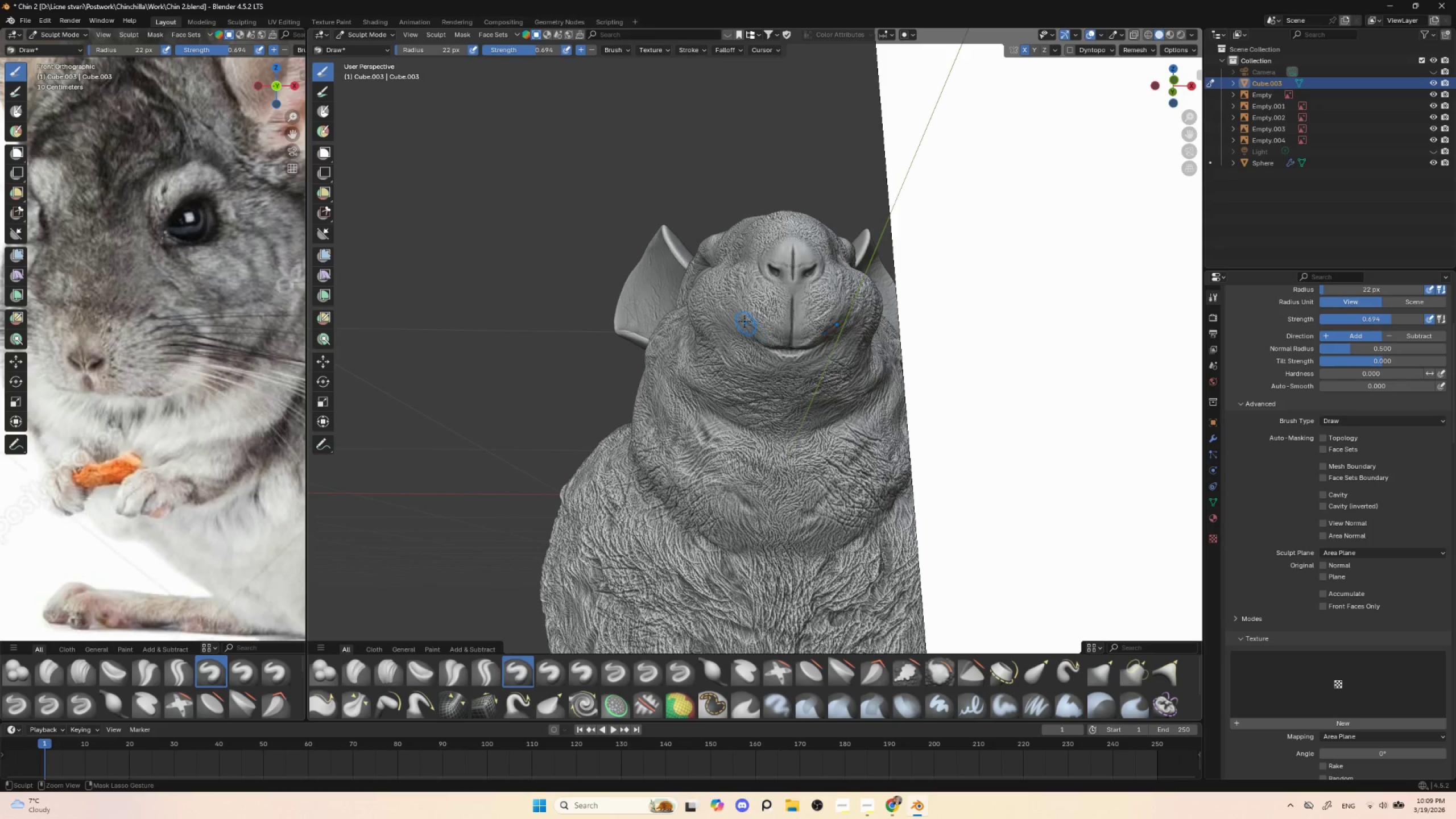 
left_click_drag(start_coordinate=[738, 307], to_coordinate=[750, 320])
 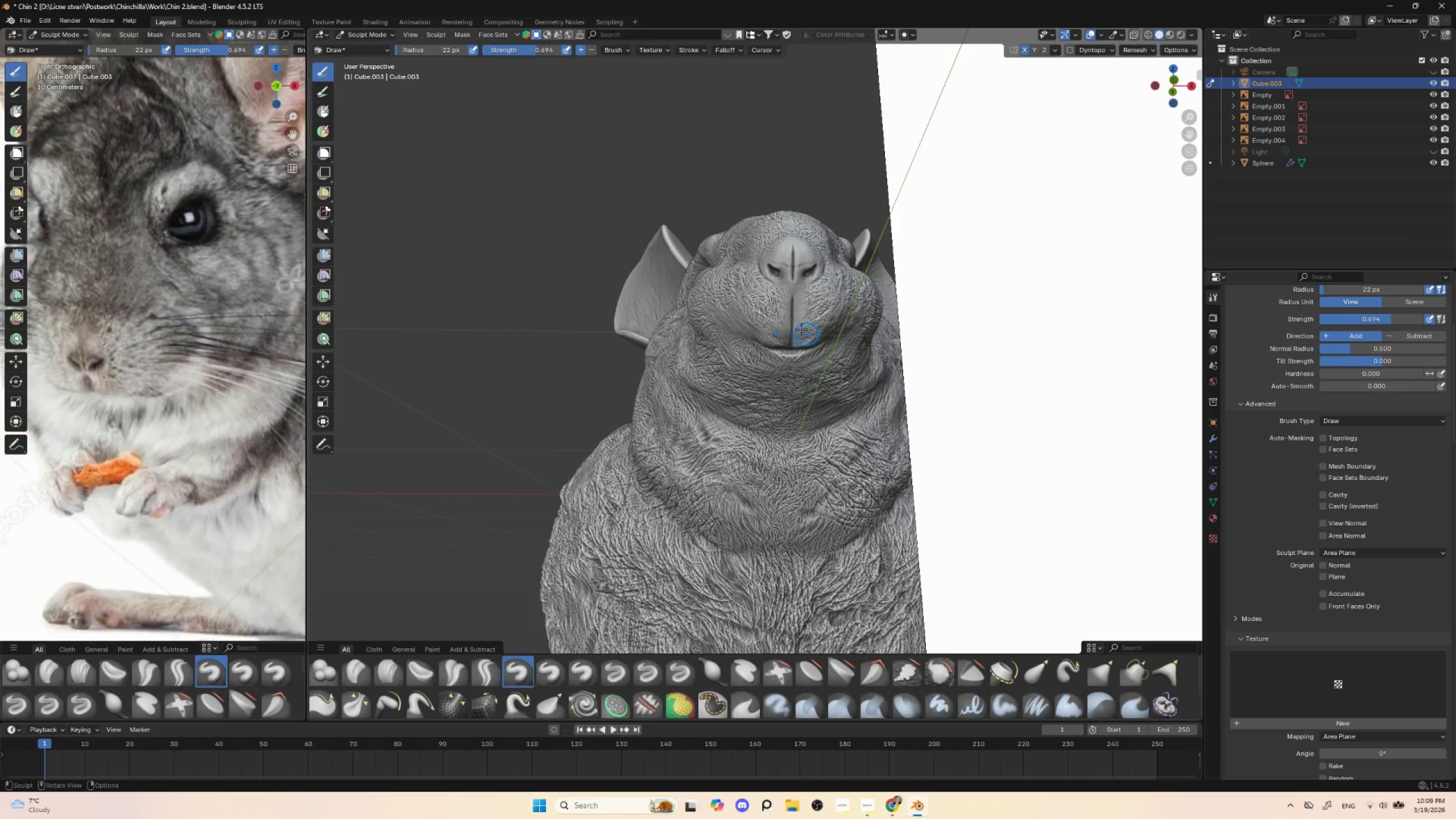 
hold_key(key=ControlLeft, duration=1.5)
left_click_drag(start_coordinate=[755, 303], to_coordinate=[770, 312])
 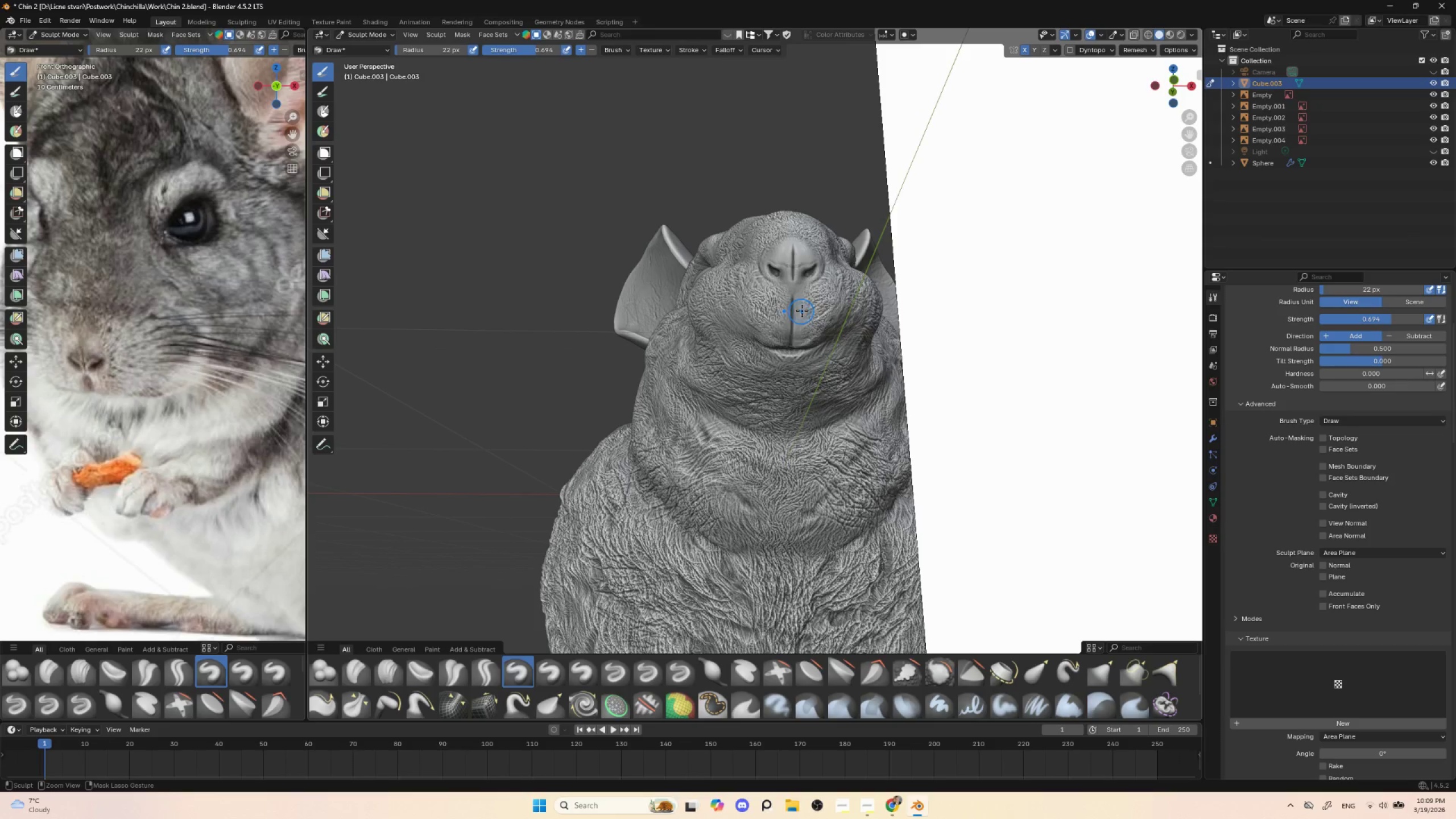 
left_click_drag(start_coordinate=[802, 308], to_coordinate=[808, 309])
 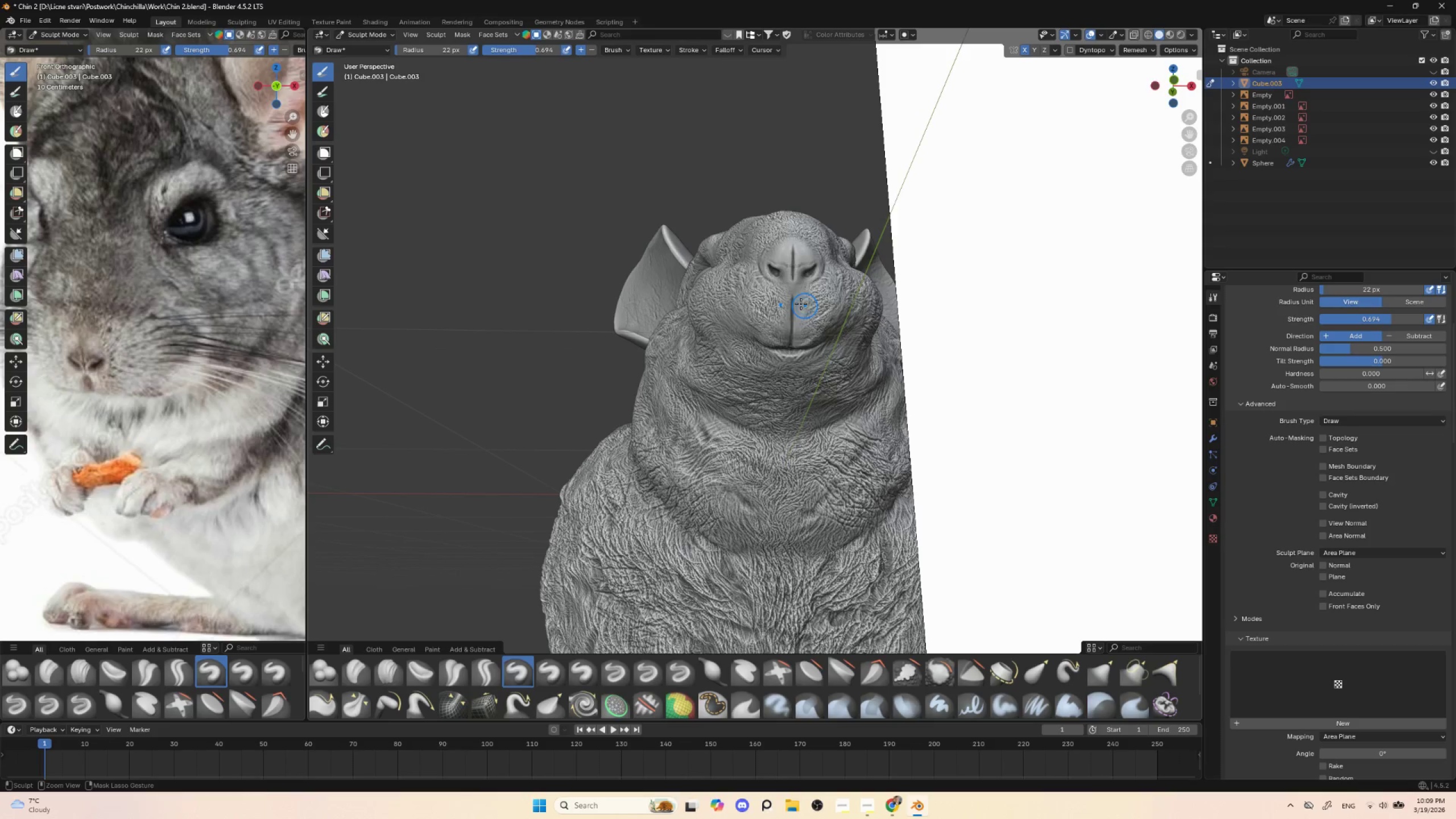 
left_click_drag(start_coordinate=[793, 293], to_coordinate=[799, 288])
 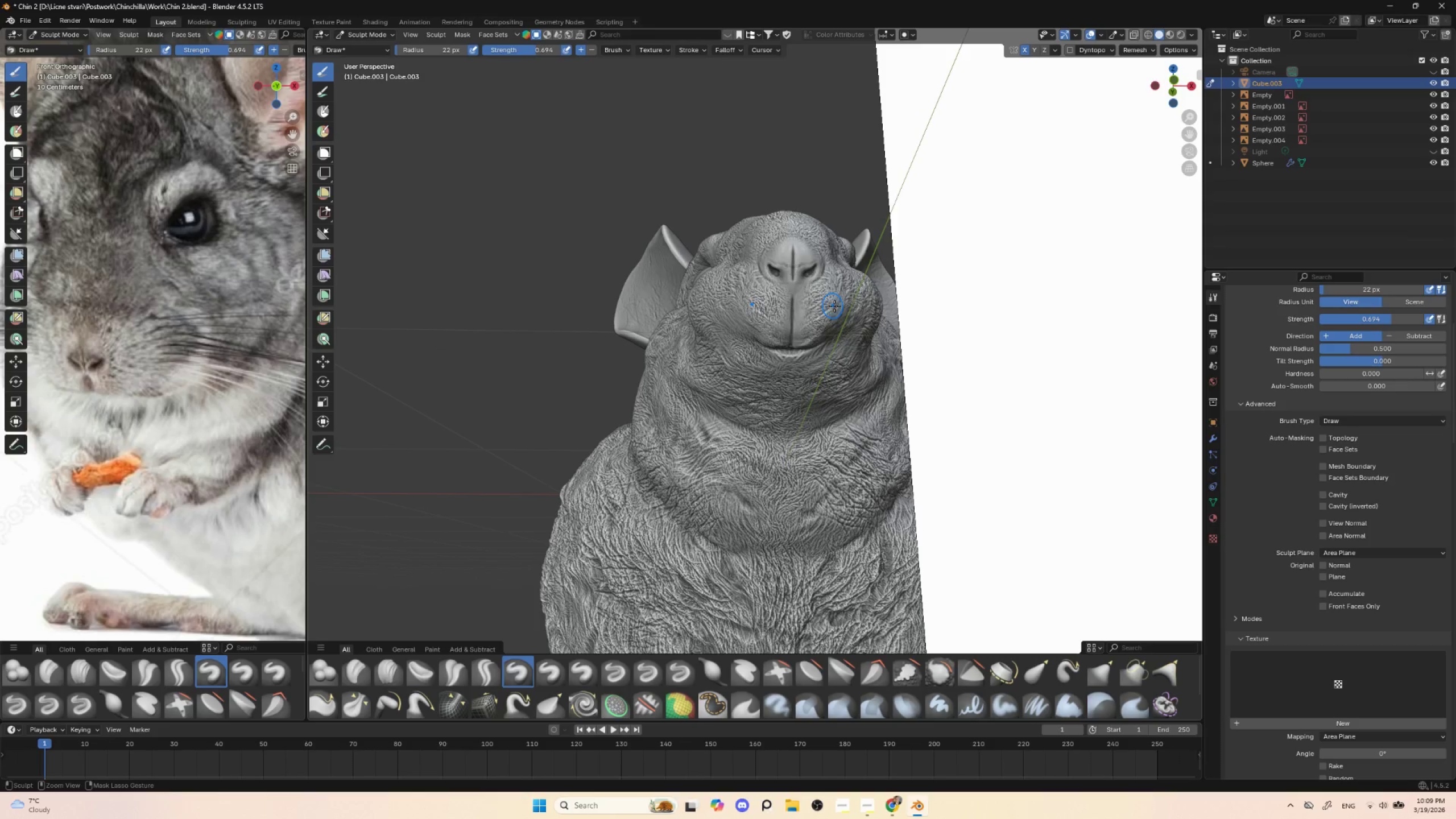 
key(Control+ControlLeft)
 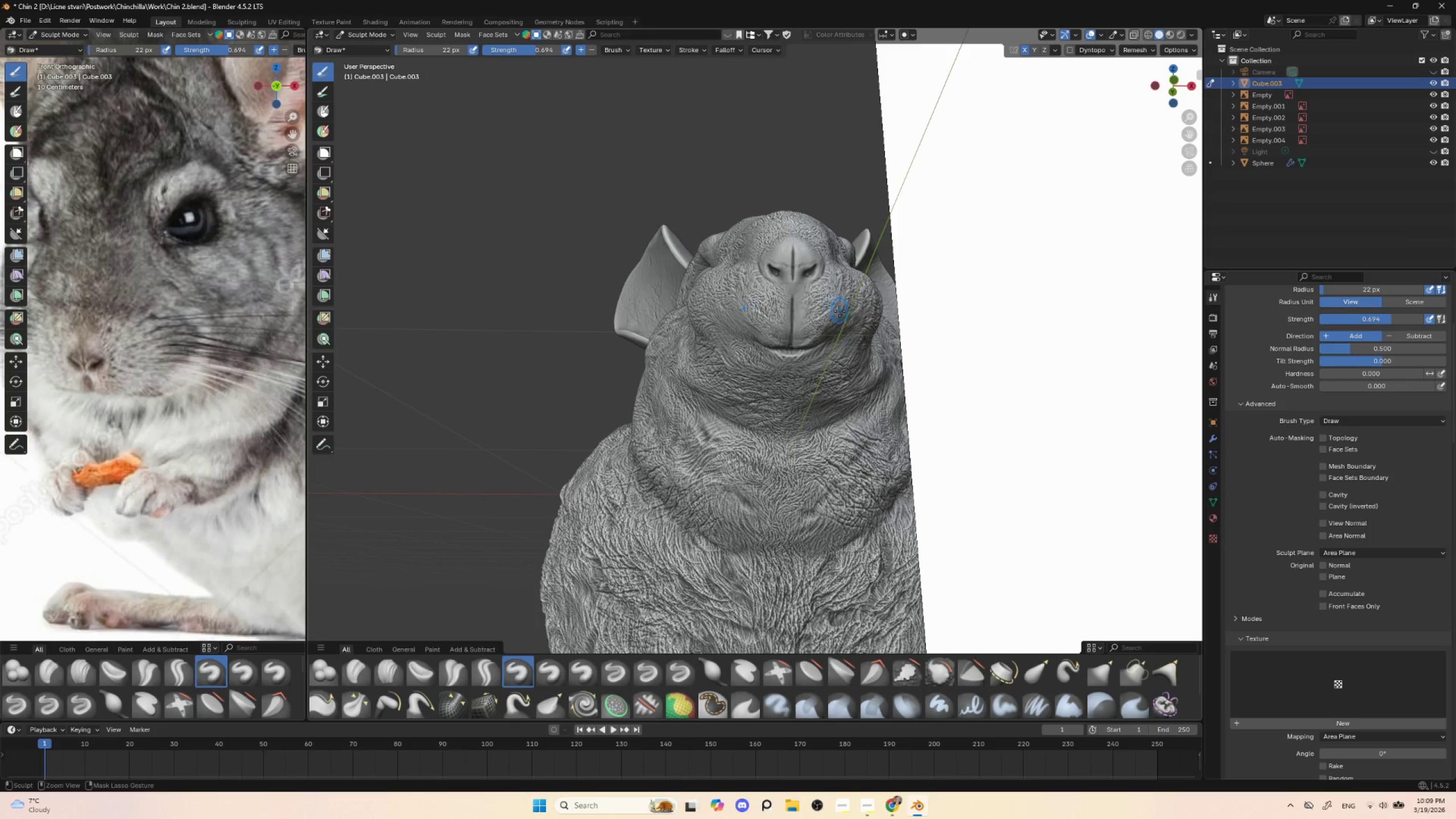 
key(Control+ControlLeft)
 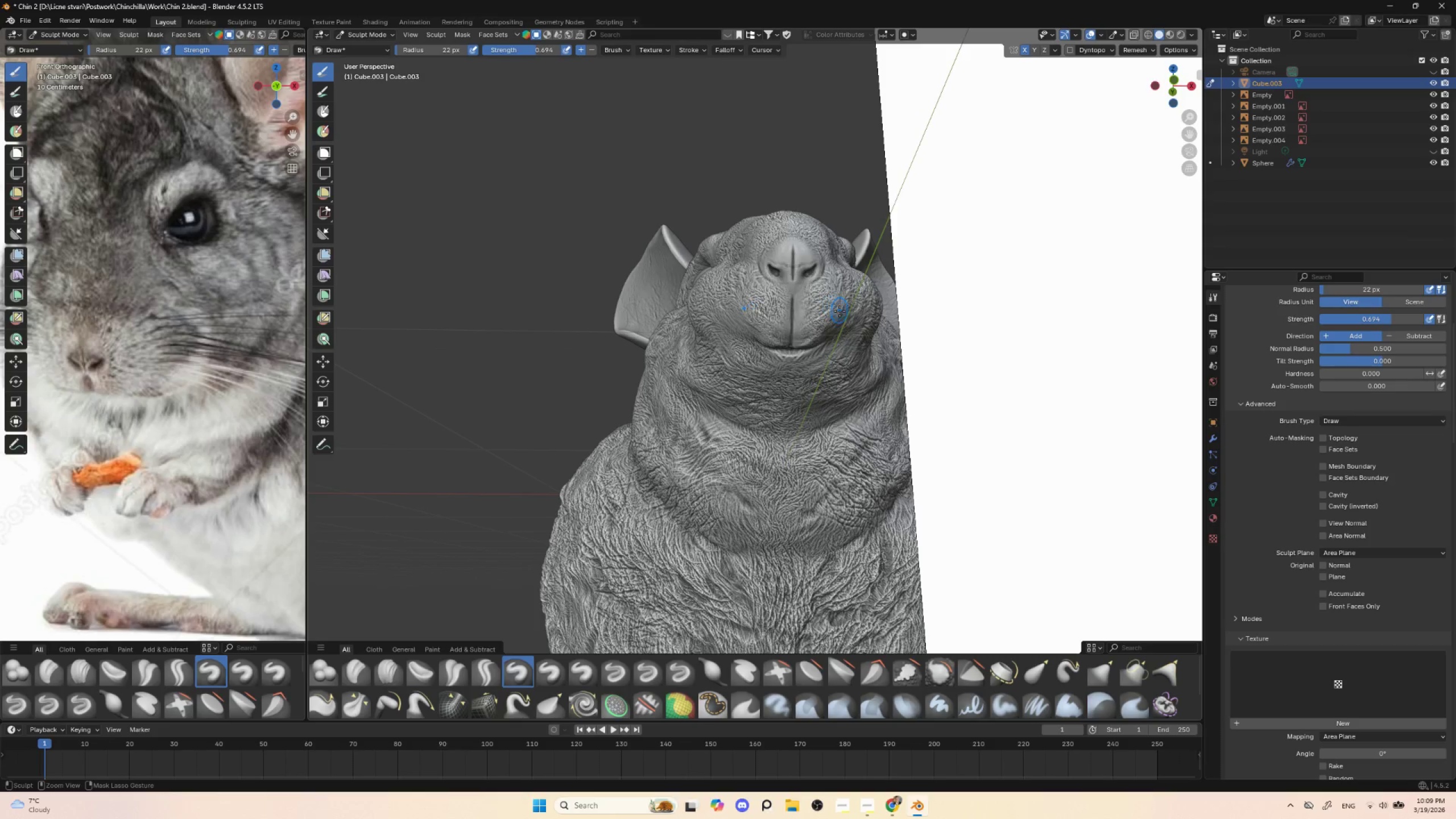 
key(Control+ControlLeft)
 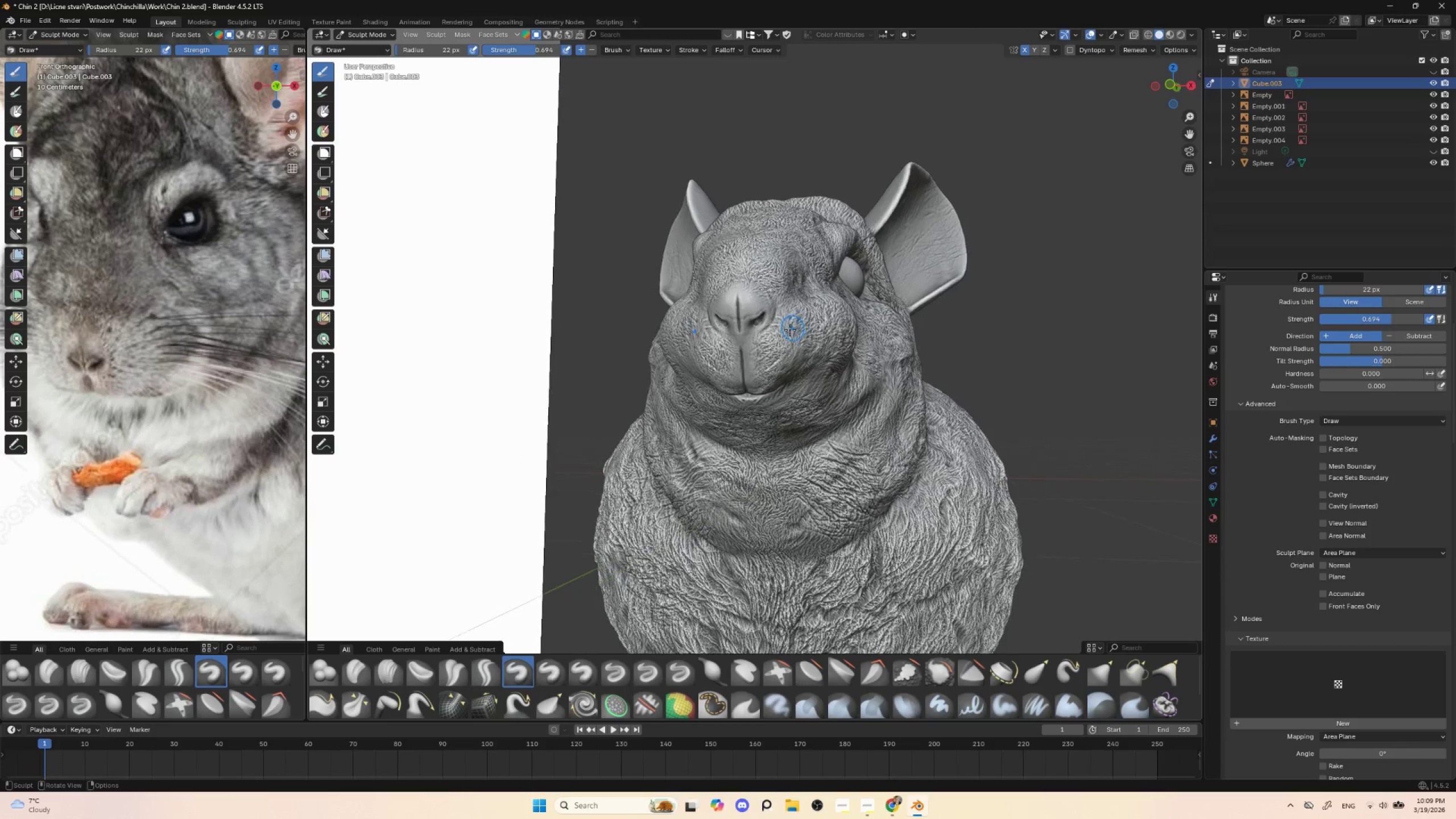 
hold_key(key=ControlLeft, duration=1.22)
left_click_drag(start_coordinate=[774, 324], to_coordinate=[777, 323])
 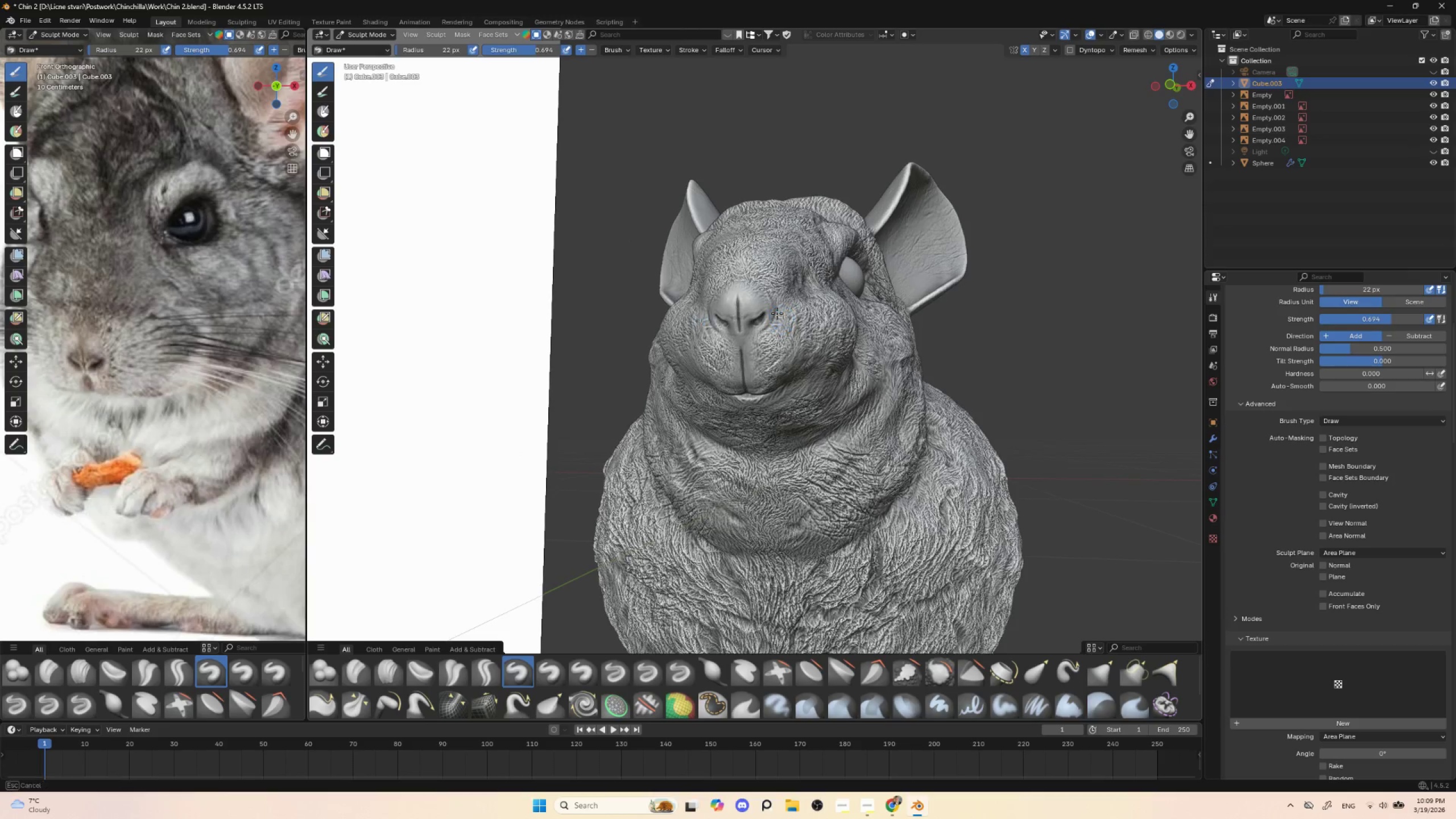 
left_click_drag(start_coordinate=[777, 313], to_coordinate=[780, 309])
 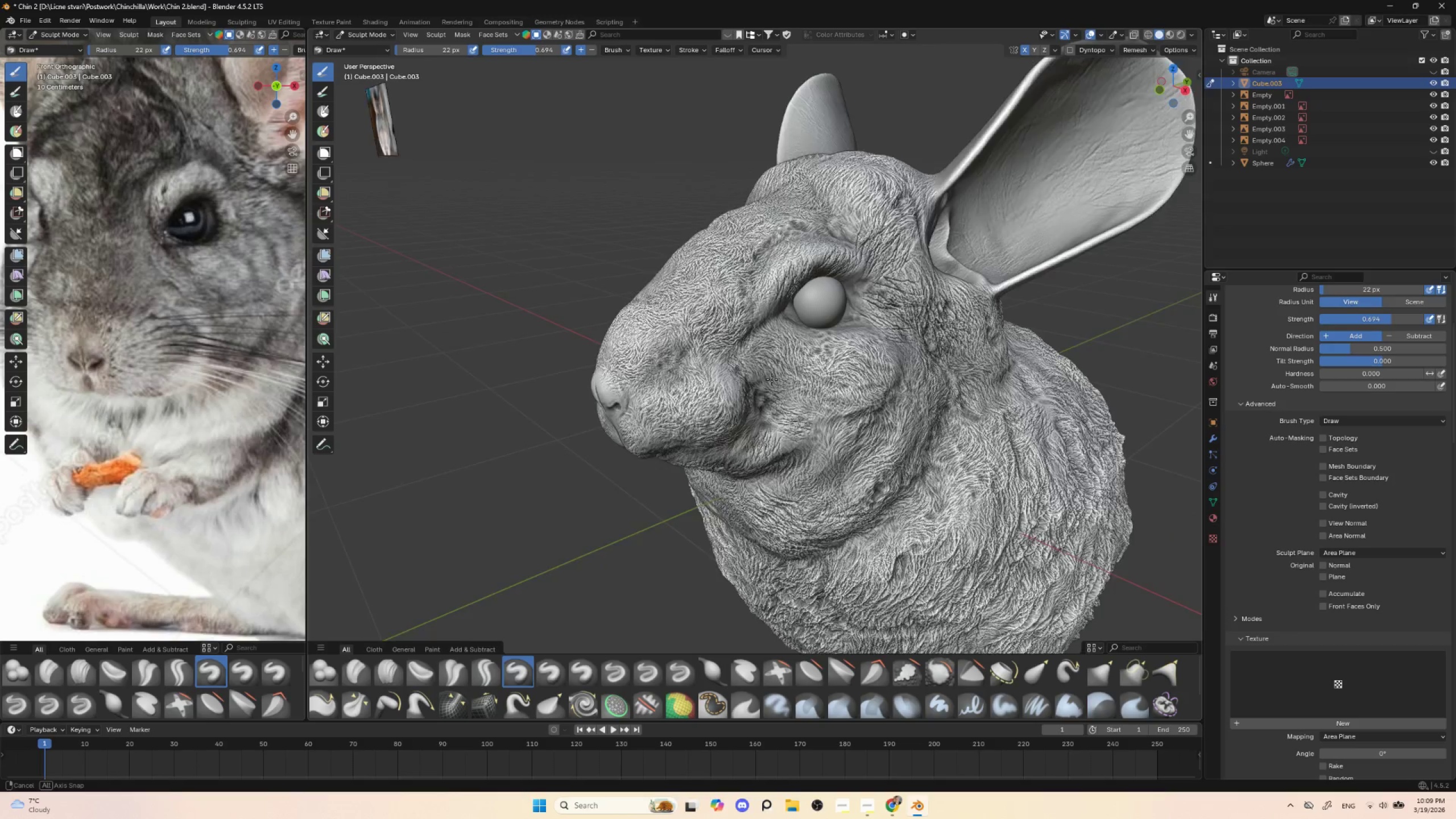 
hold_key(key=AltLeft, duration=0.33)
 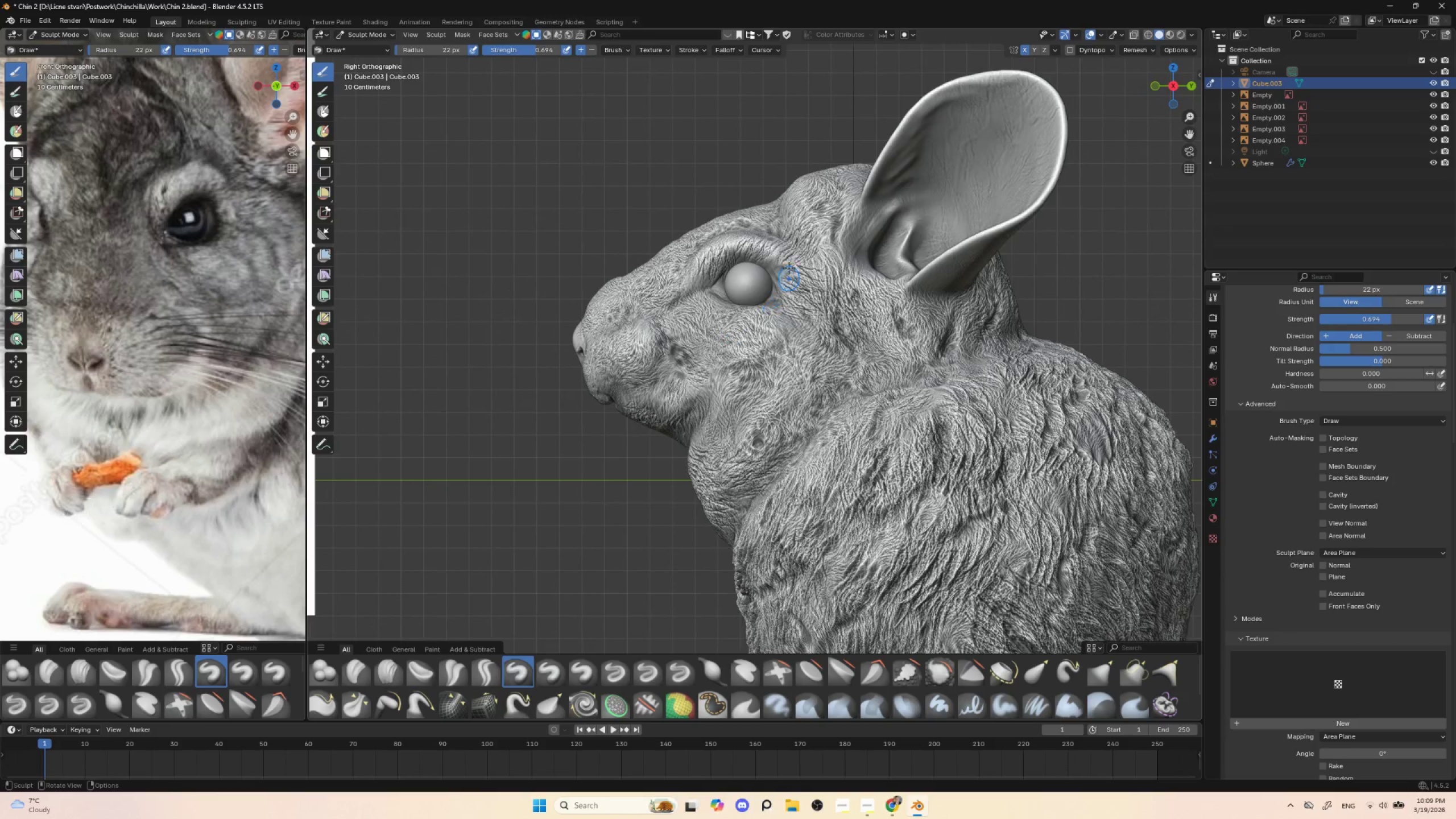 
hold_key(key=ControlLeft, duration=0.41)
 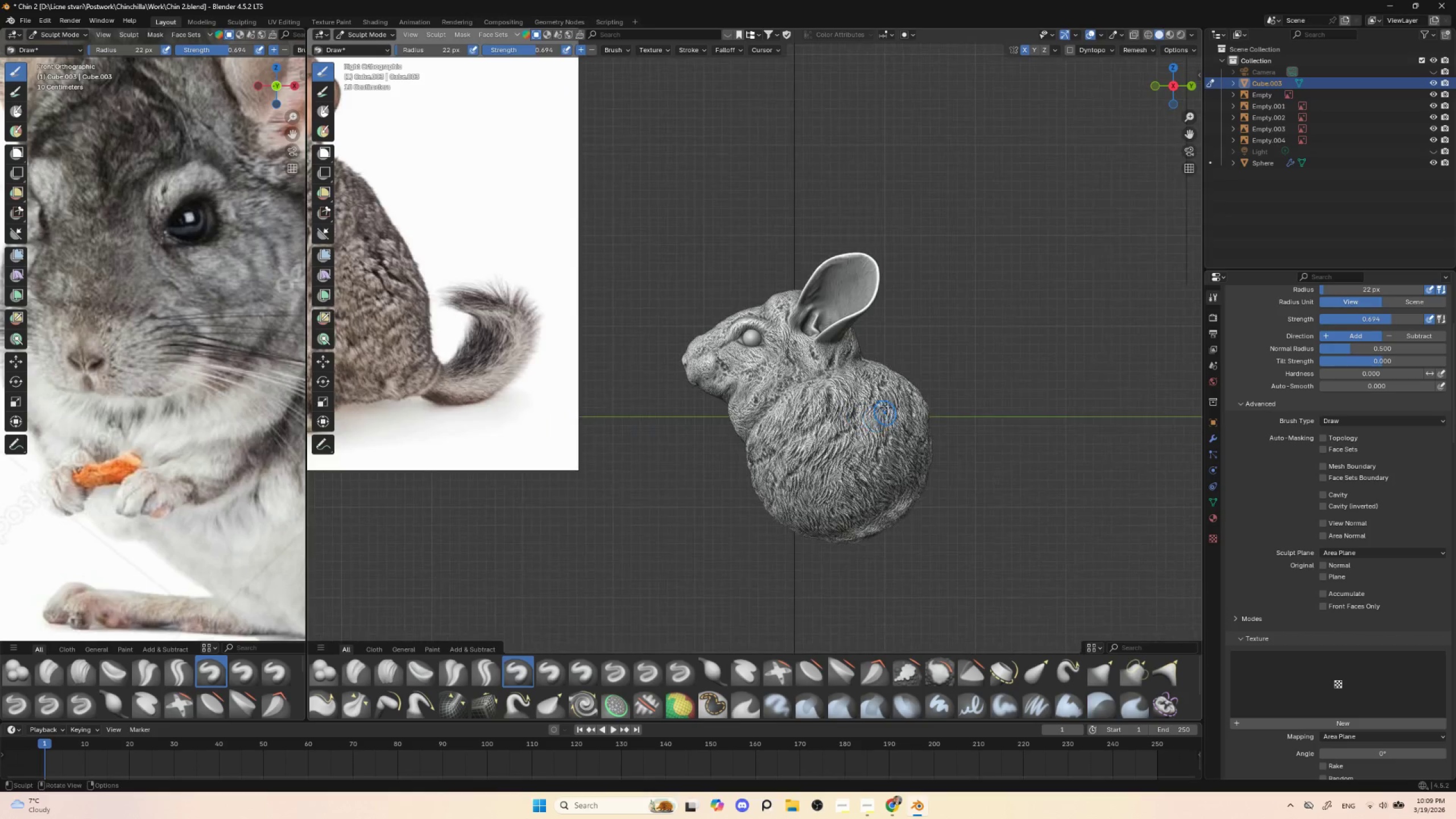 
hold_key(key=ShiftLeft, duration=0.42)
 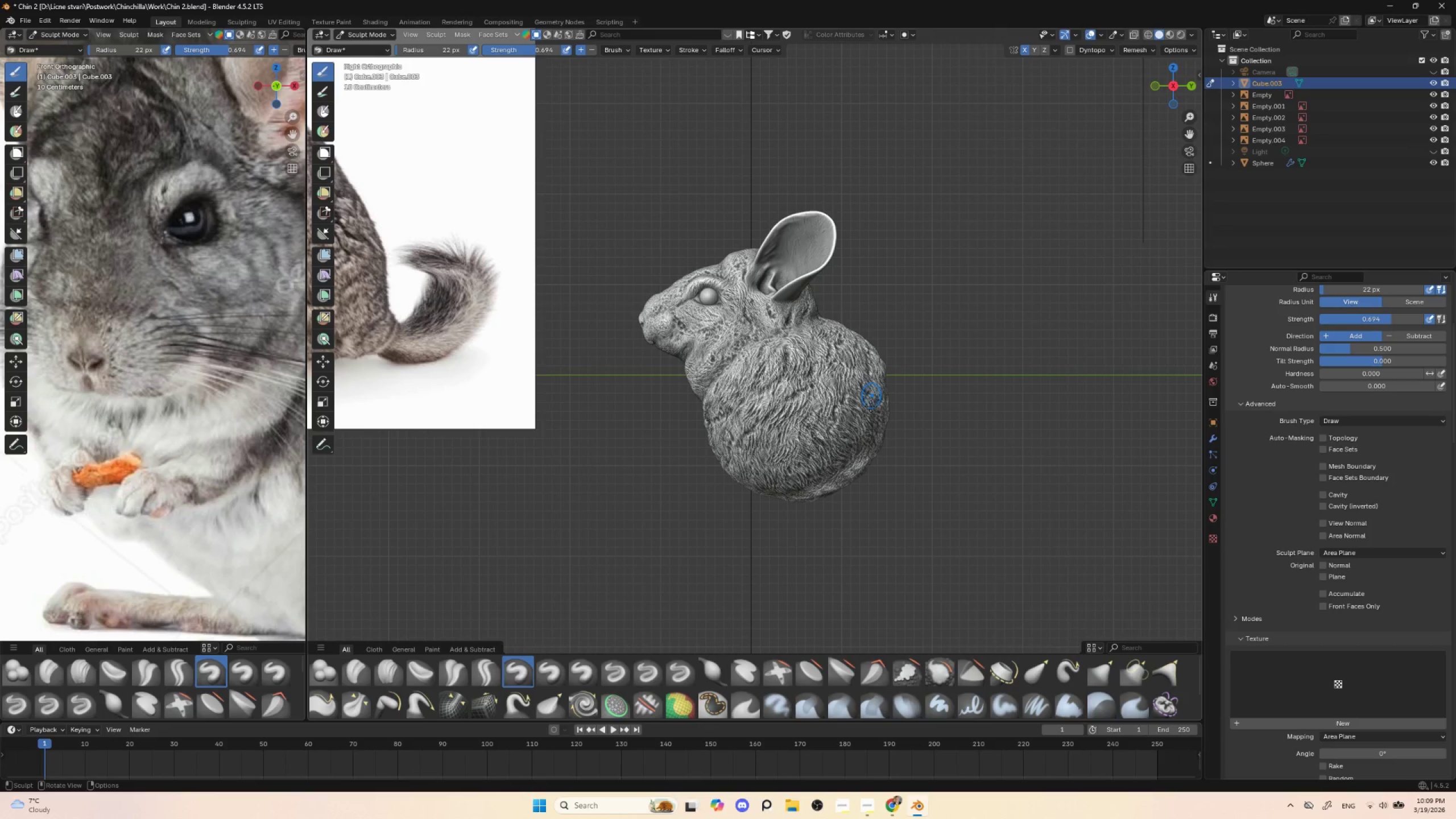 
key(Control+ControlLeft)
 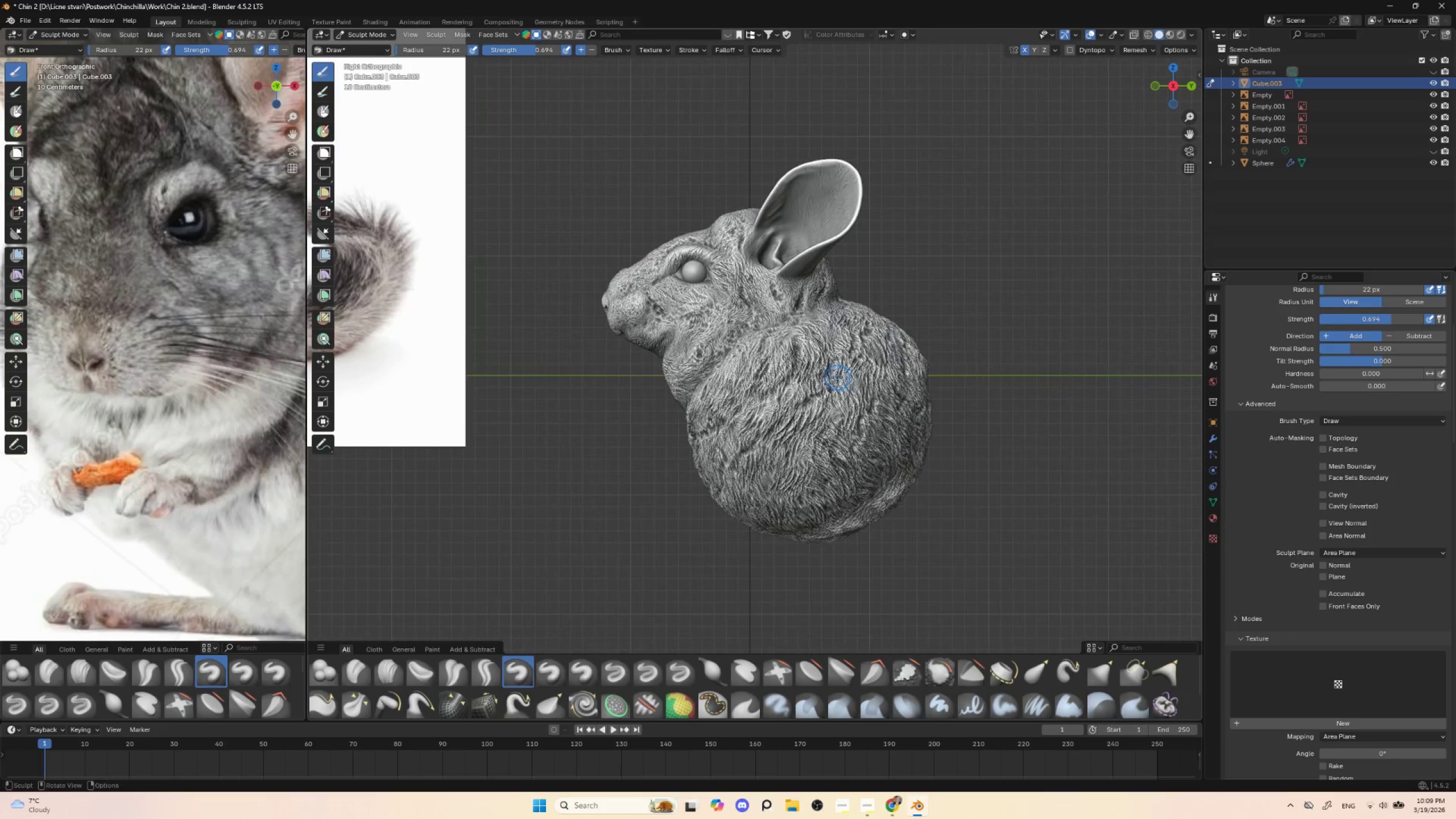 
hold_key(key=ControlLeft, duration=0.34)
 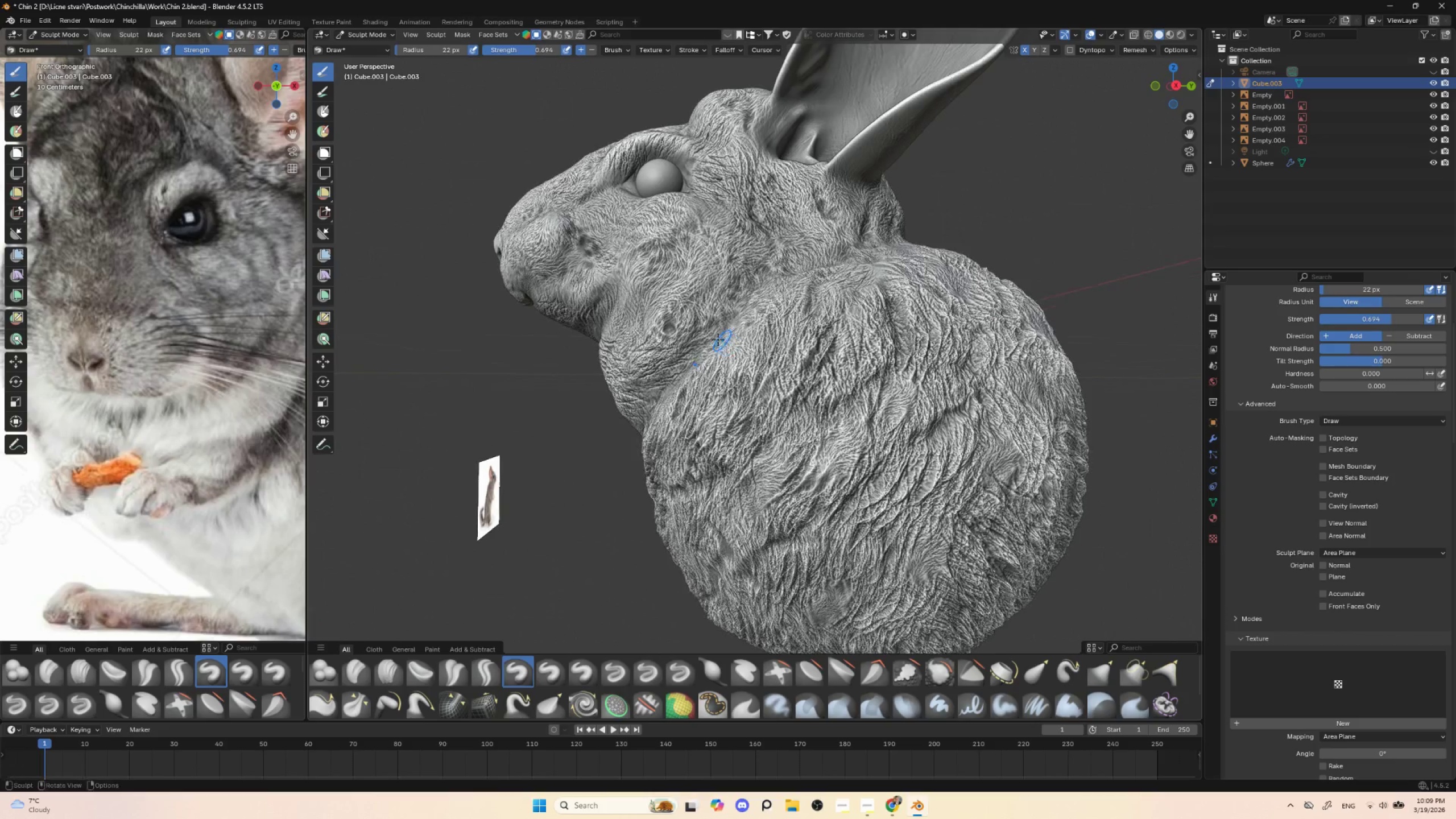 
hold_key(key=ControlLeft, duration=1.5)
left_click_drag(start_coordinate=[669, 327], to_coordinate=[668, 346])
 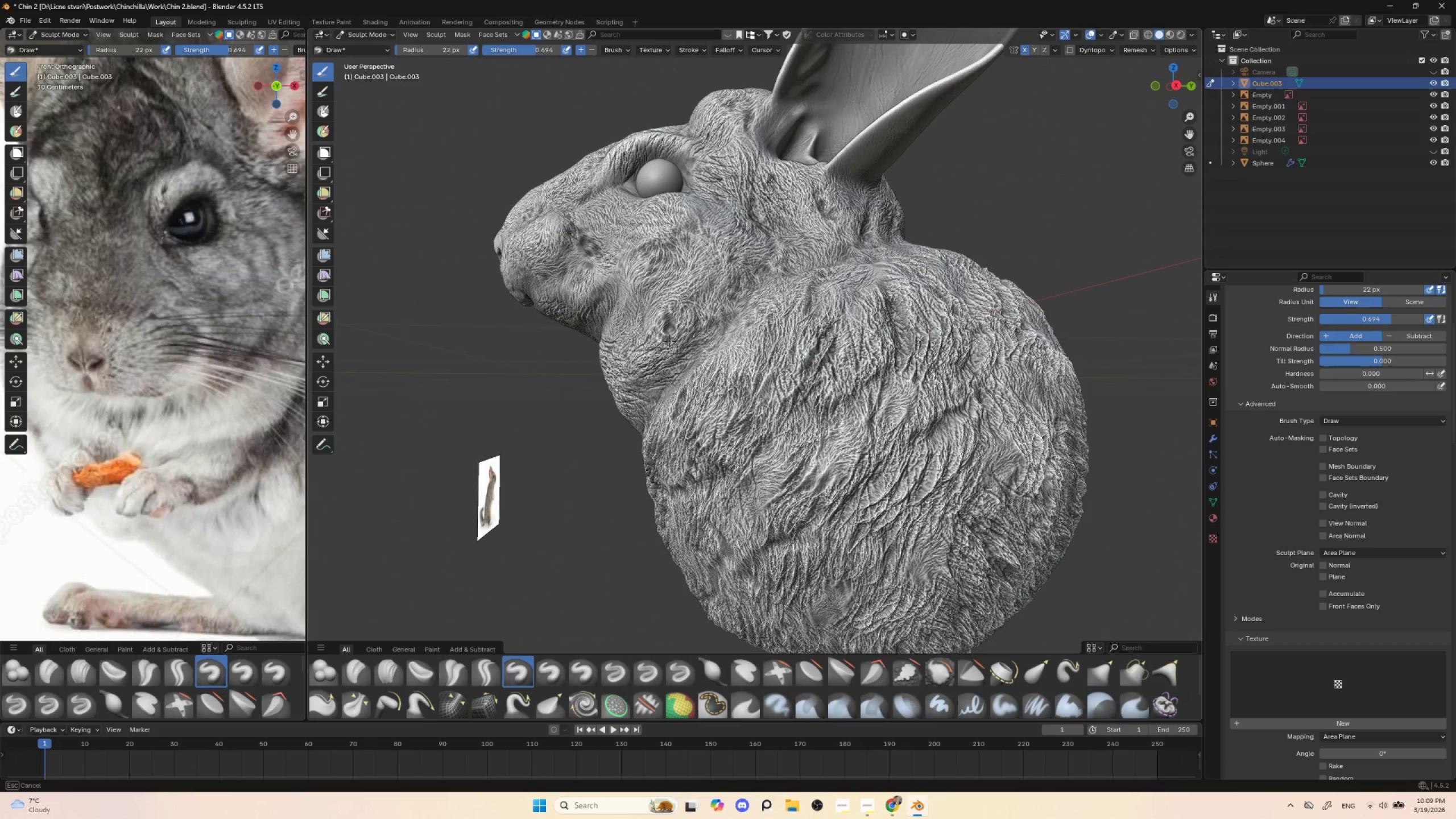 
hold_key(key=ControlLeft, duration=1.51)
left_click_drag(start_coordinate=[670, 330], to_coordinate=[668, 307])
 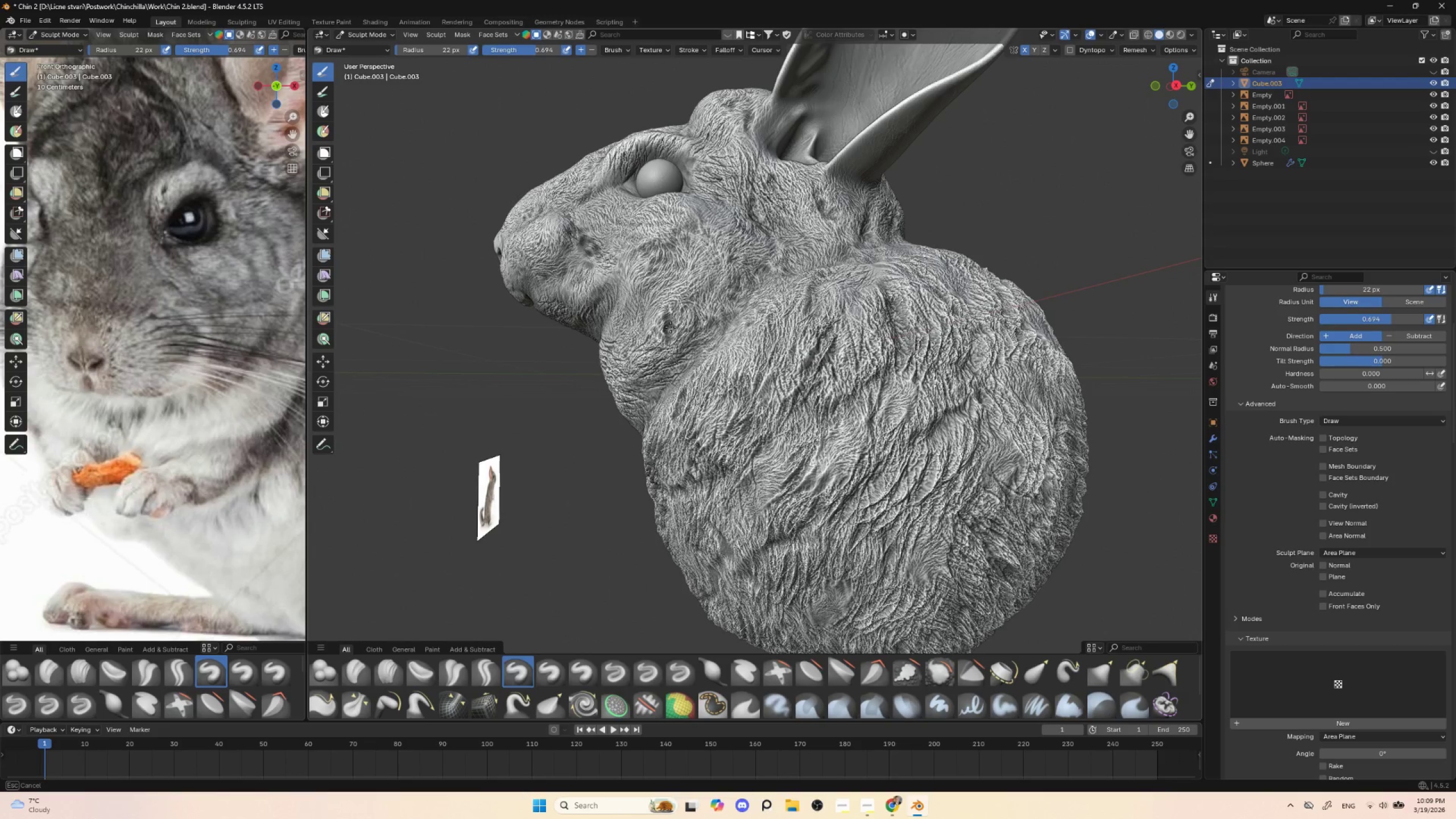 
hold_key(key=ControlLeft, duration=1.52)
left_click_drag(start_coordinate=[668, 324], to_coordinate=[684, 317])
 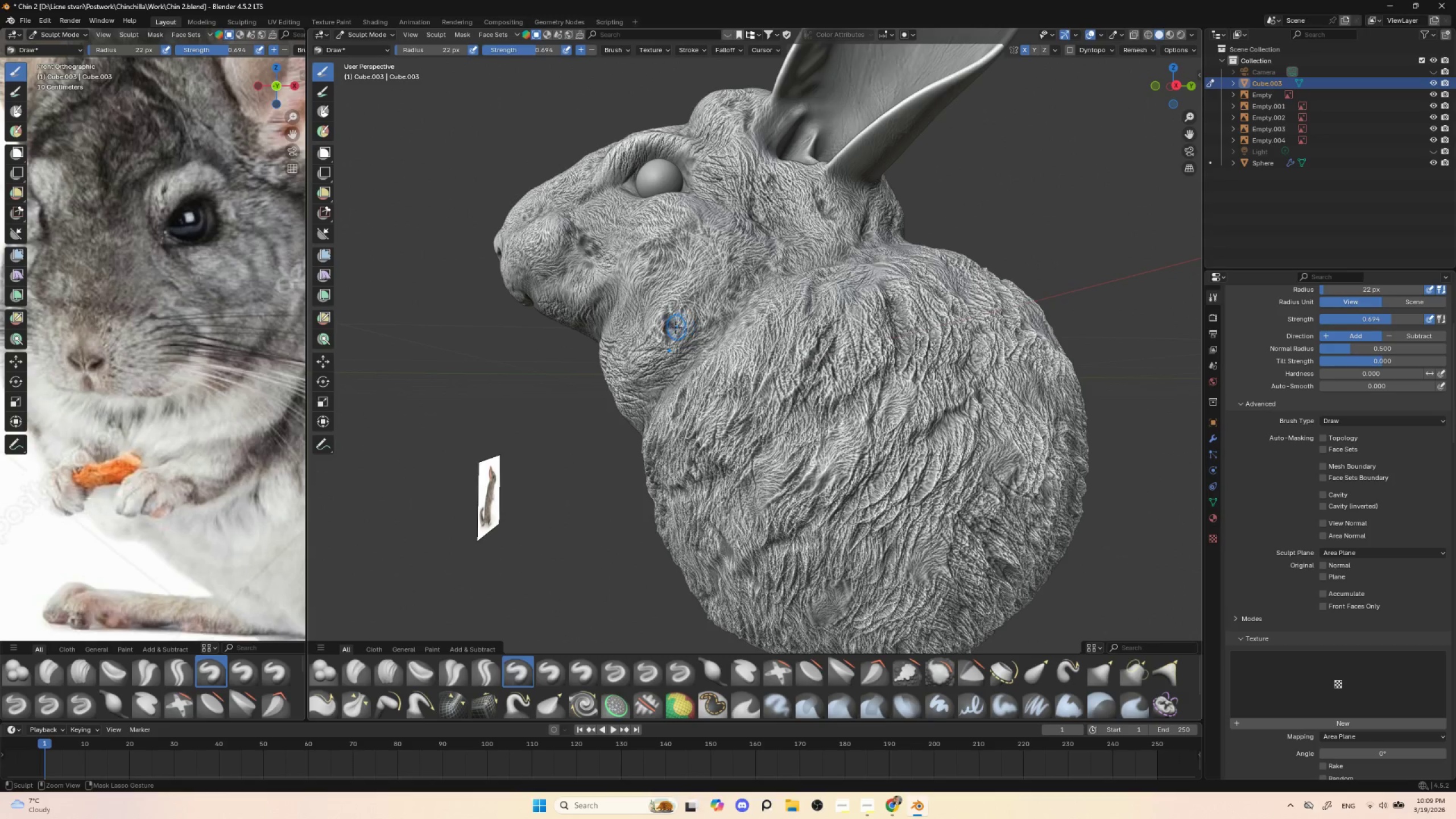 
hold_key(key=ControlLeft, duration=1.51)
left_click_drag(start_coordinate=[675, 329], to_coordinate=[682, 320])
 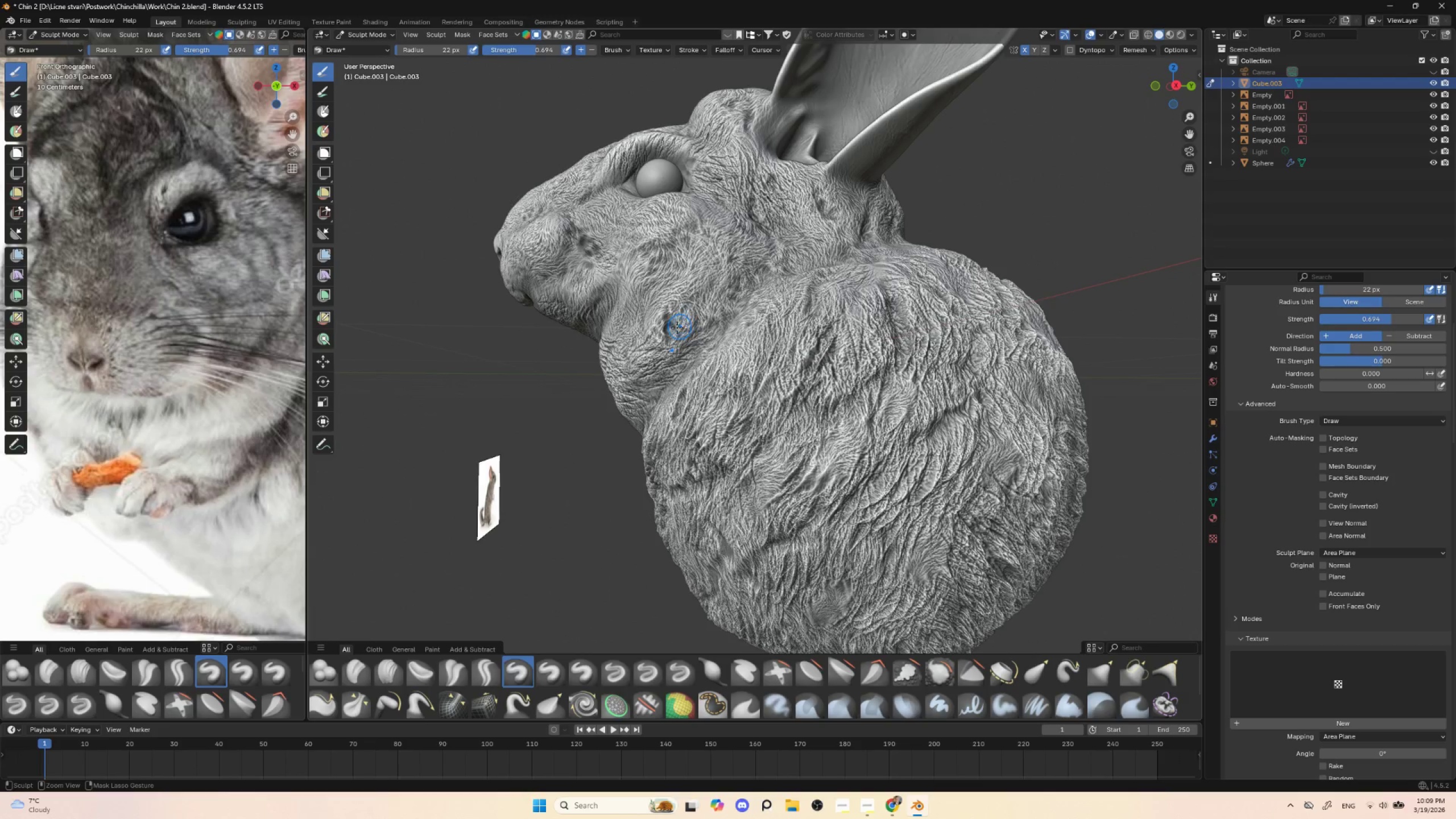 
left_click_drag(start_coordinate=[671, 332], to_coordinate=[675, 322])
 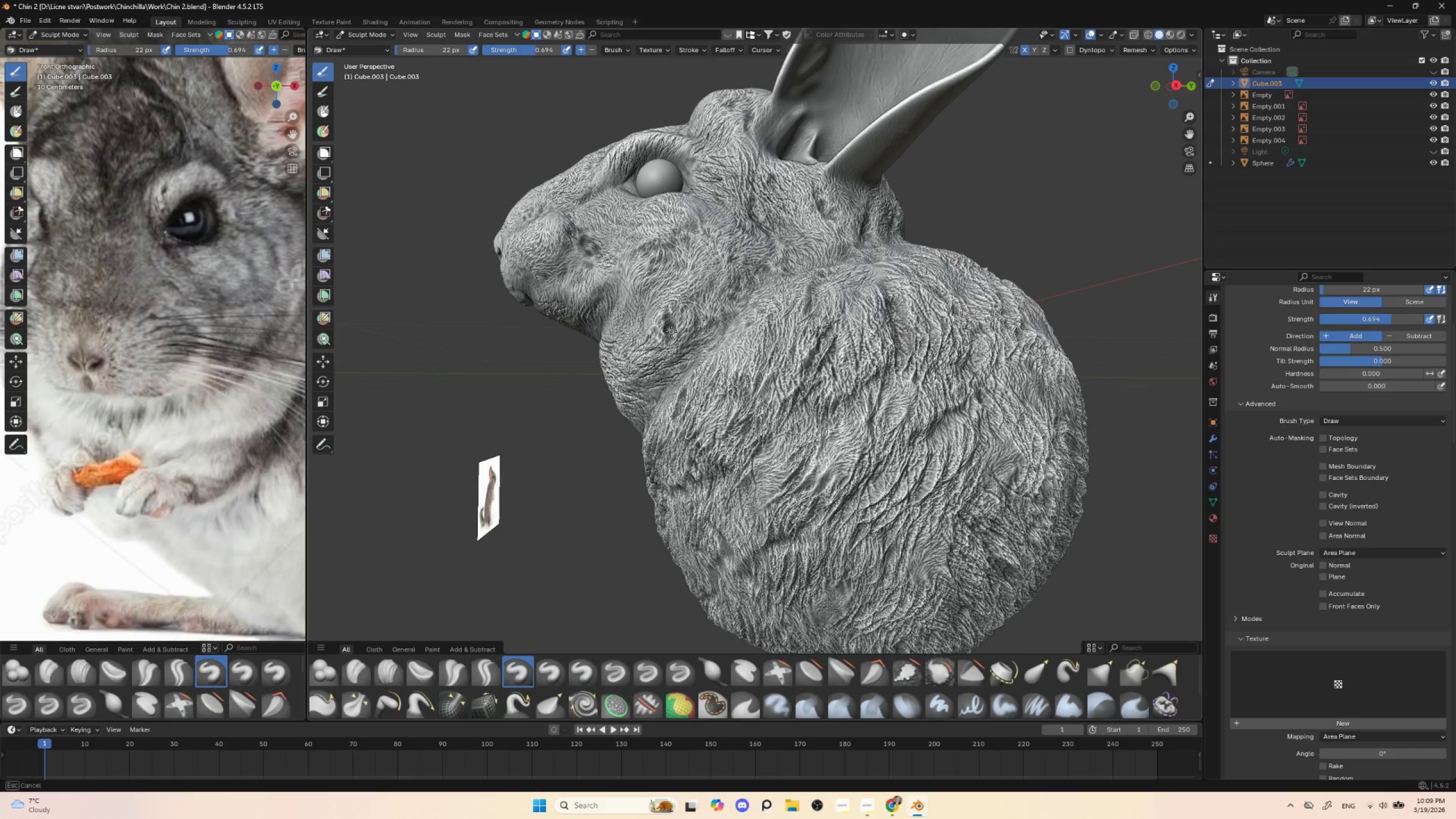 
hold_key(key=ControlLeft, duration=1.5)
left_click_drag(start_coordinate=[671, 329], to_coordinate=[671, 322])
 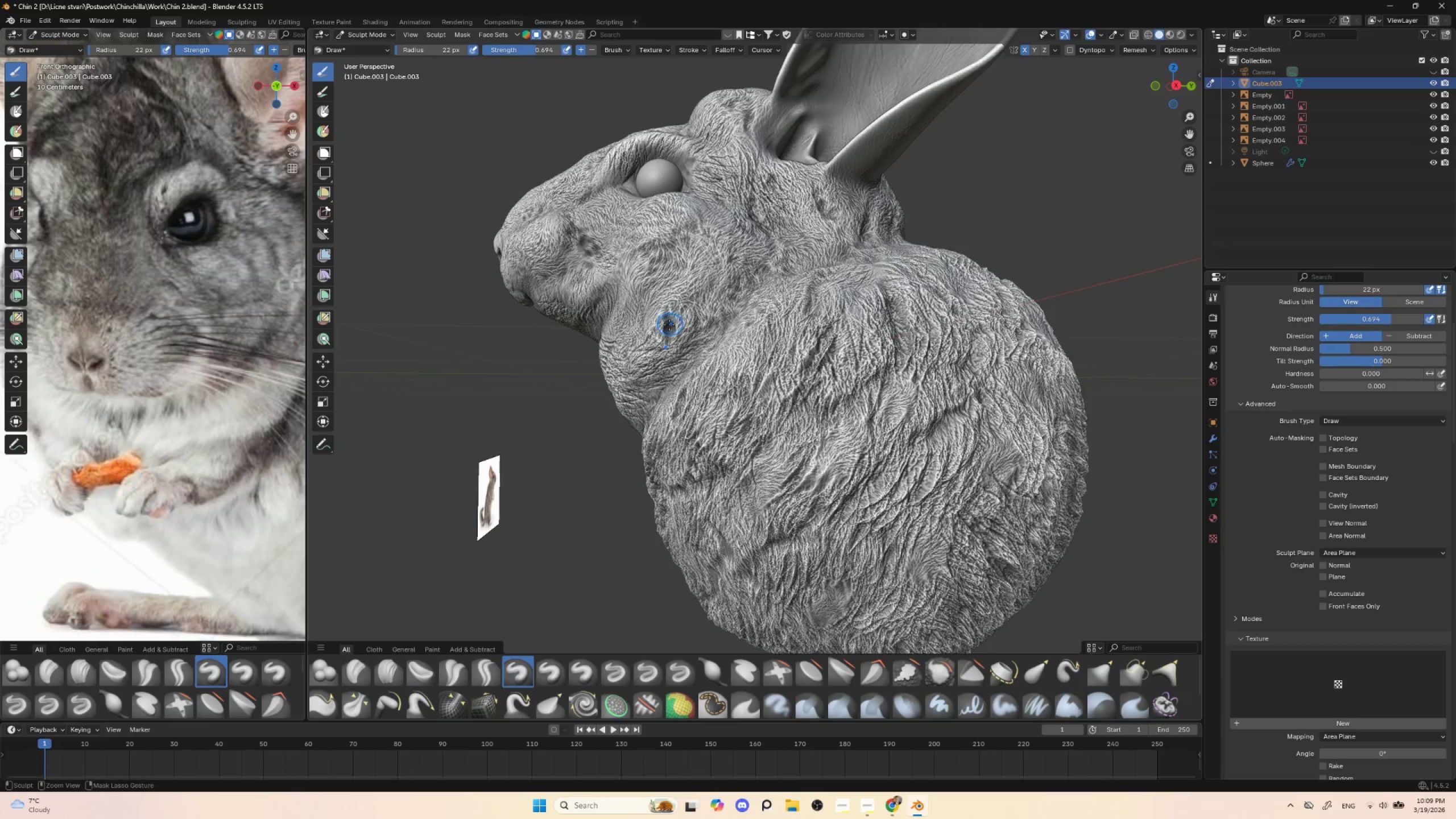 
left_click_drag(start_coordinate=[669, 326], to_coordinate=[665, 315])
 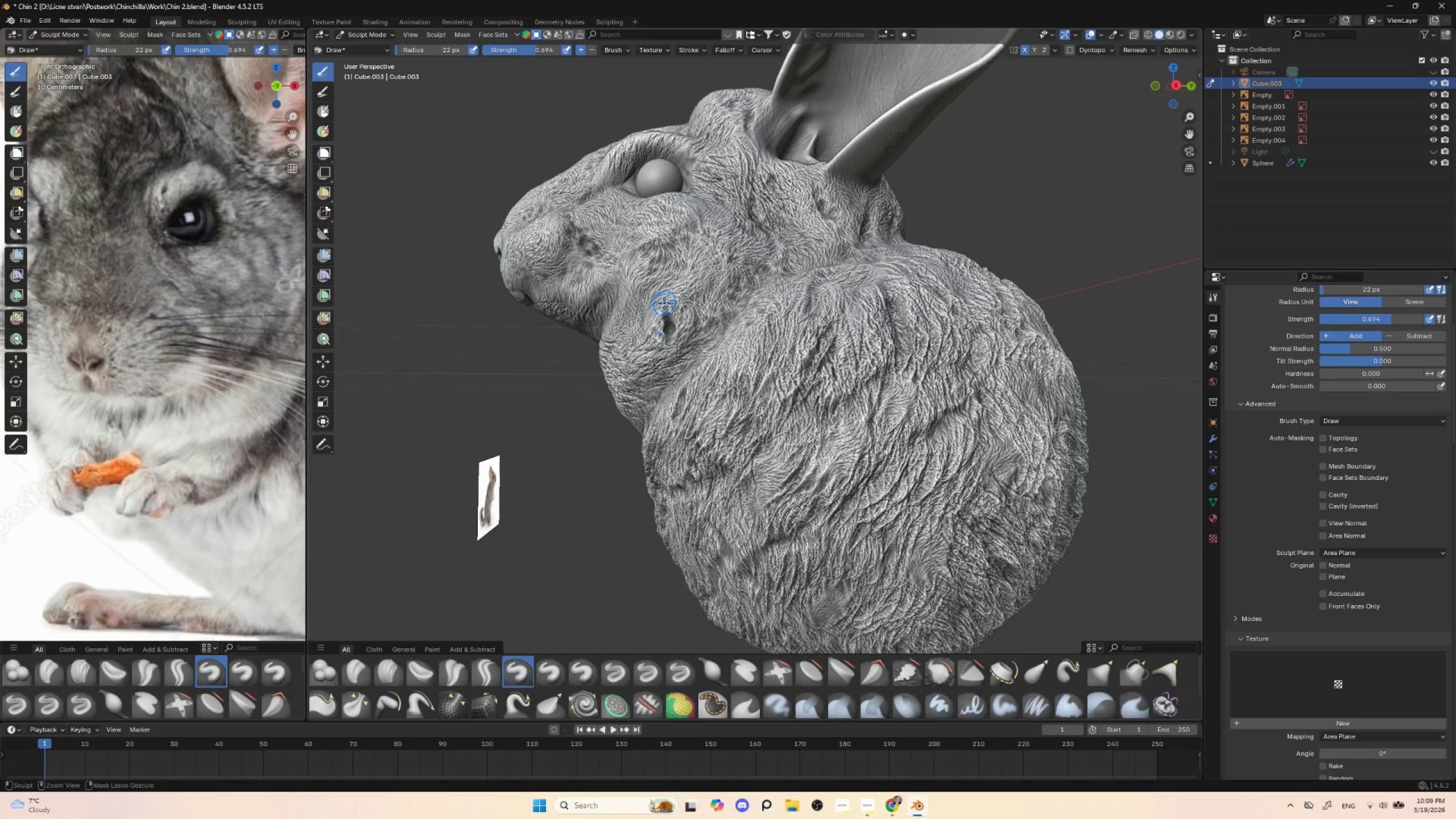 
hold_key(key=ControlLeft, duration=1.5)
left_click([663, 310])
 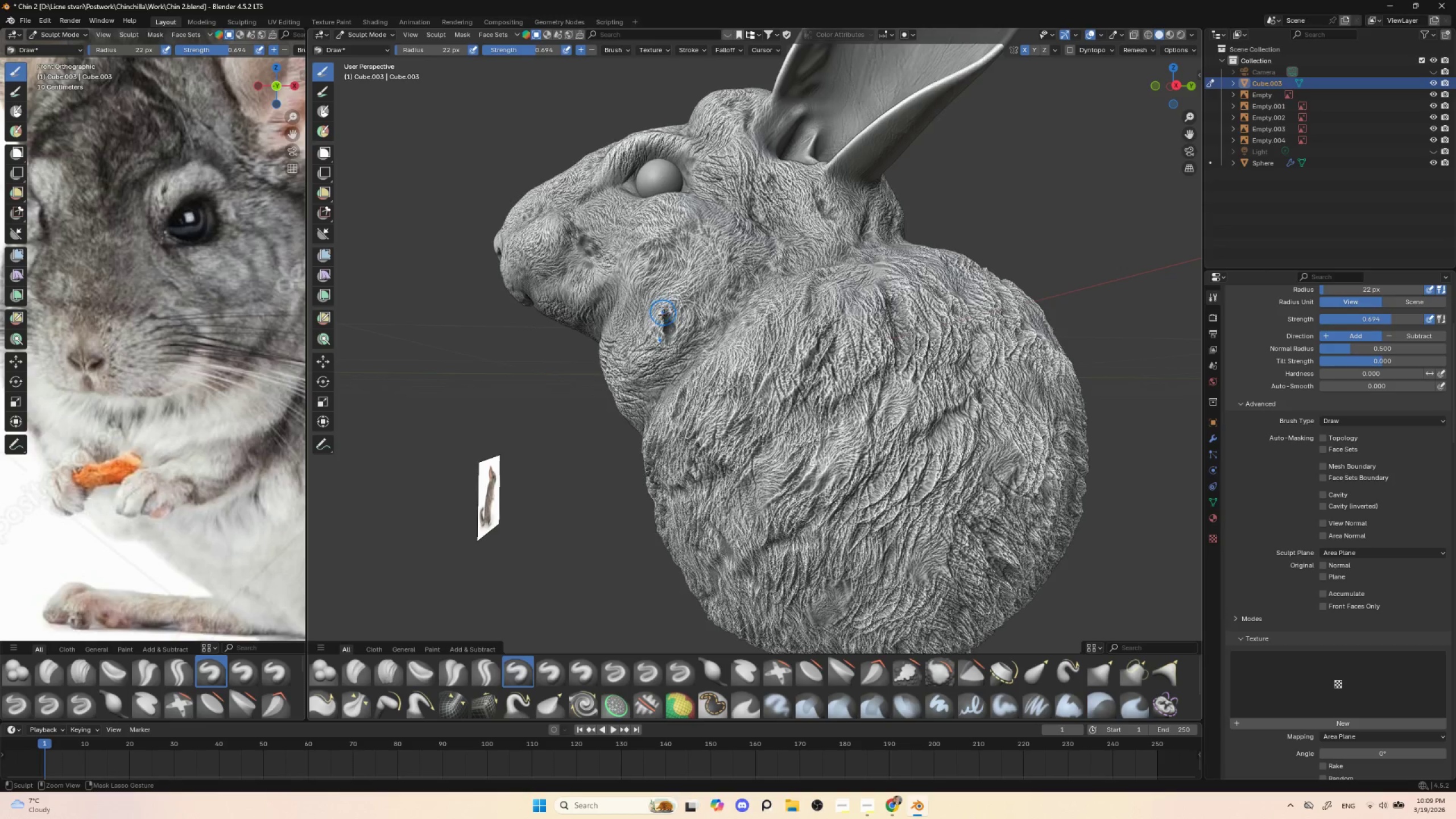 
left_click_drag(start_coordinate=[665, 314], to_coordinate=[661, 306])
 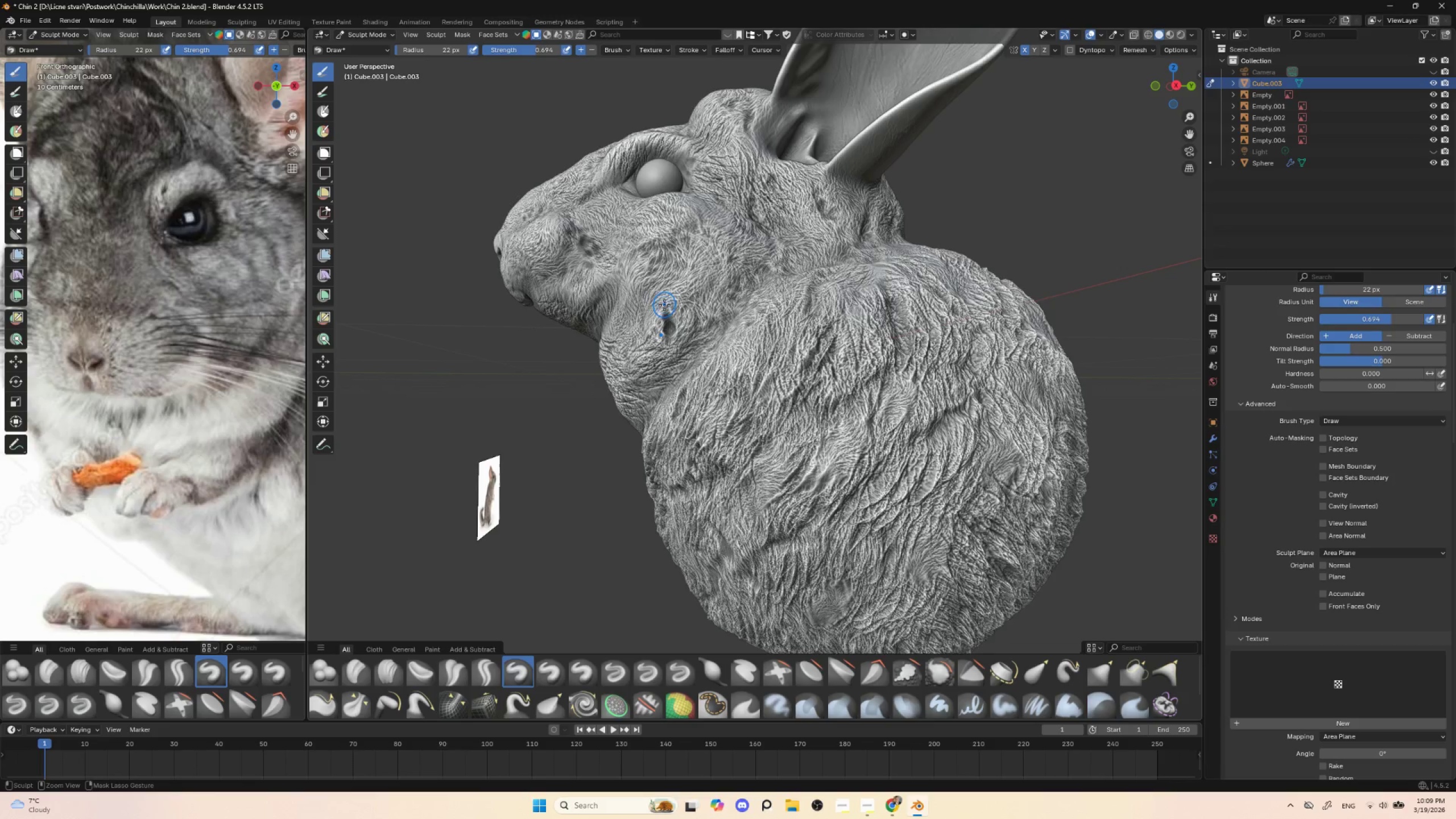 
left_click_drag(start_coordinate=[665, 306], to_coordinate=[668, 299])
 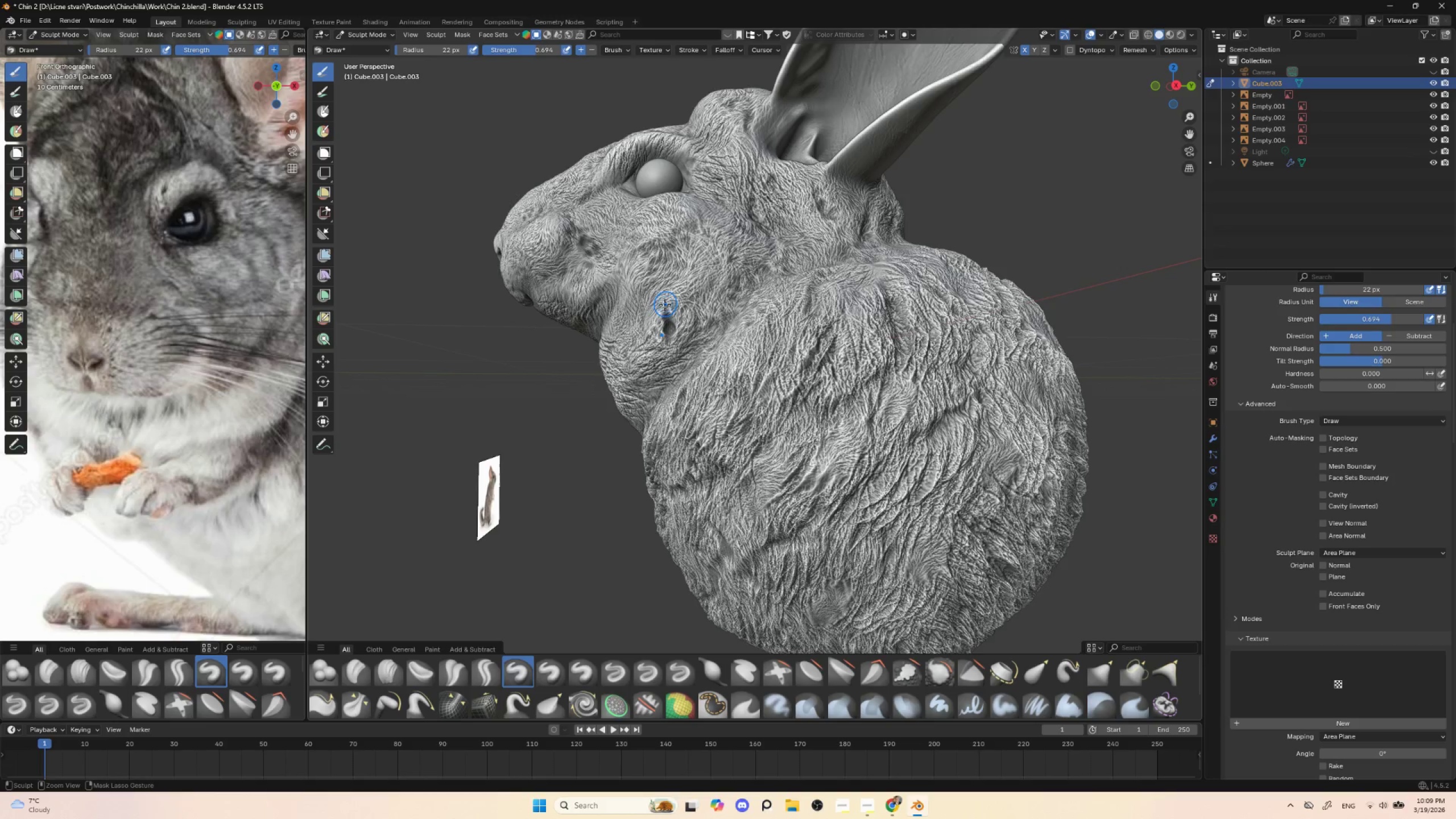 
left_click_drag(start_coordinate=[665, 310], to_coordinate=[672, 297])
 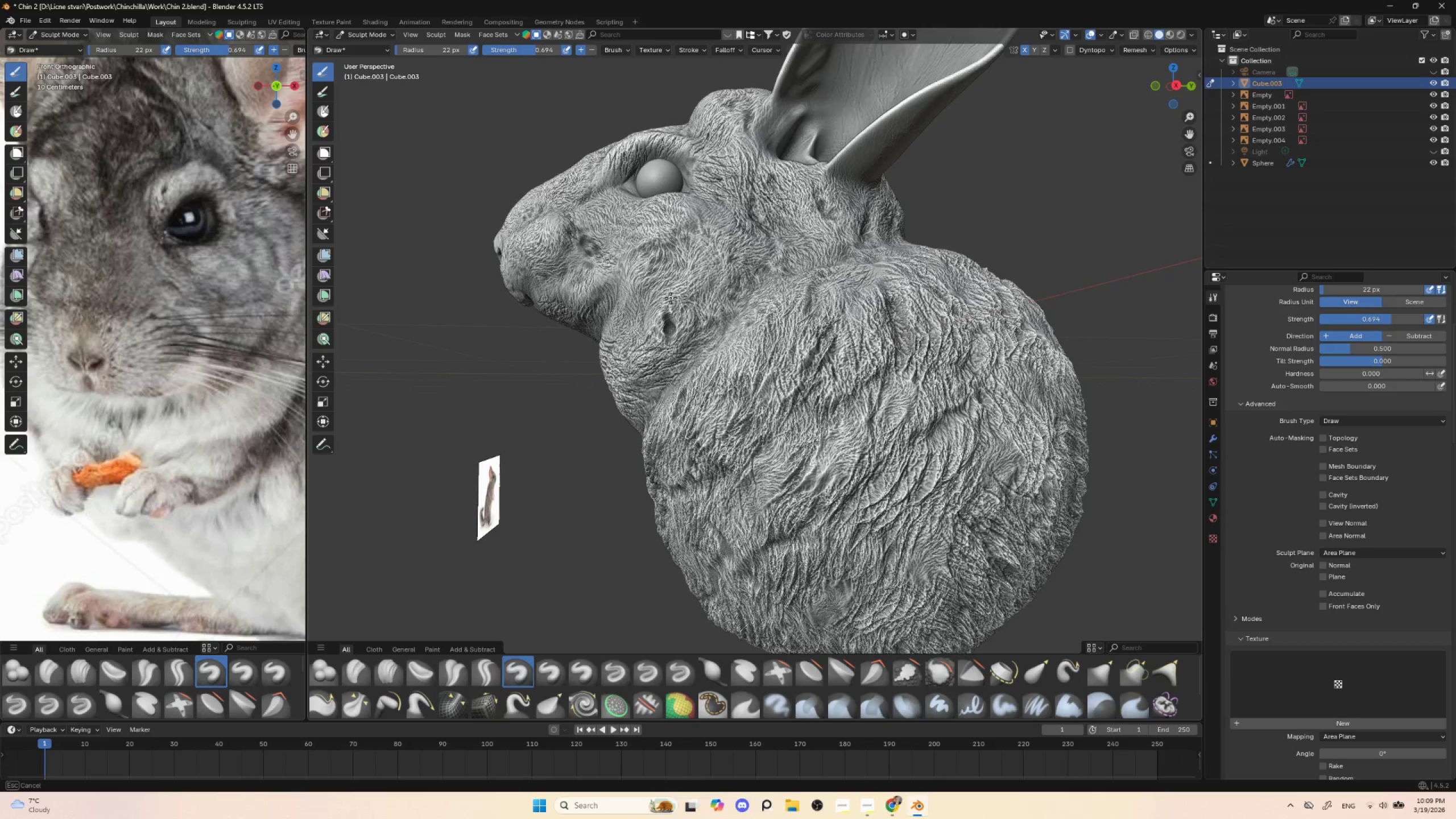 
hold_key(key=ControlLeft, duration=0.61)
left_click_drag(start_coordinate=[669, 305], to_coordinate=[692, 287])
 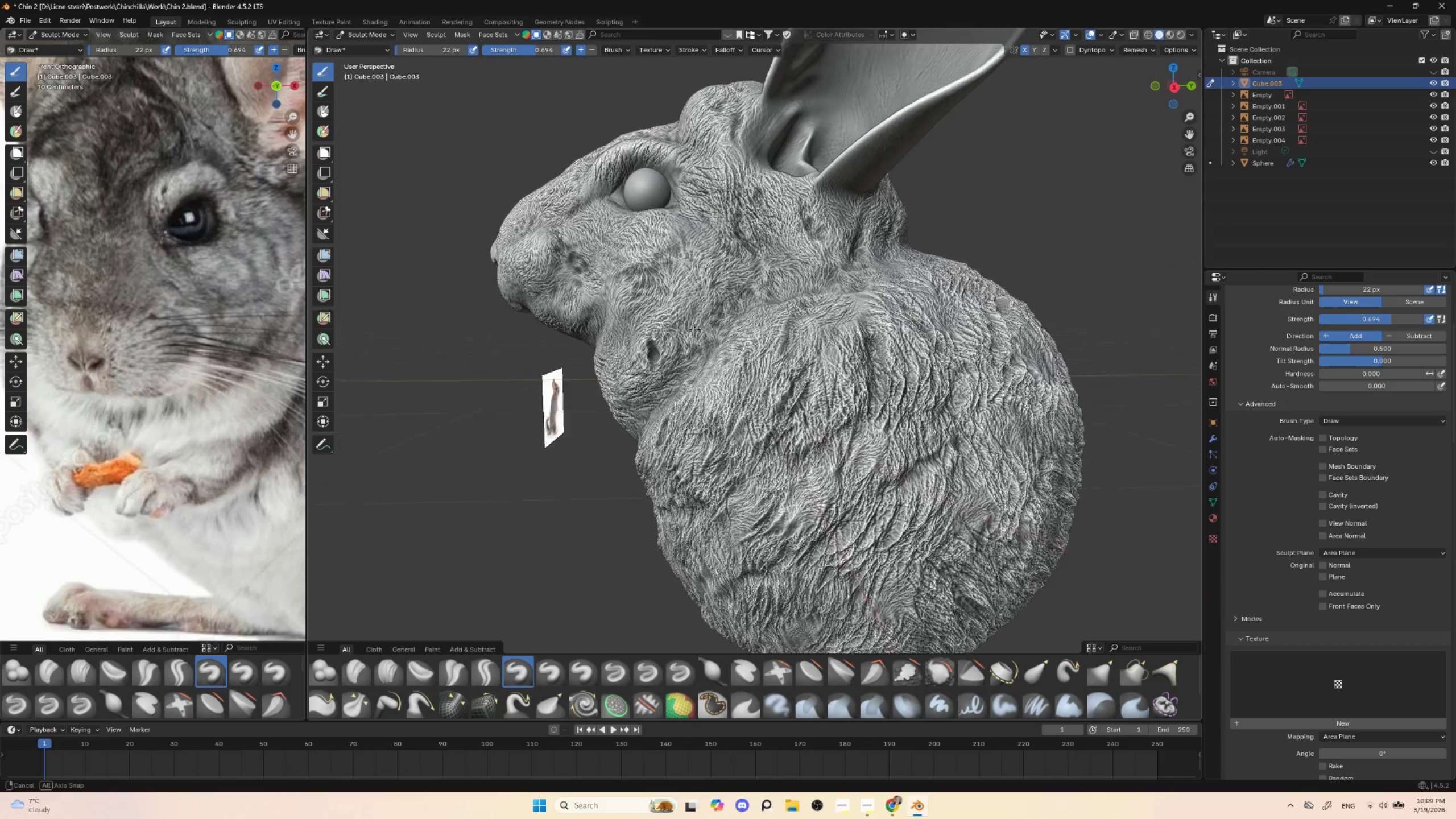 
hold_key(key=AltLeft, duration=0.38)
 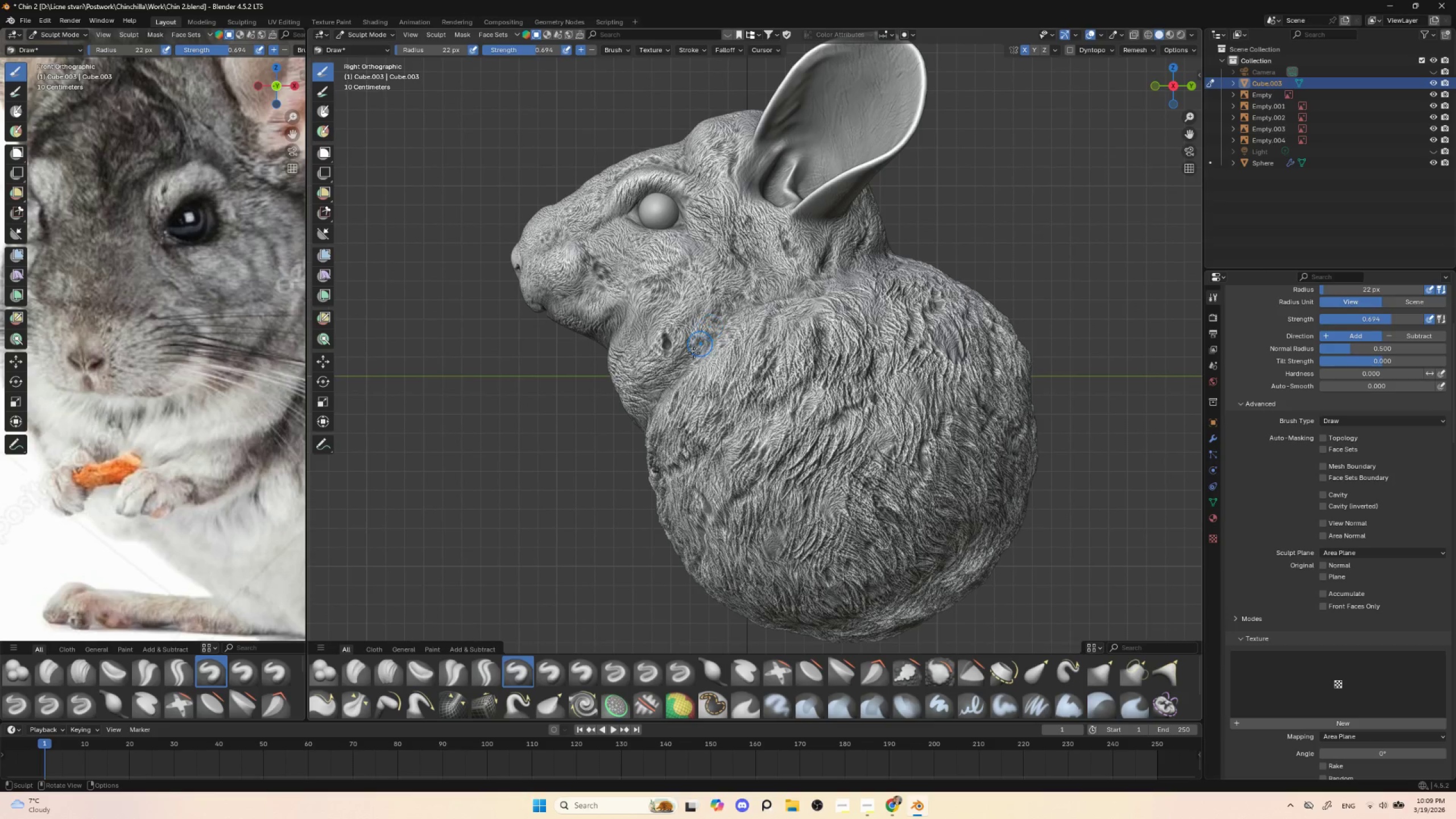 
hold_key(key=ControlLeft, duration=1.5)
left_click_drag(start_coordinate=[667, 360], to_coordinate=[668, 344])
 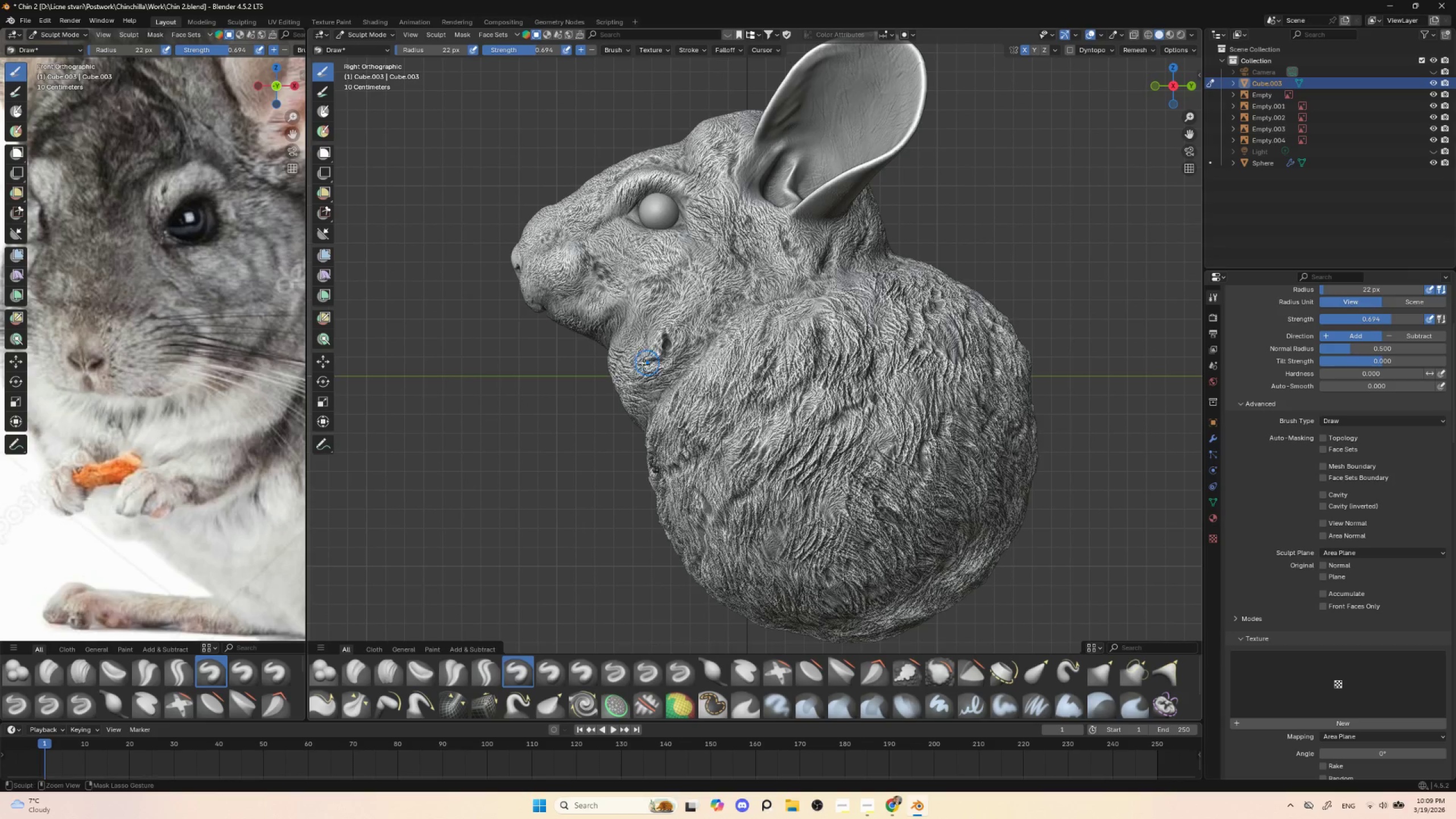 
hold_key(key=ControlLeft, duration=1.52)
left_click_drag(start_coordinate=[657, 360], to_coordinate=[648, 361])
 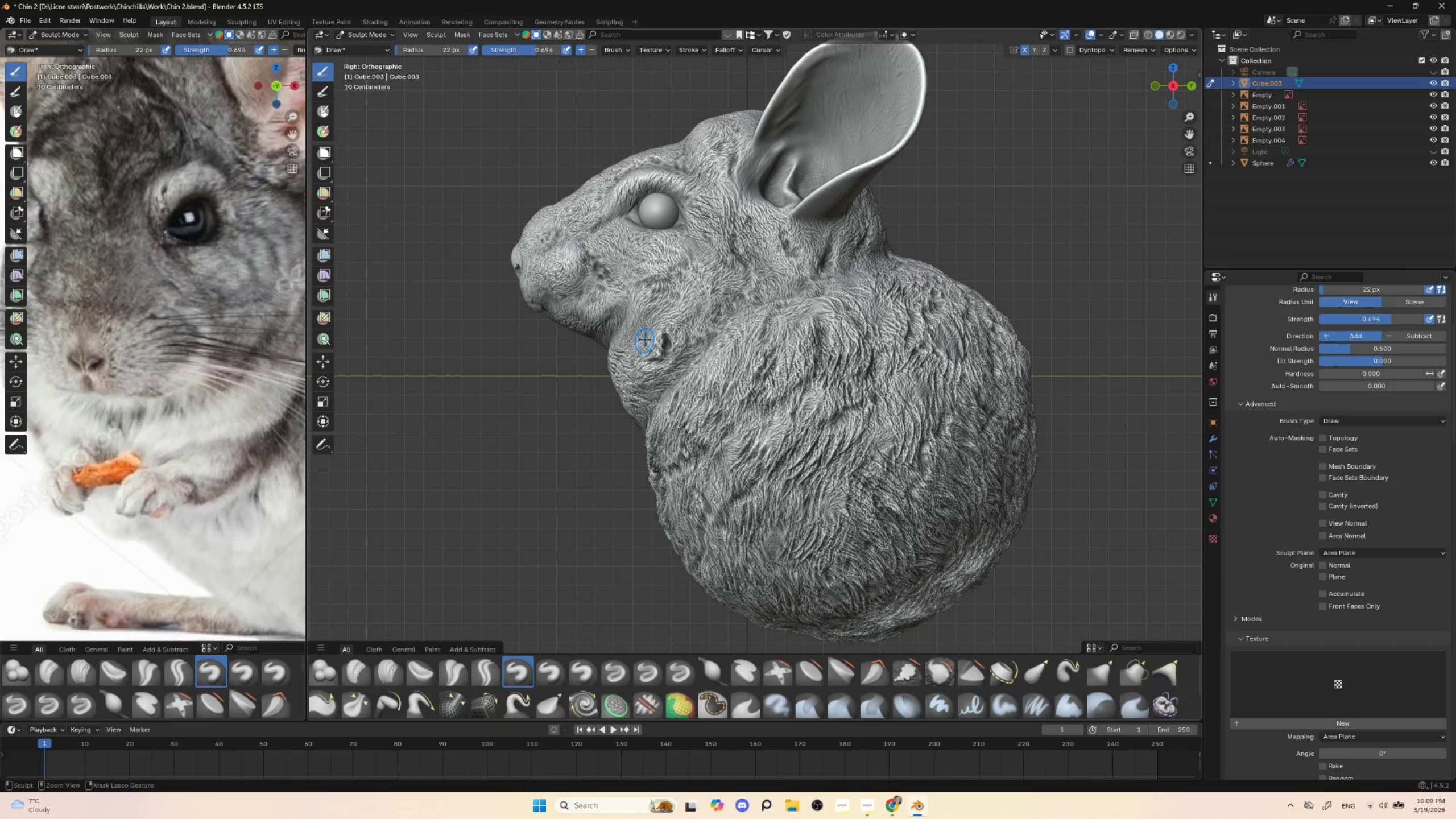 
hold_key(key=ControlLeft, duration=1.51)
left_click_drag(start_coordinate=[645, 340], to_coordinate=[649, 321])
 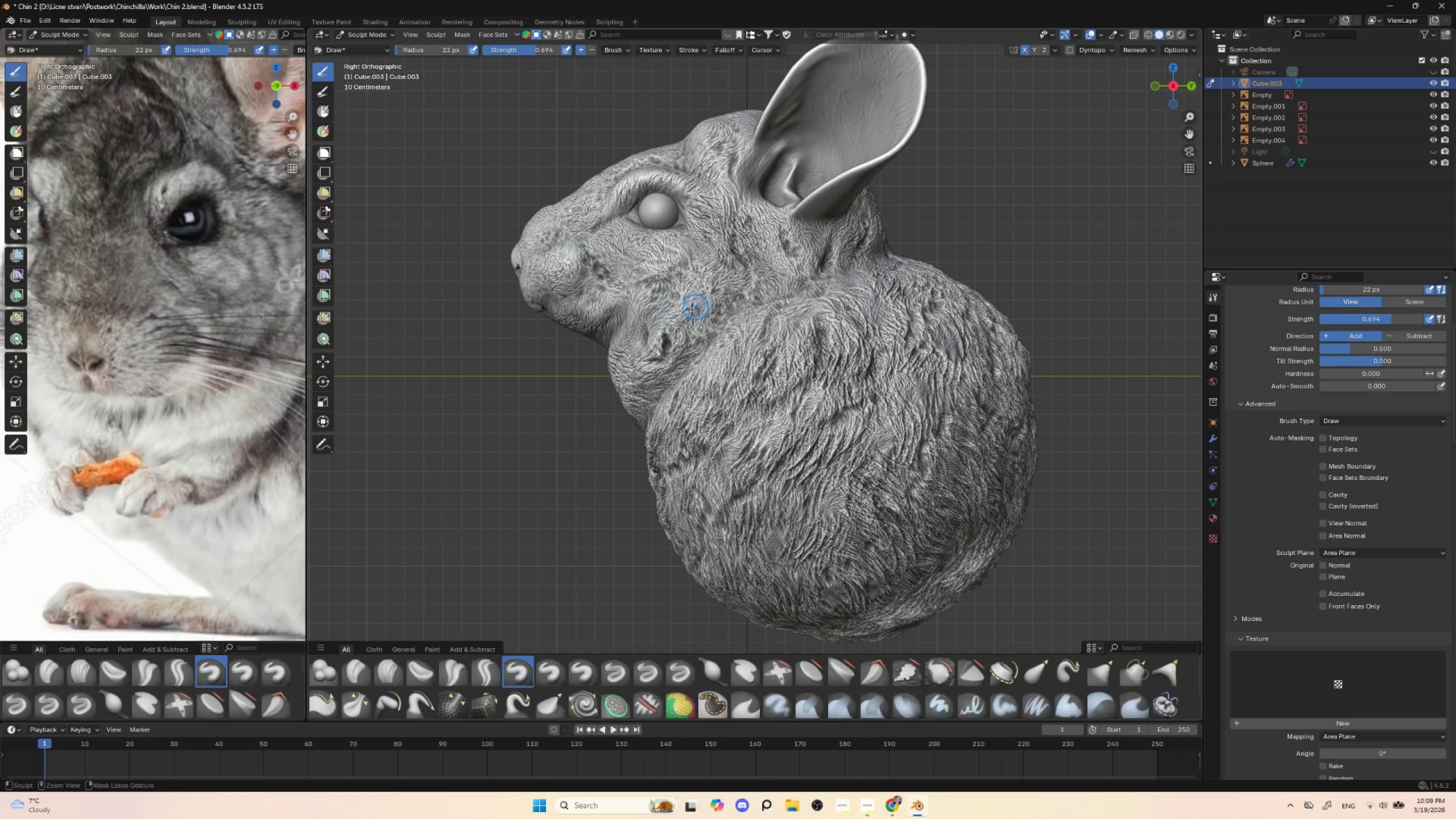 
hold_key(key=ControlLeft, duration=1.05)
 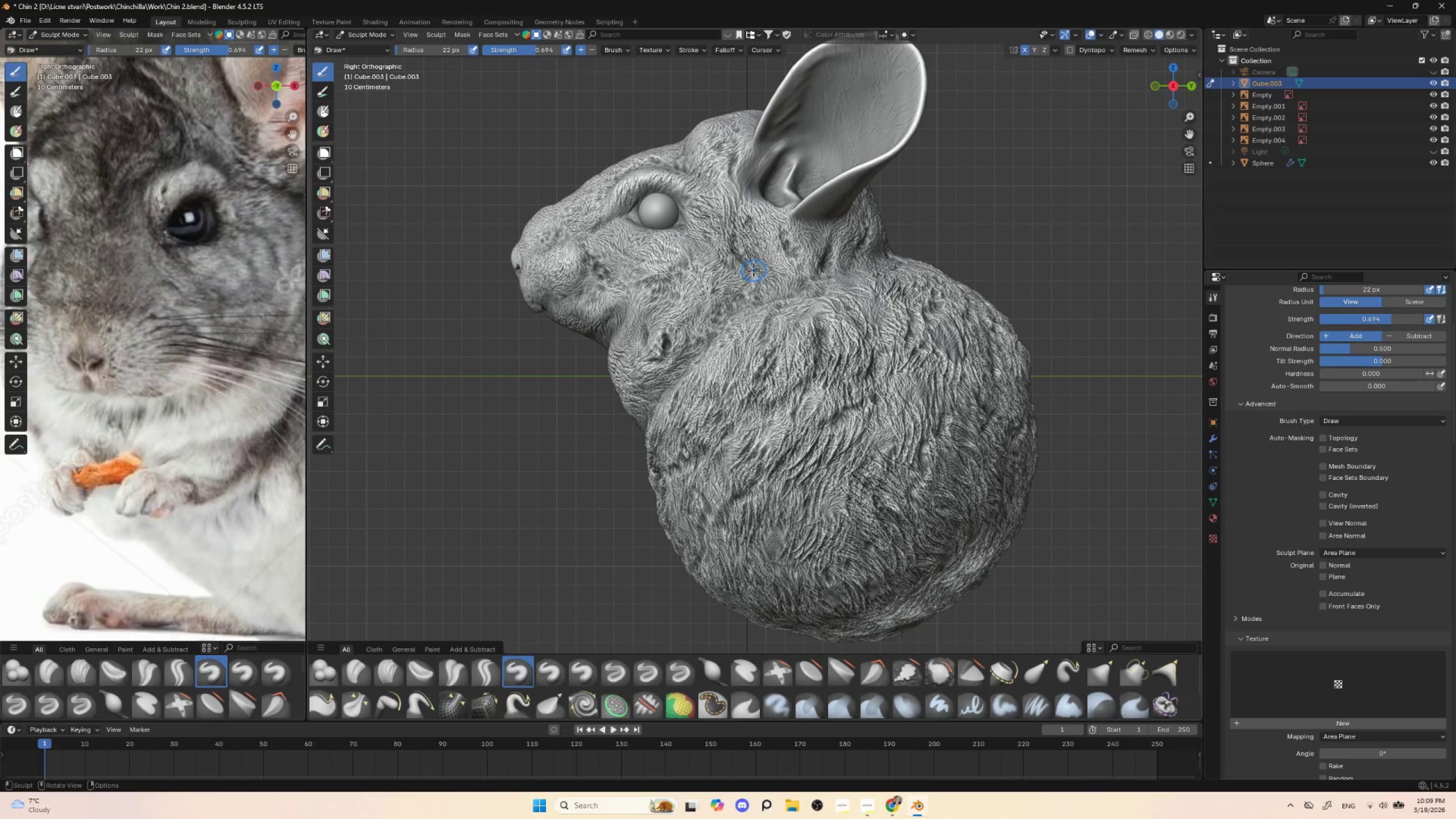 
hold_key(key=ControlLeft, duration=0.38)
 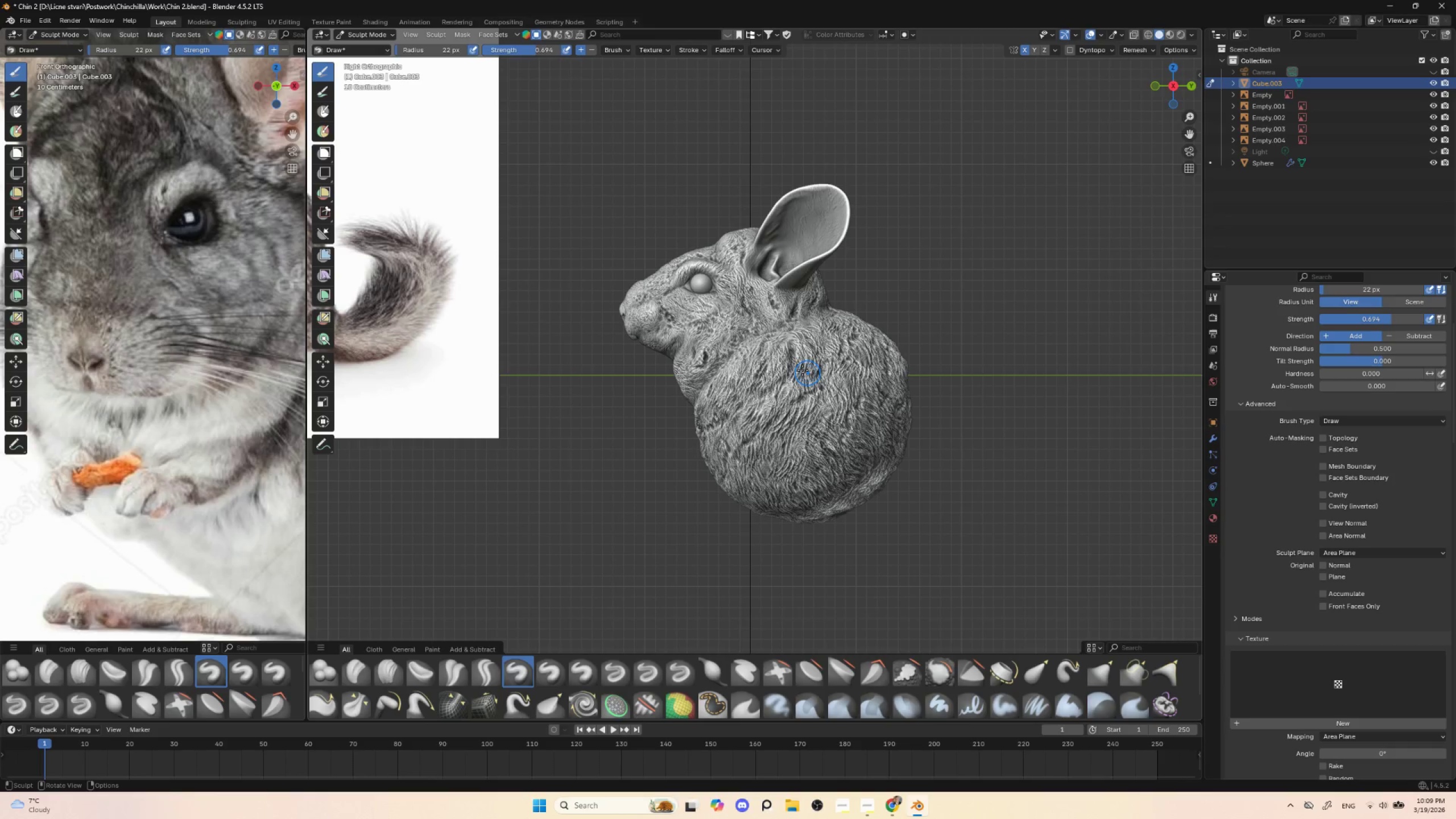 
hold_key(key=ControlLeft, duration=0.36)
 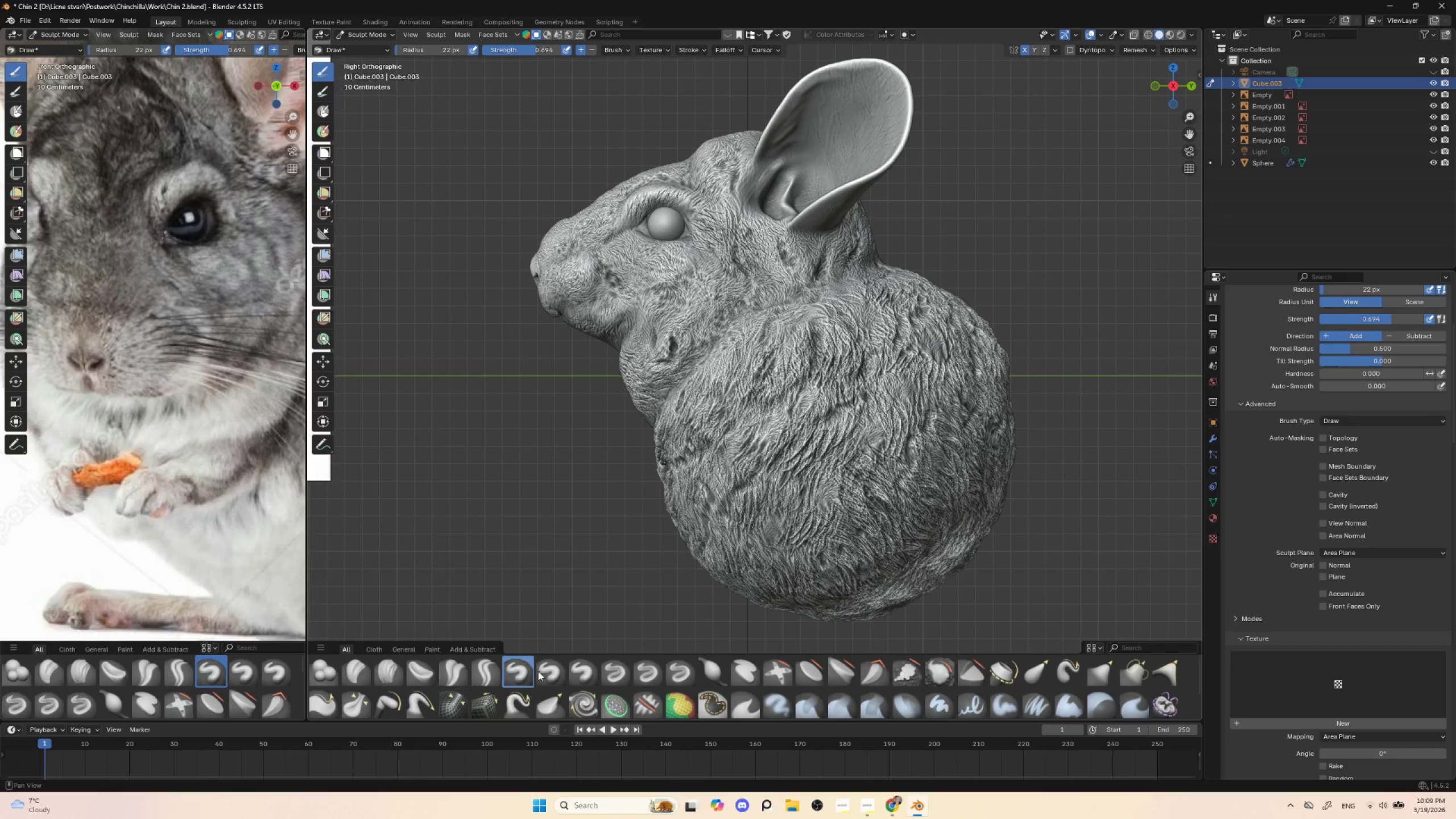 
wait(9.36)
 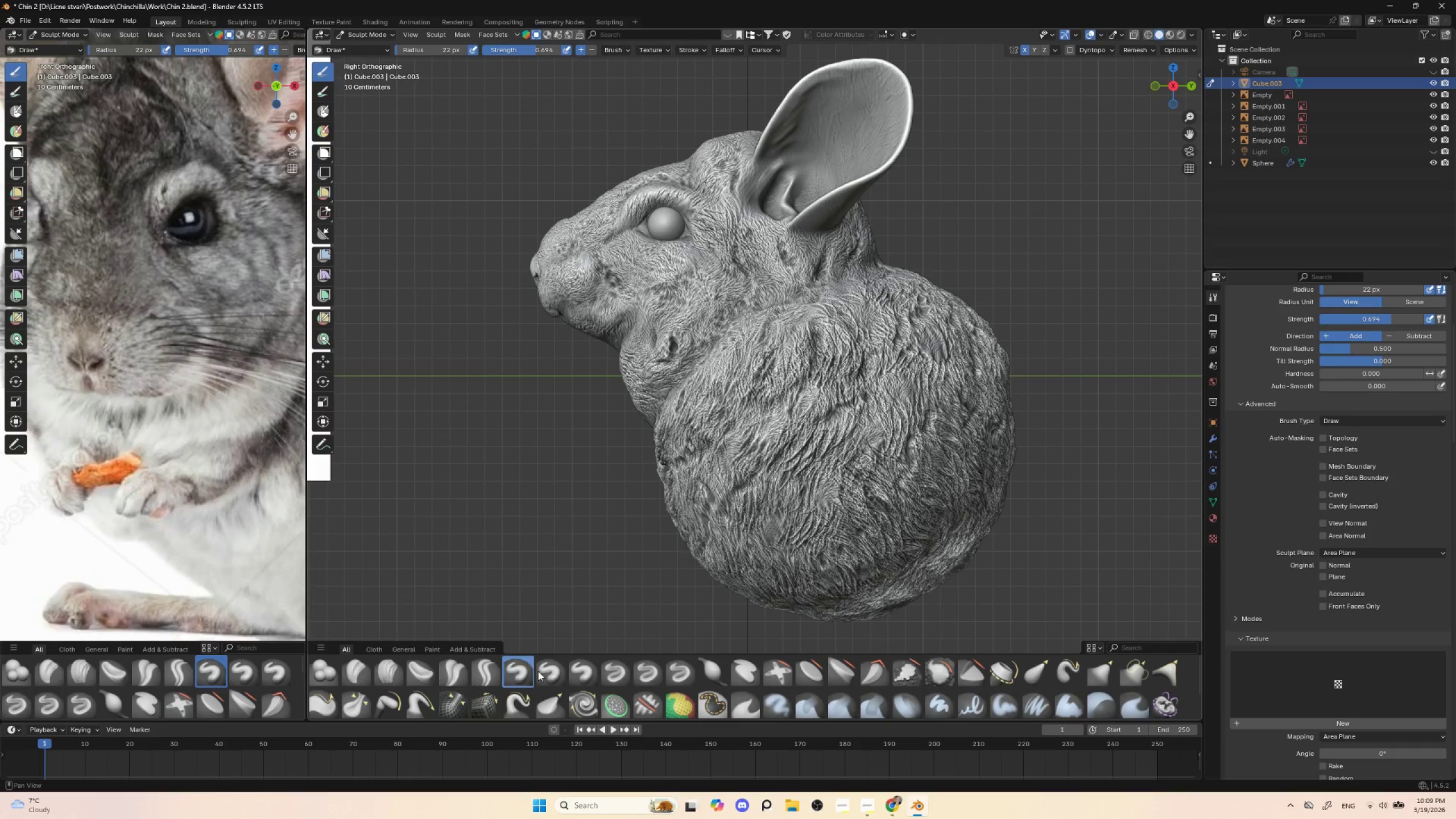 
key(BracketRight)
 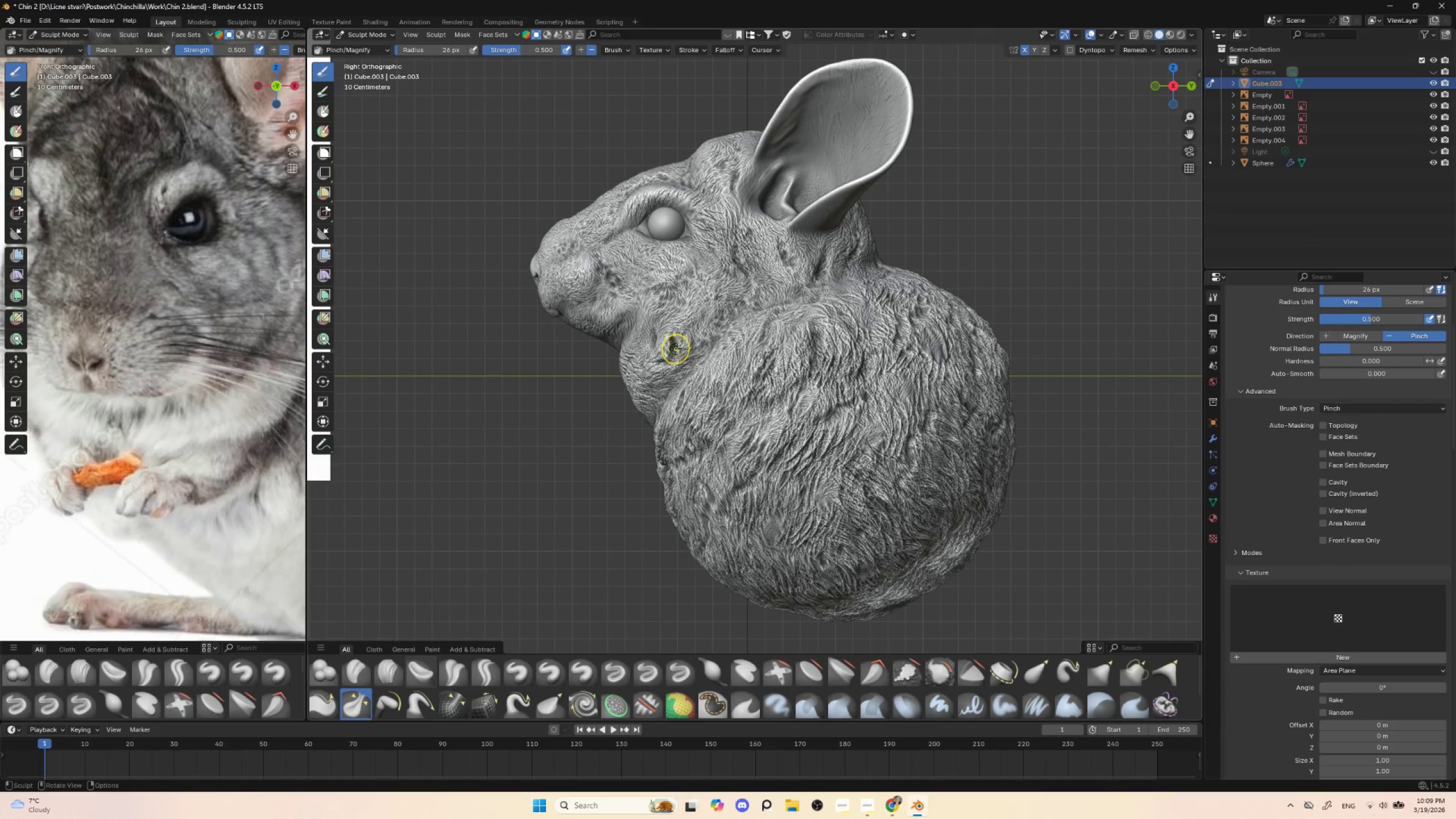 
key(BracketRight)
 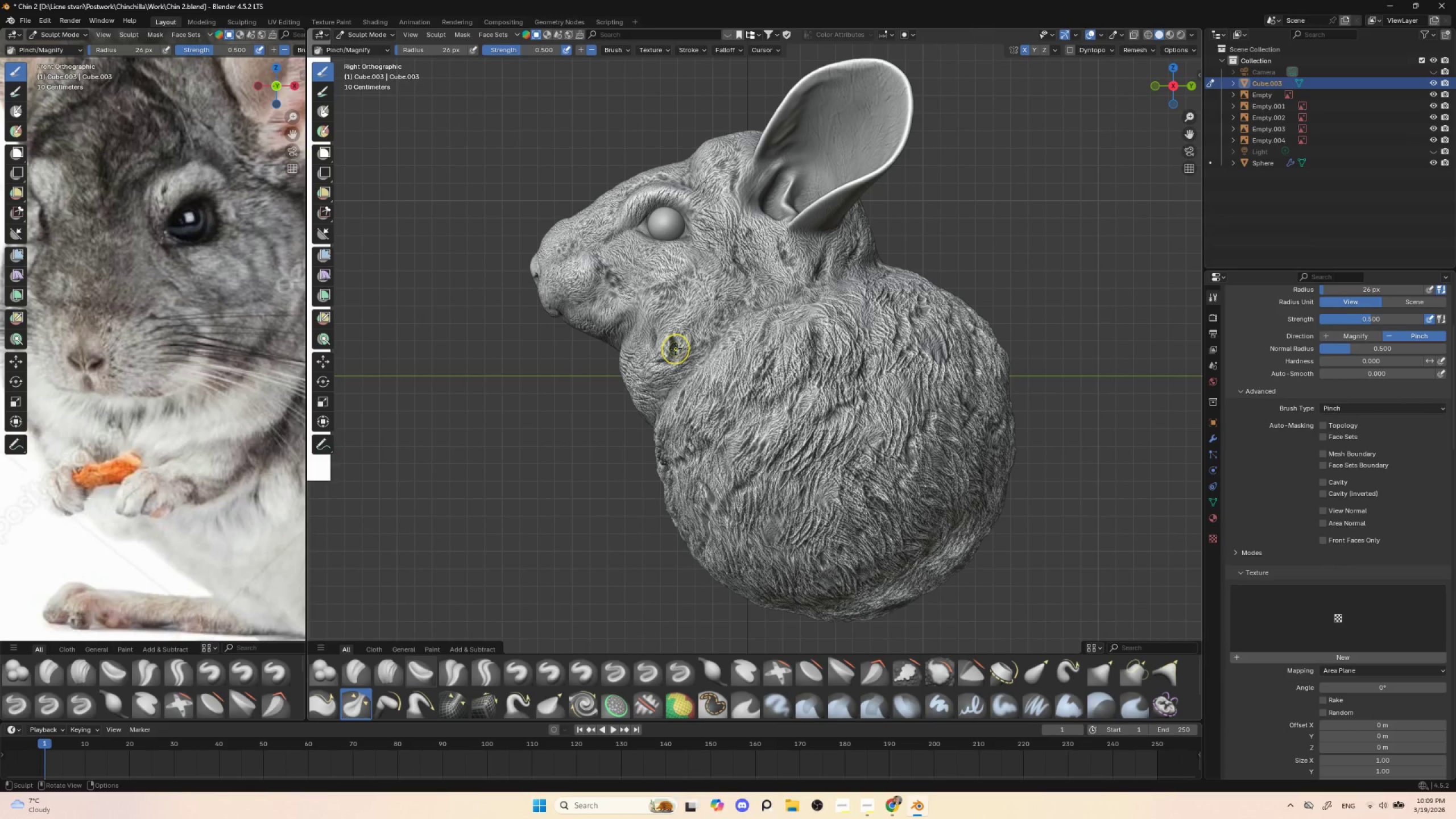 
key(BracketRight)
 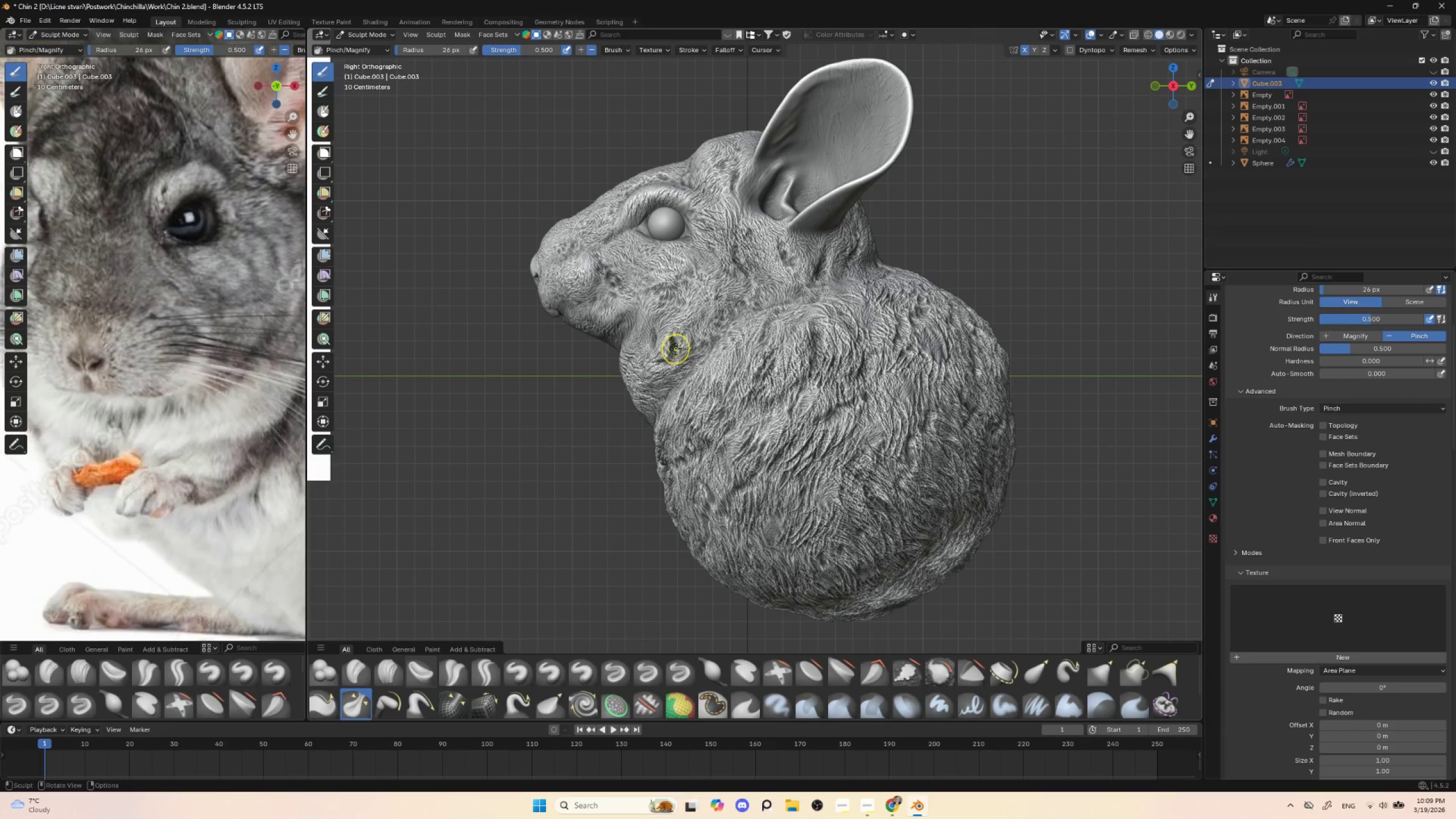 
key(BracketRight)
 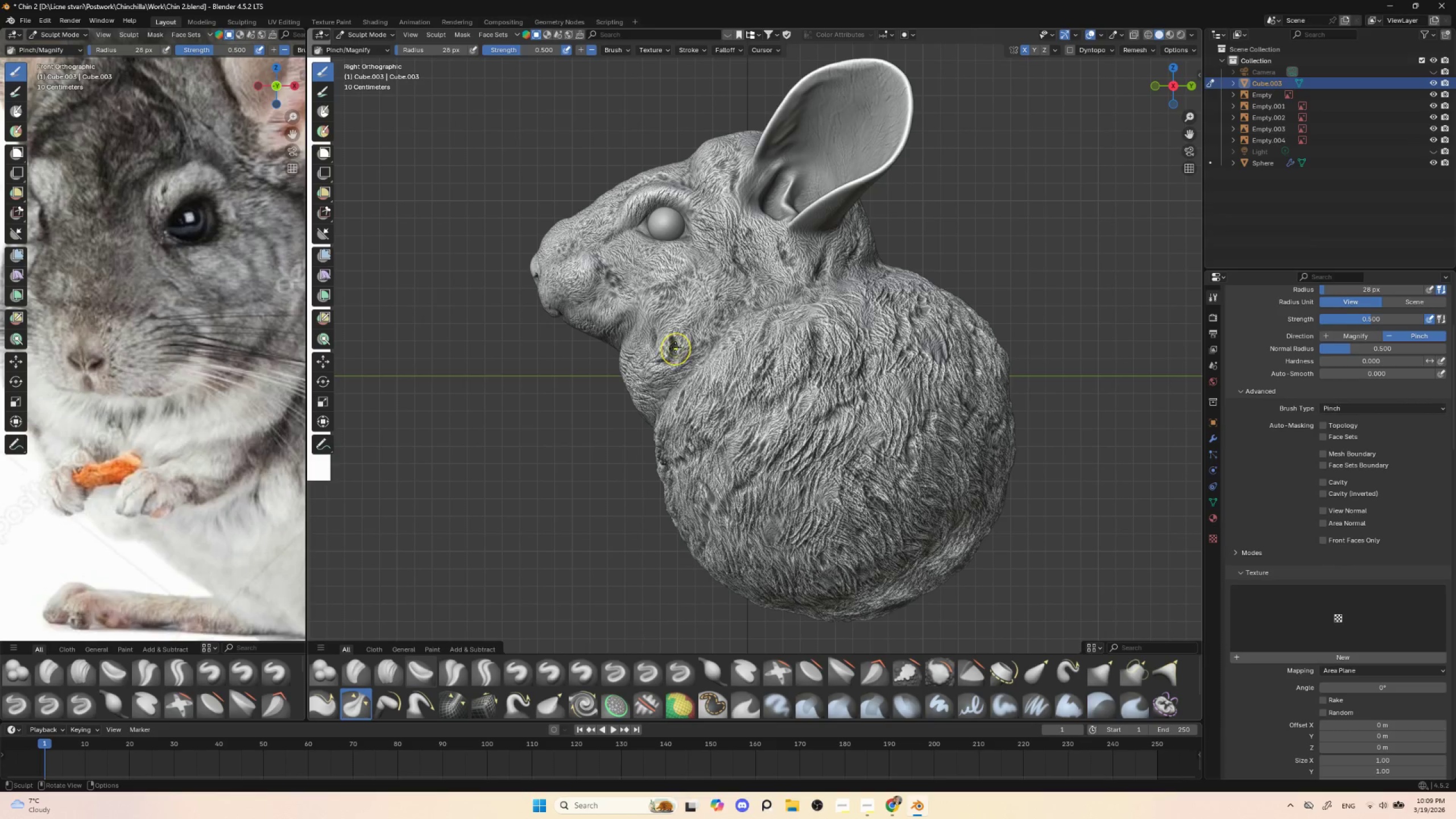 
key(BracketRight)
 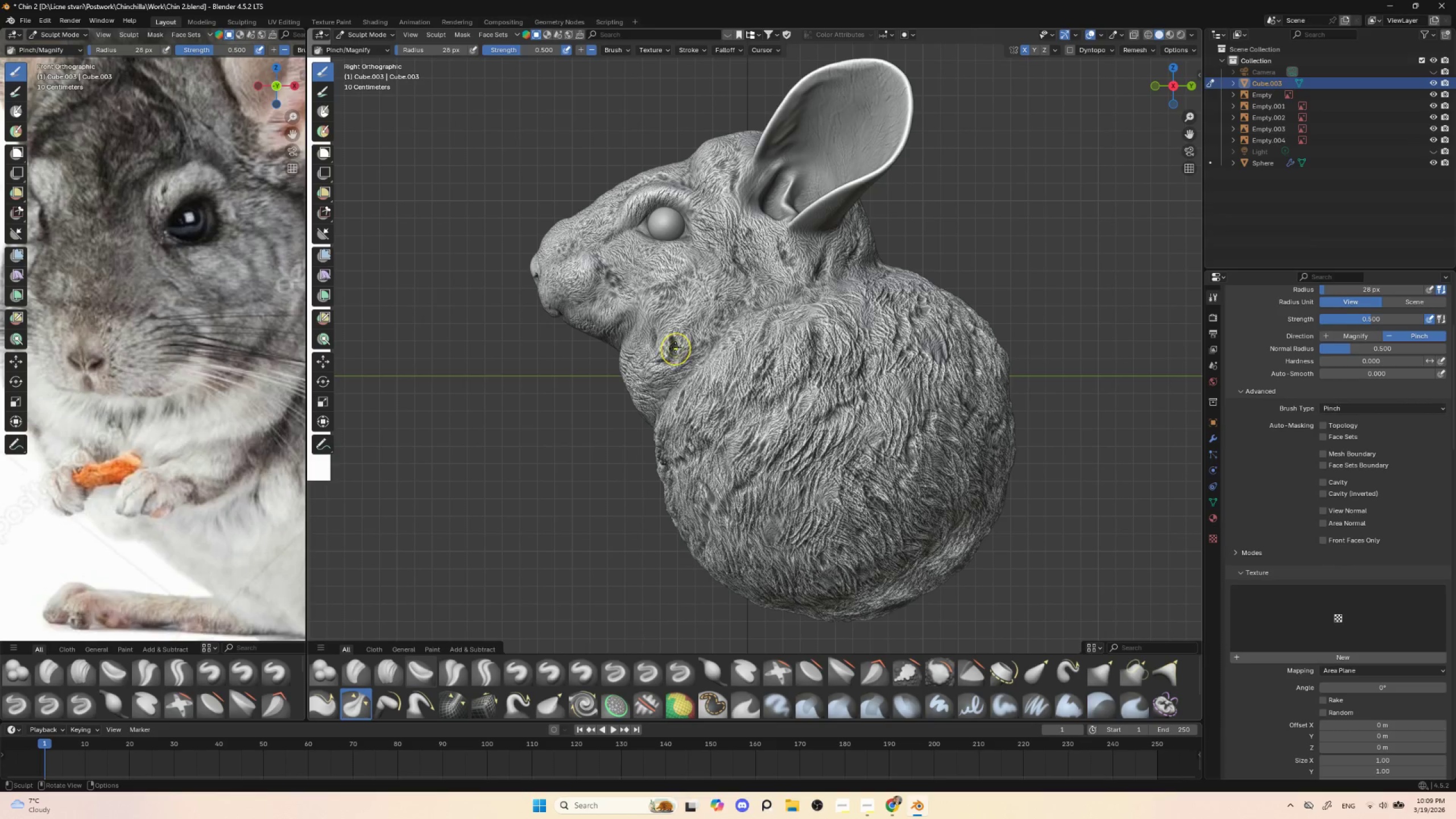 
key(BracketRight)
 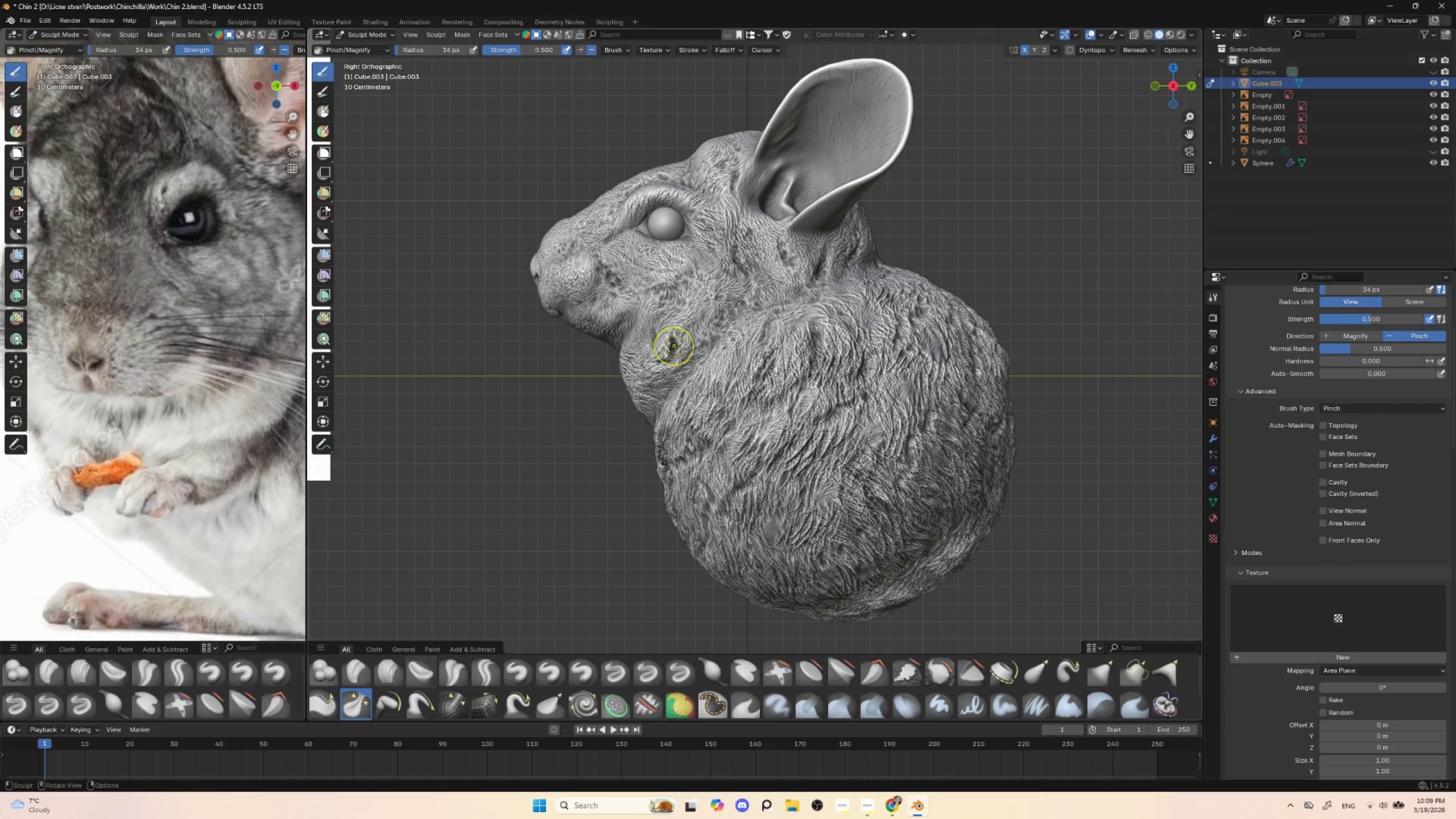 
key(BracketRight)
 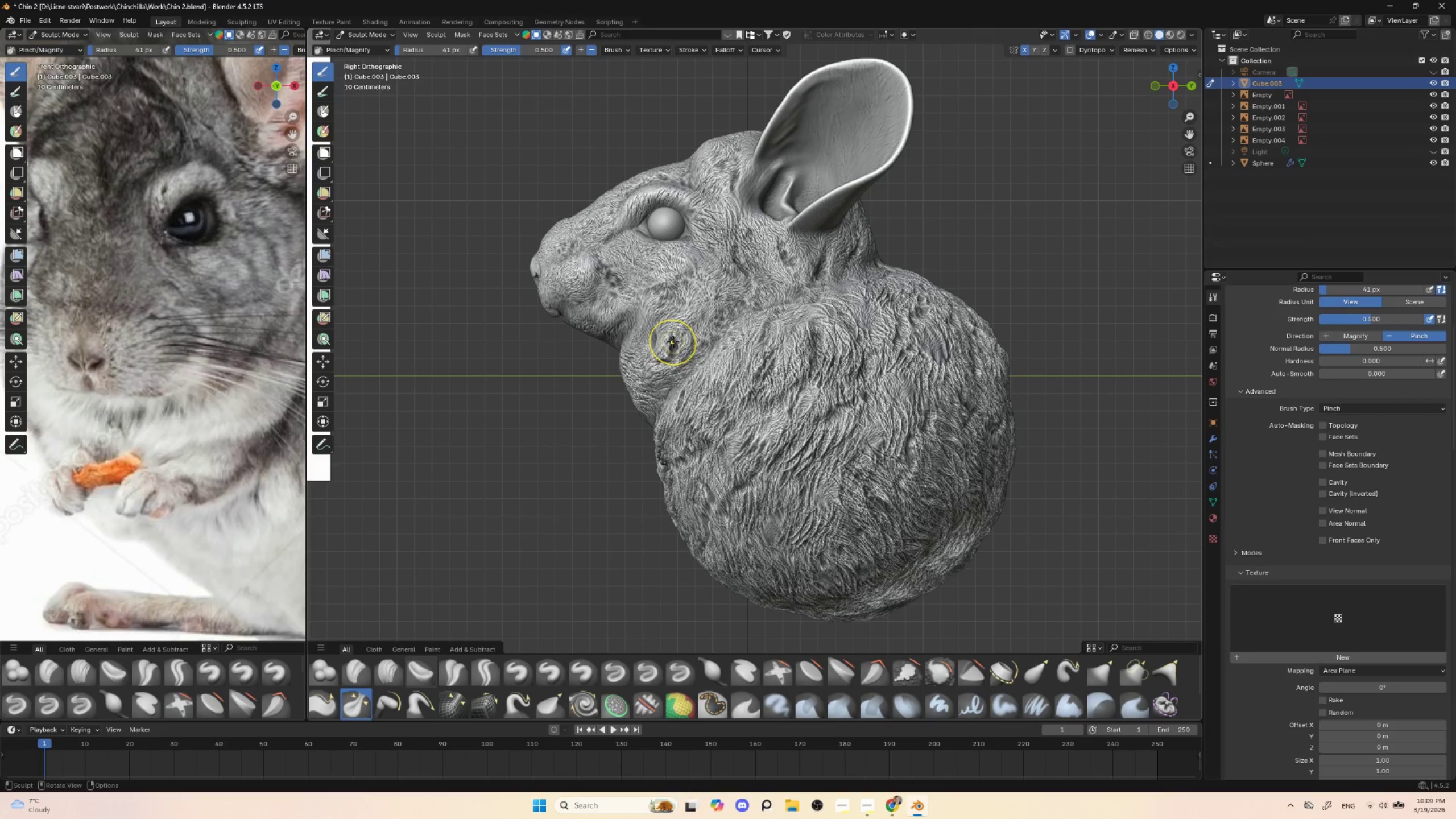 
key(BracketRight)
 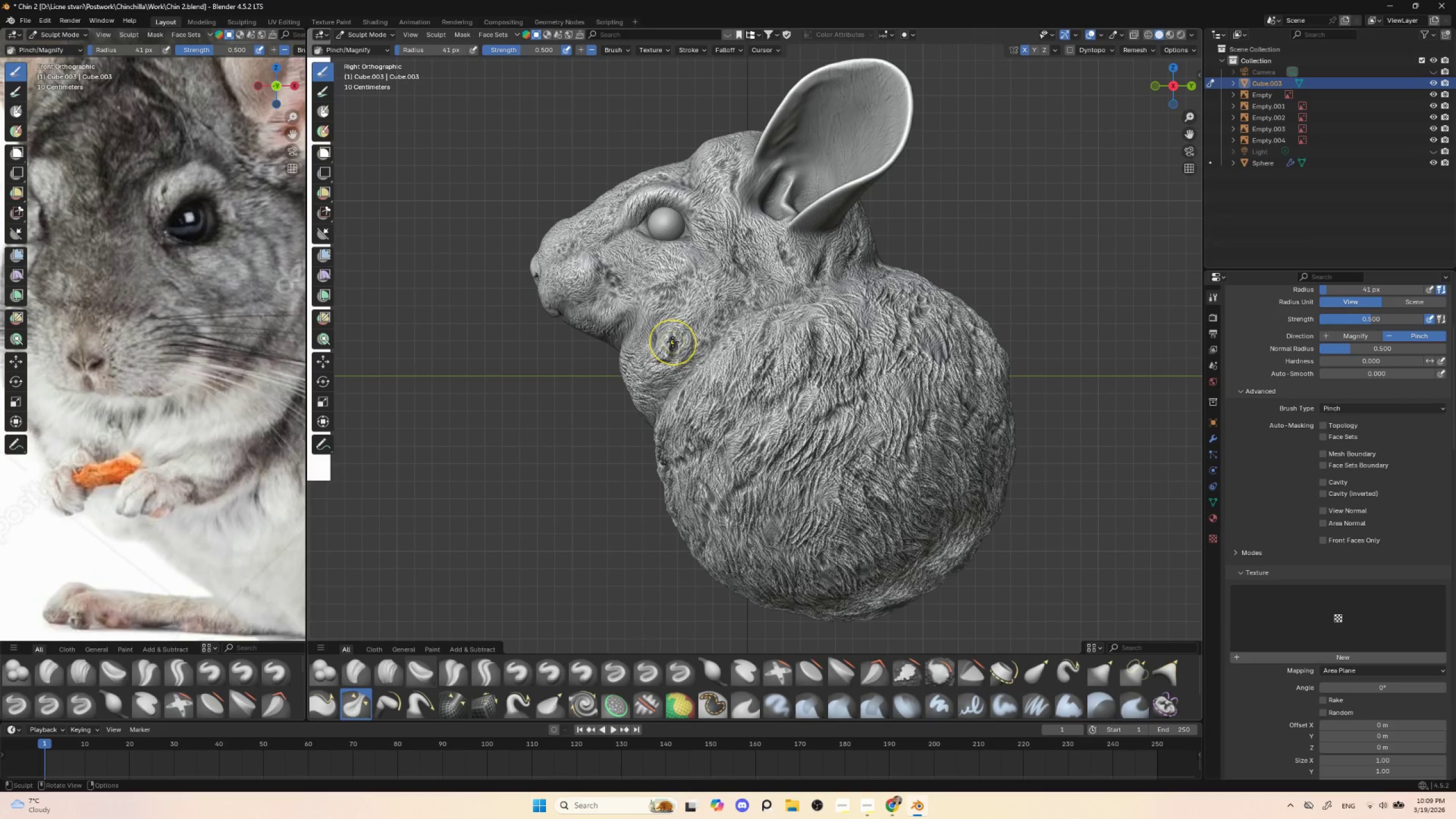 
key(BracketRight)
 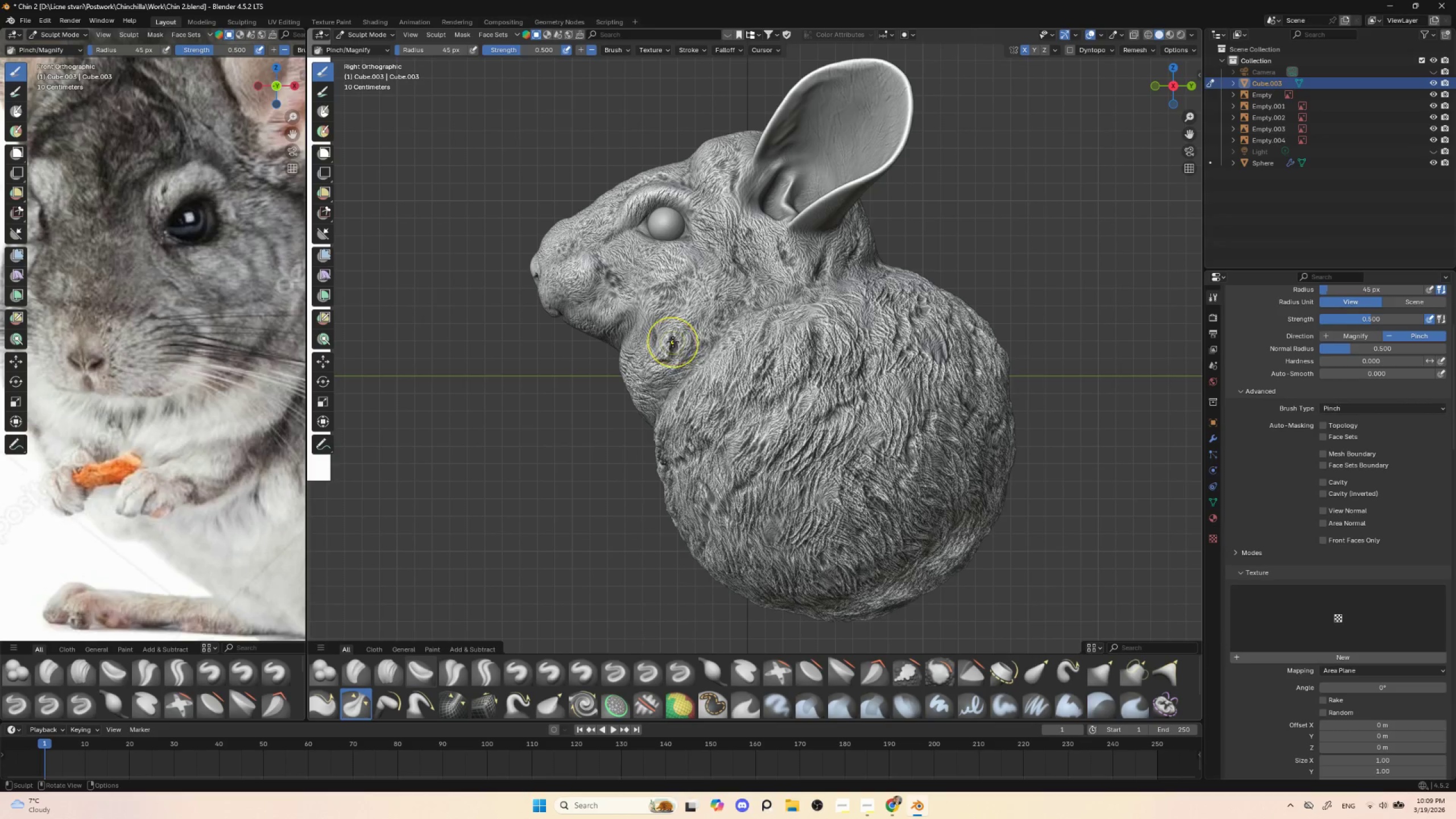 
left_click_drag(start_coordinate=[672, 342], to_coordinate=[677, 346])
 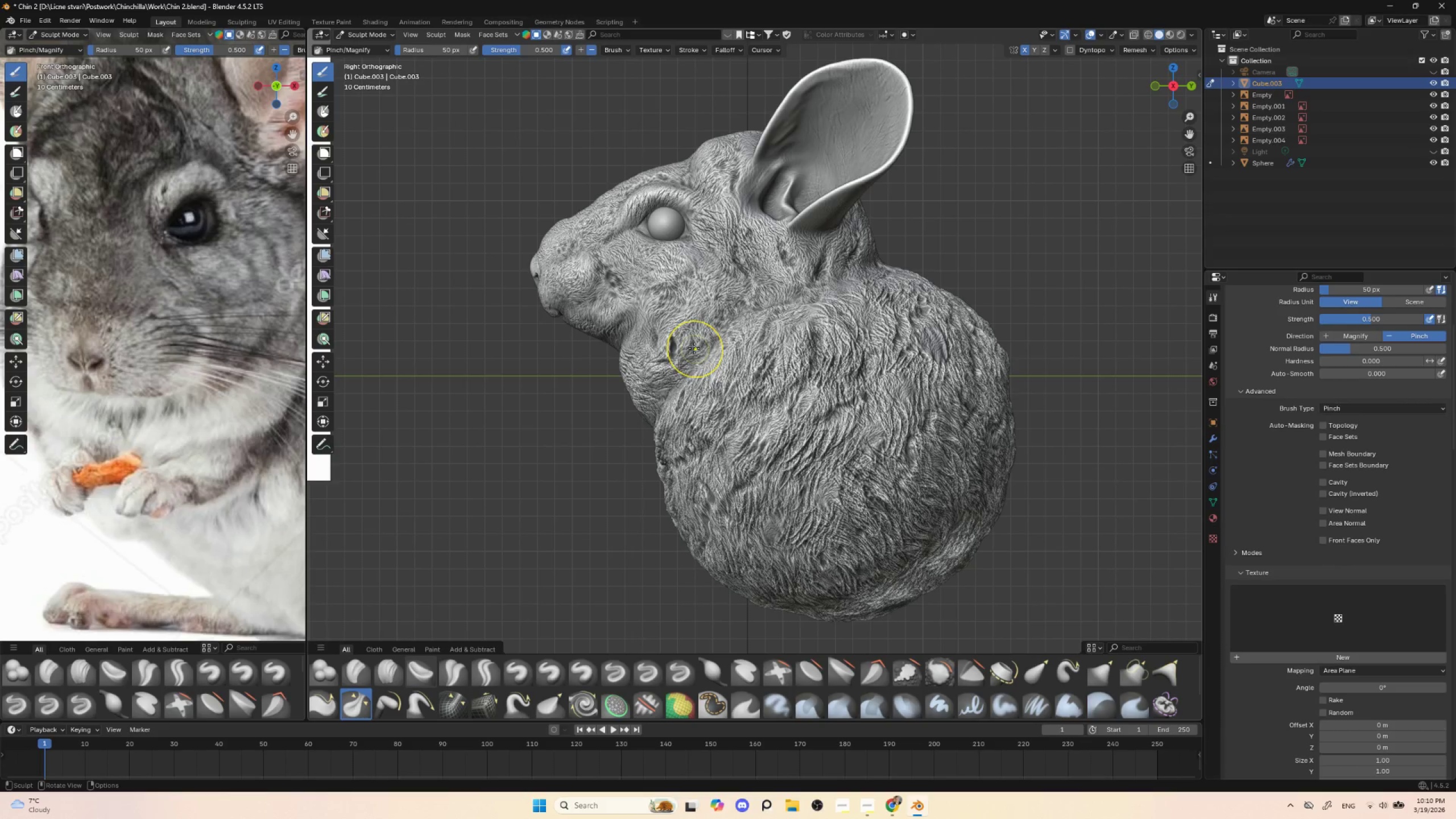 
key(BracketLeft)
 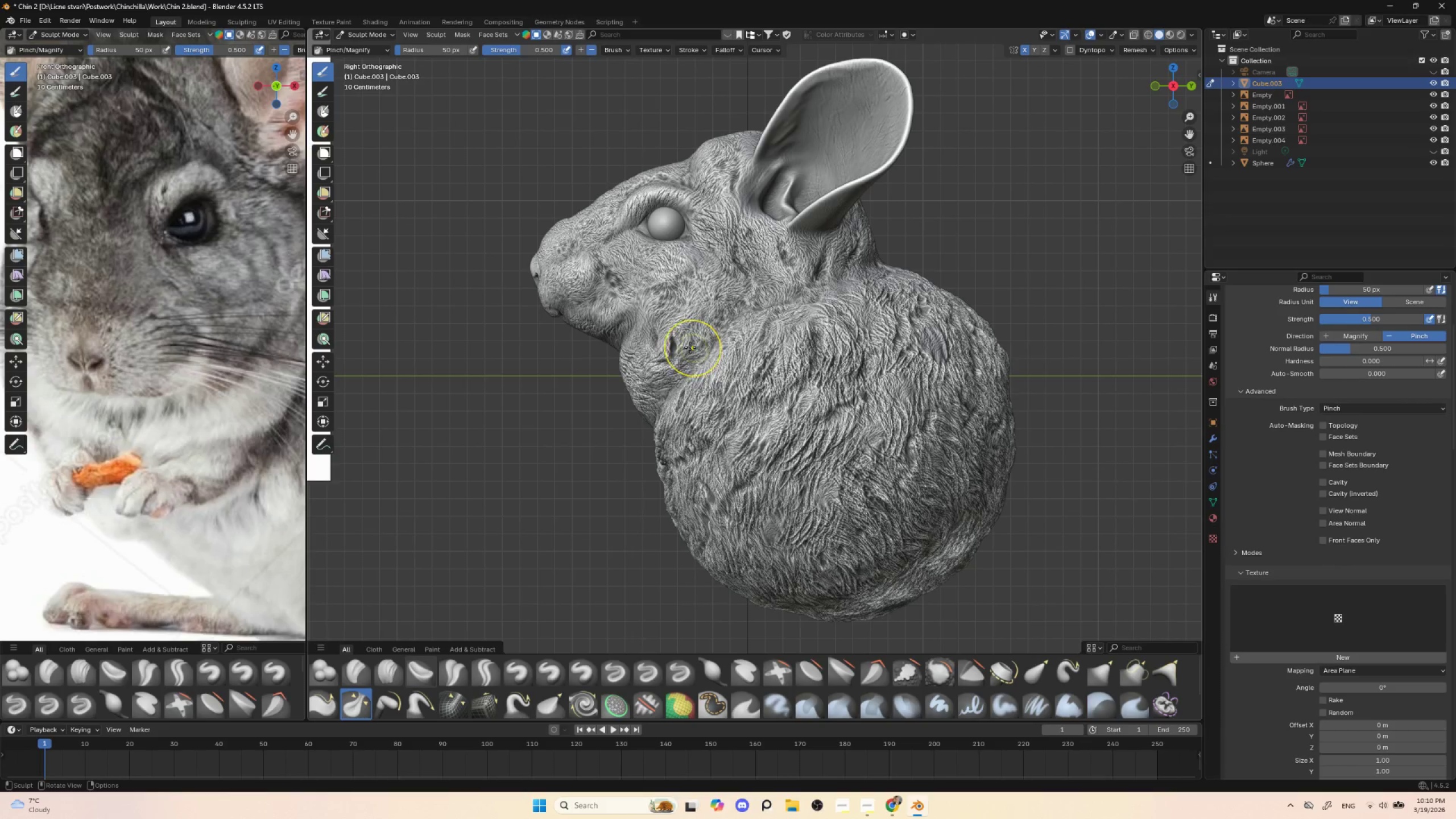 
key(BracketLeft)
 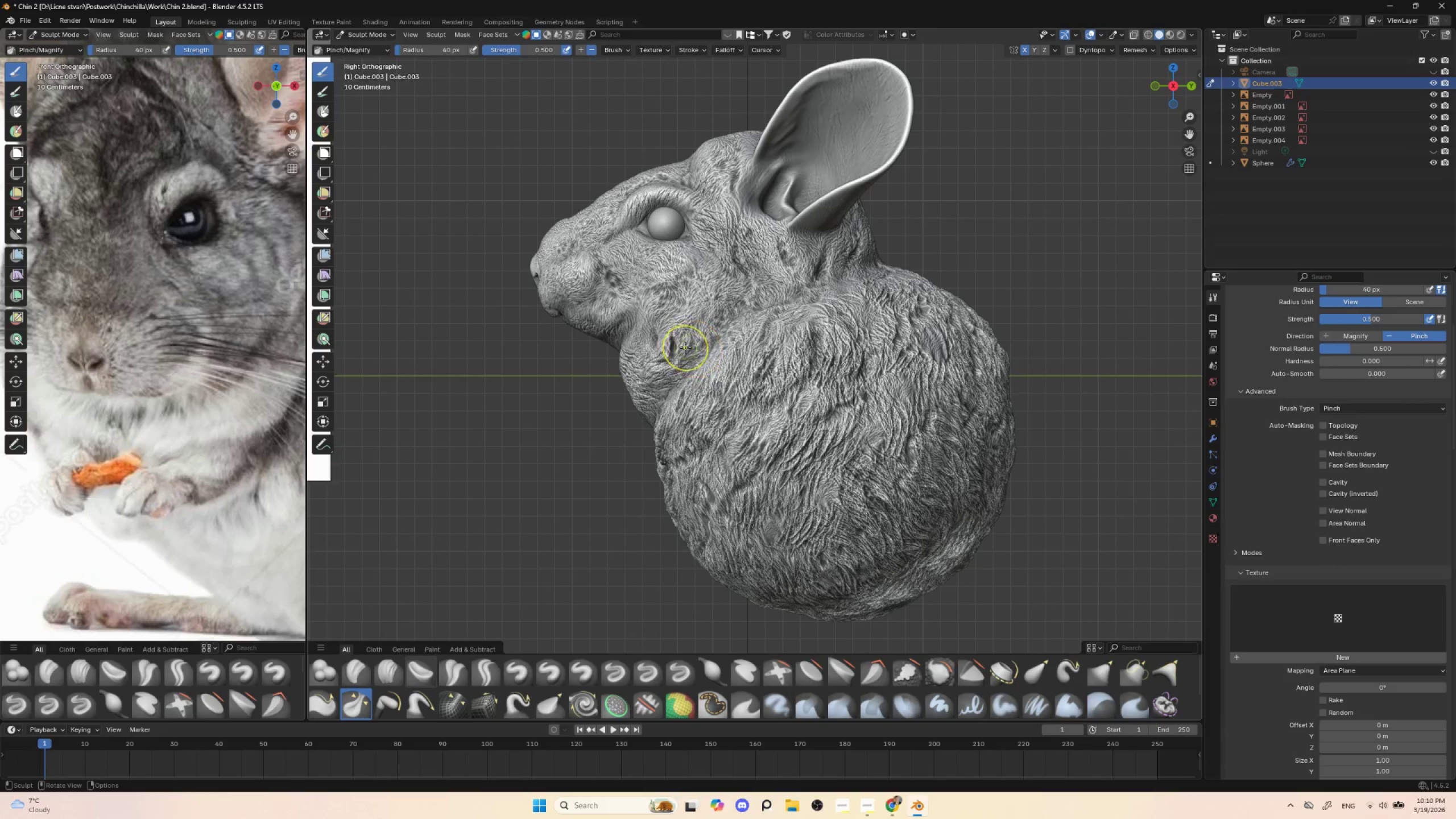 
key(BracketLeft)
 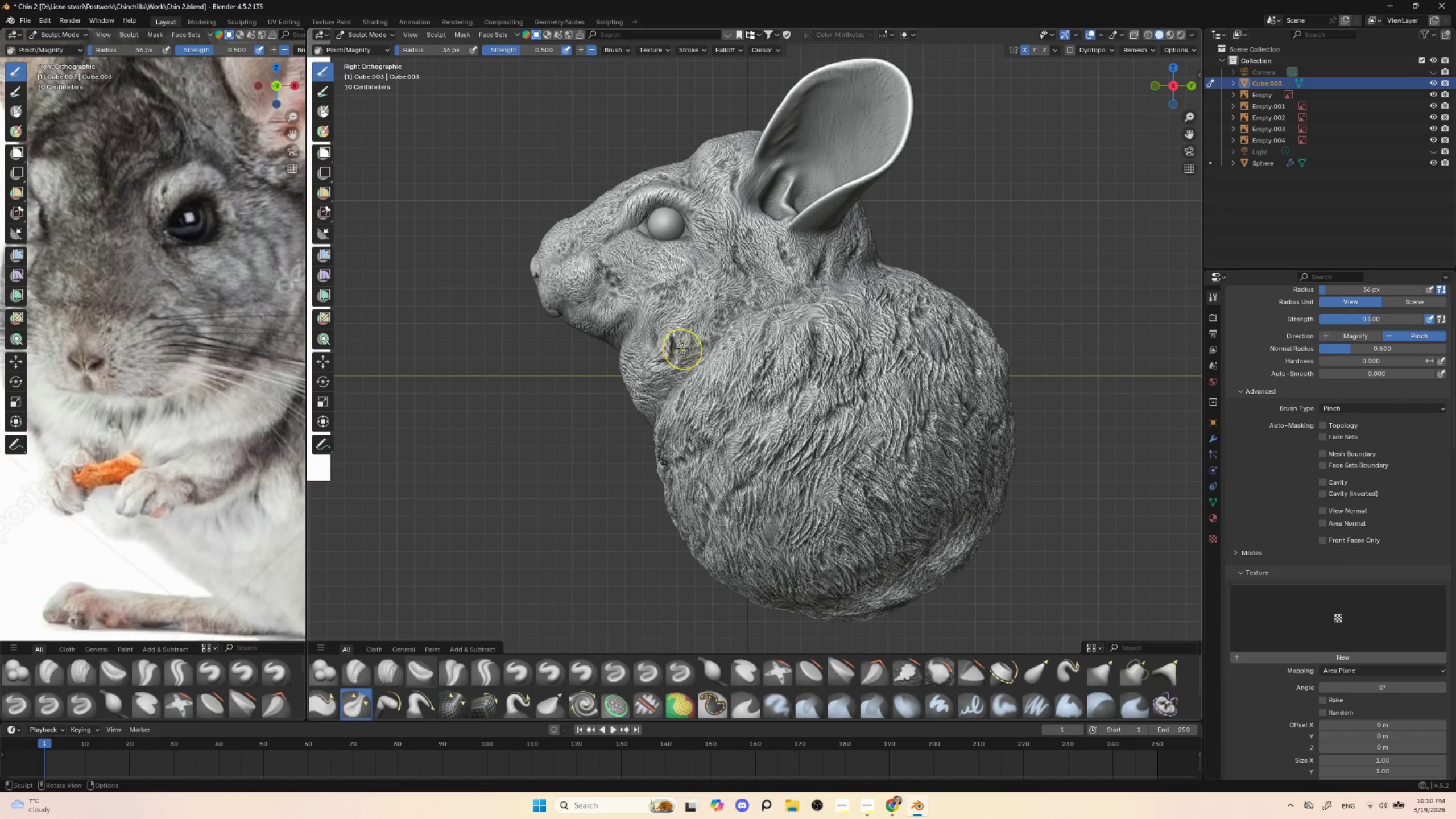 
key(BracketLeft)
 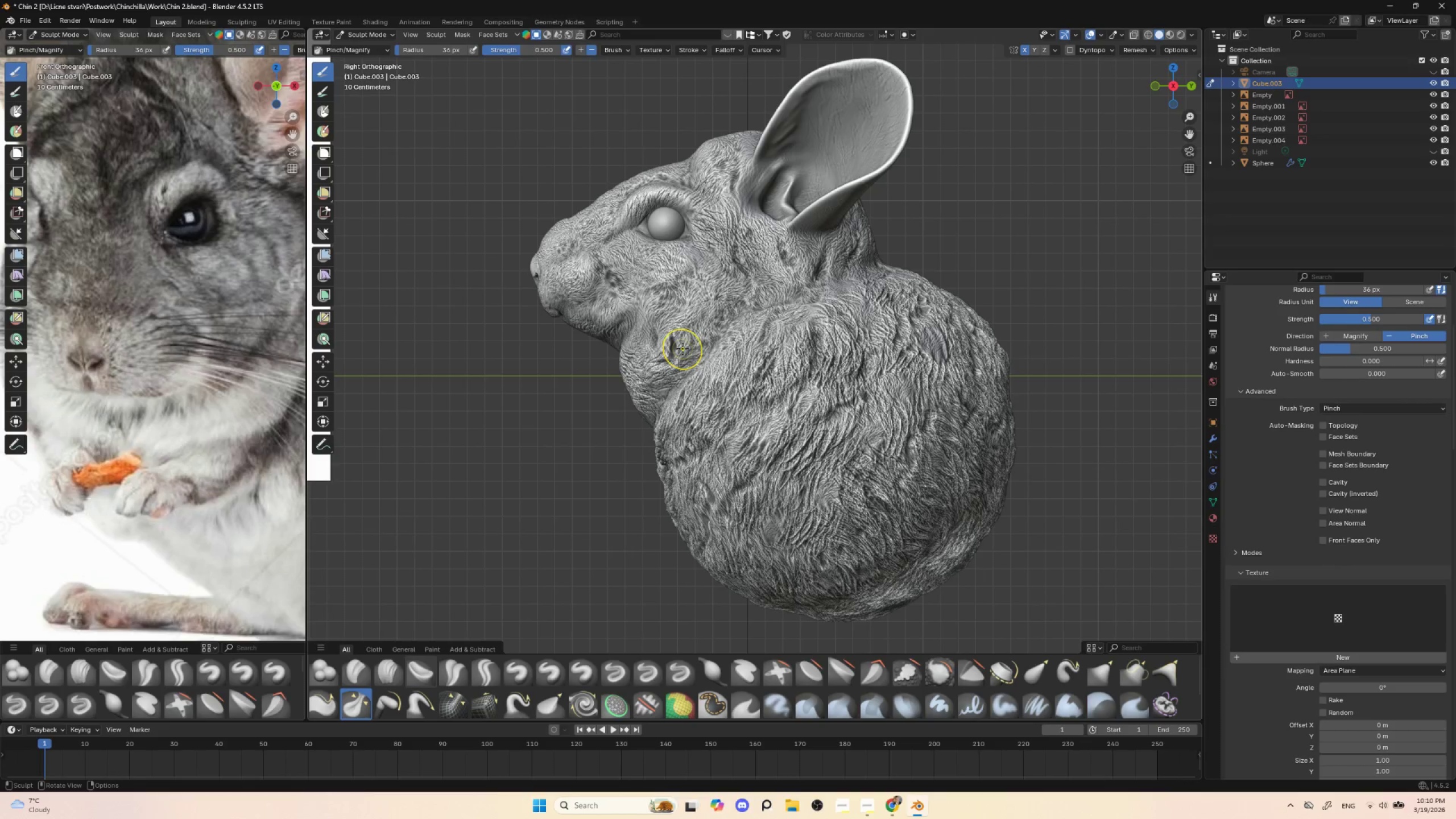 
key(BracketLeft)
 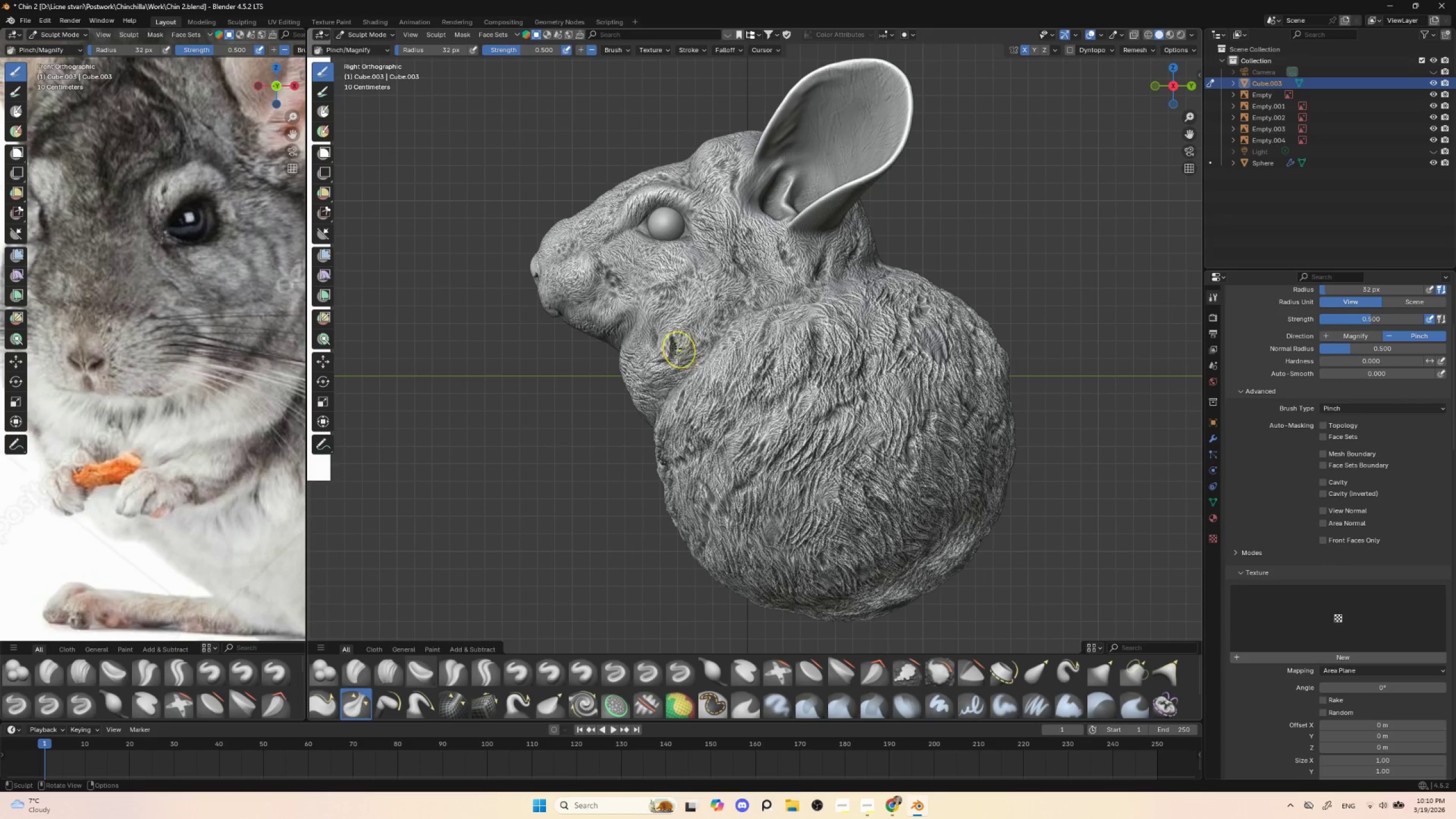 
key(BracketLeft)
 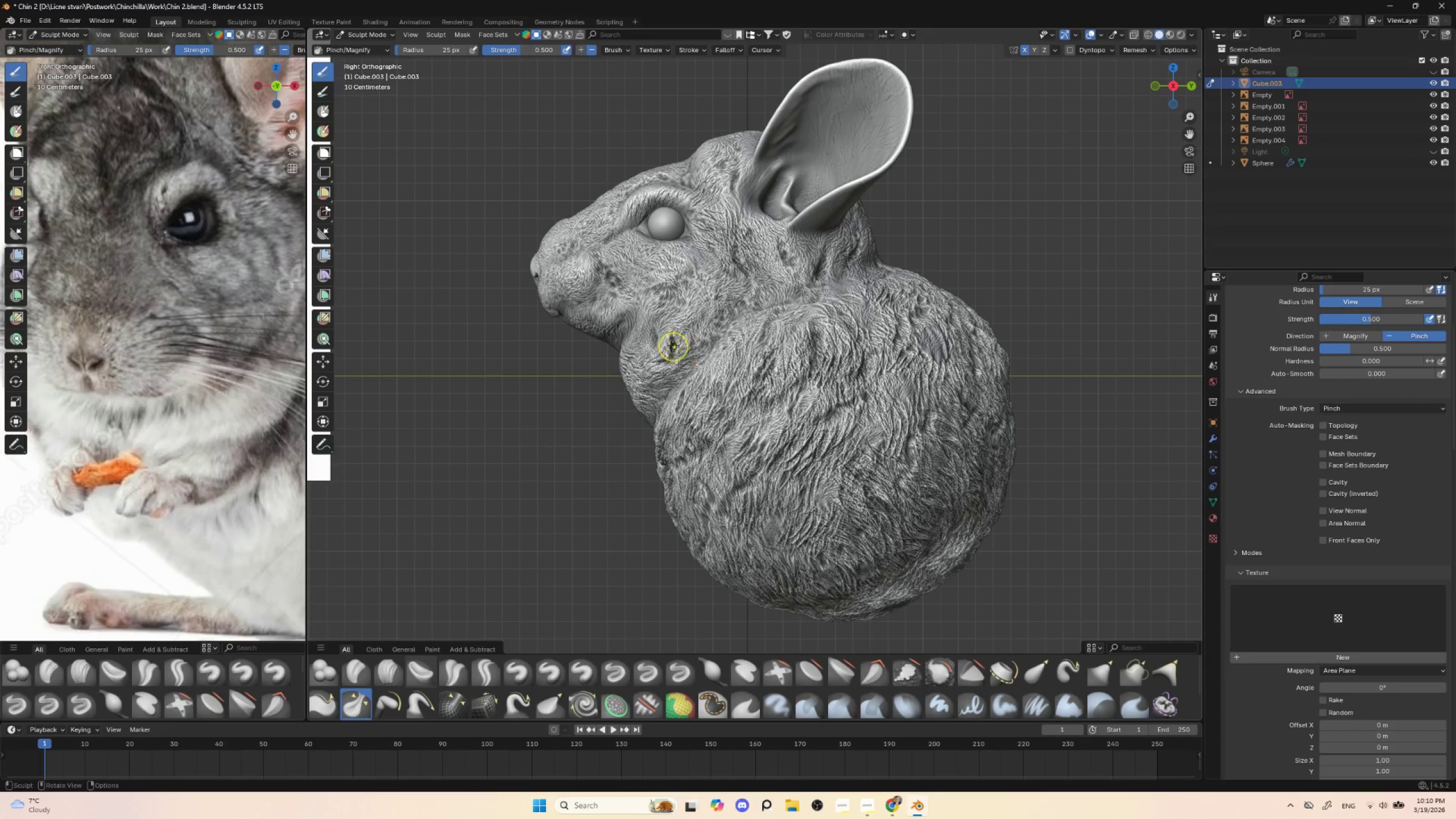 
left_click_drag(start_coordinate=[672, 342], to_coordinate=[676, 332])
 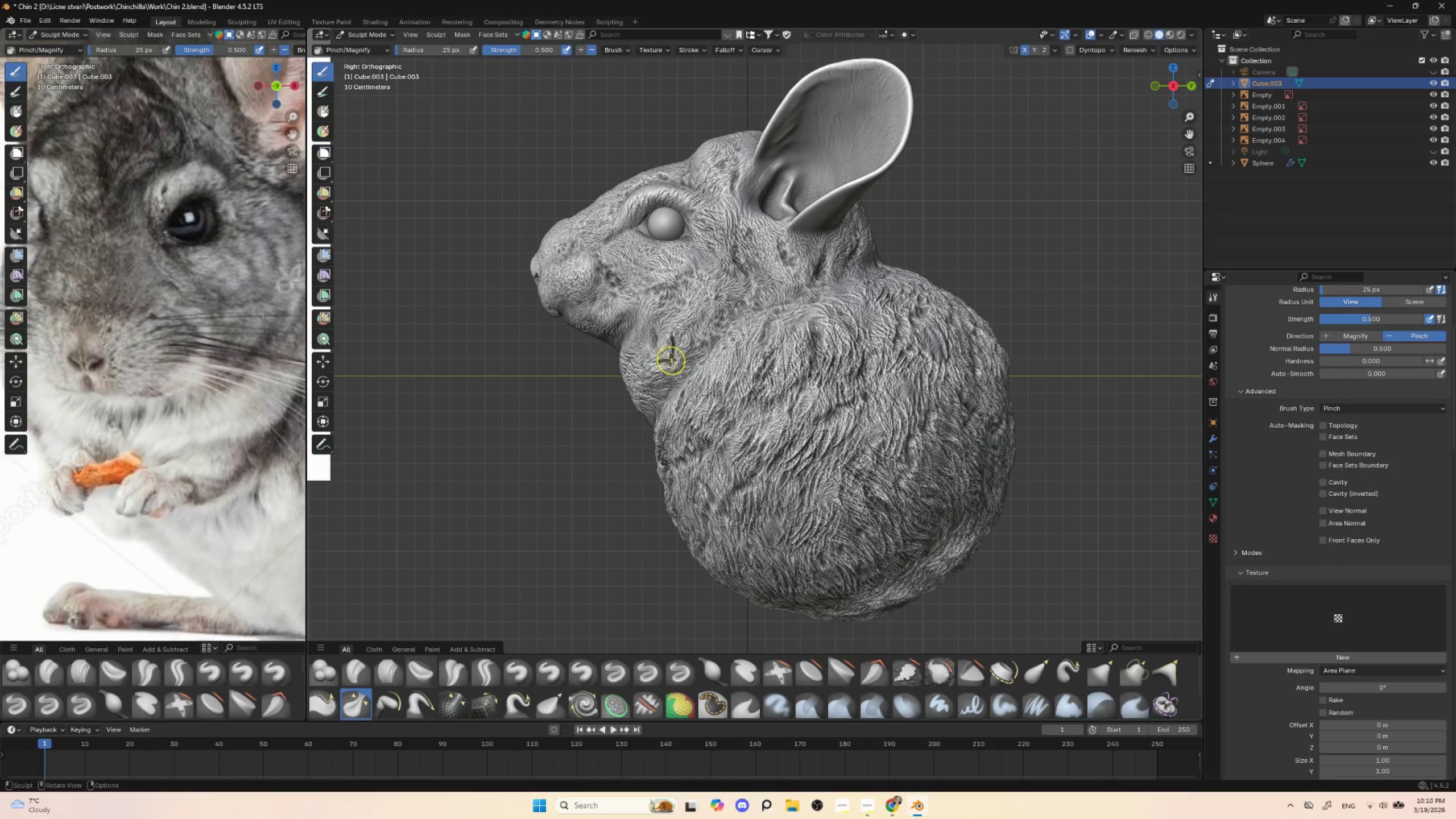 
left_click_drag(start_coordinate=[666, 359], to_coordinate=[676, 341])
 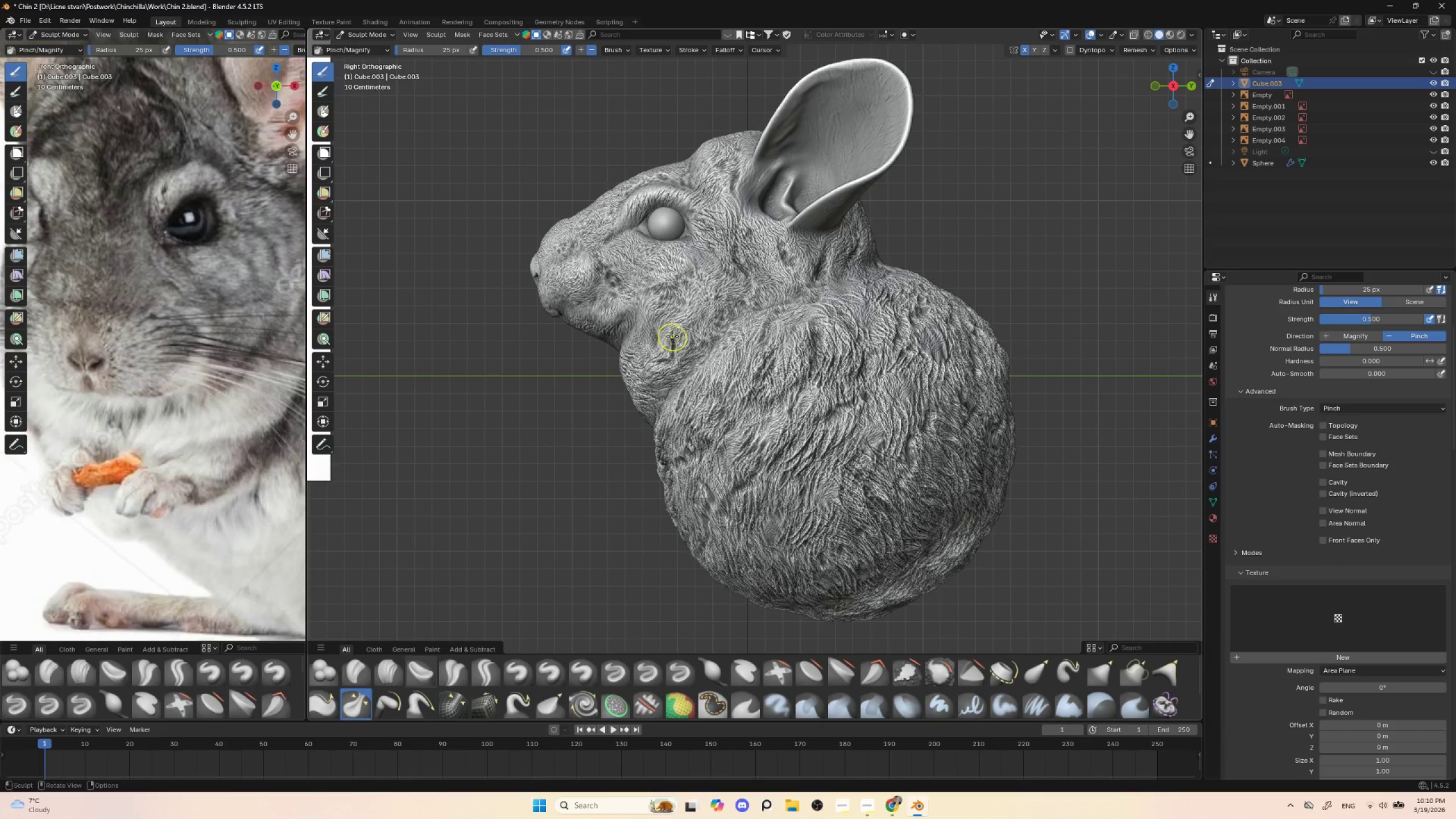 
left_click_drag(start_coordinate=[672, 336], to_coordinate=[690, 323])
 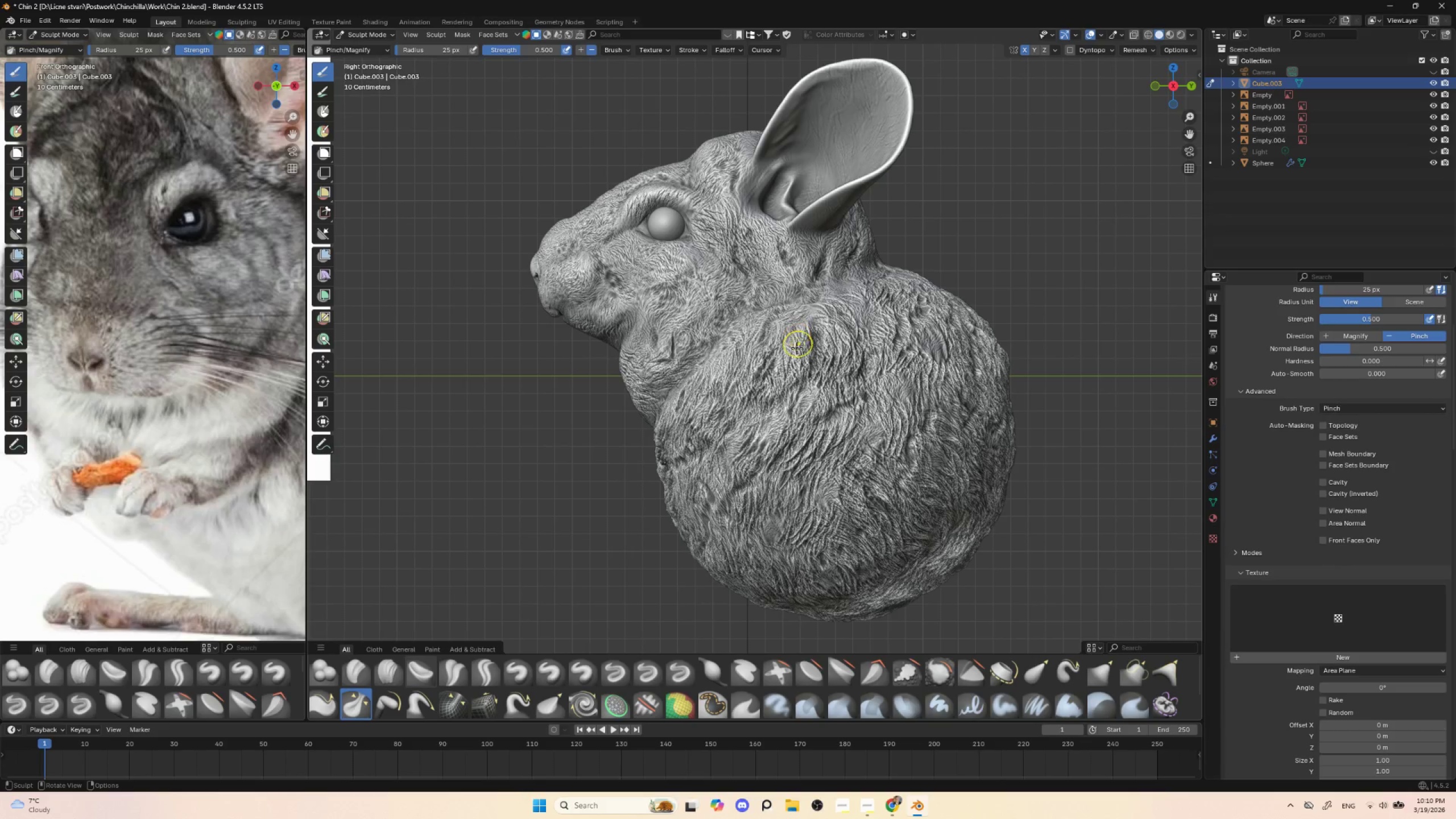 
left_click_drag(start_coordinate=[700, 369], to_coordinate=[697, 368])
 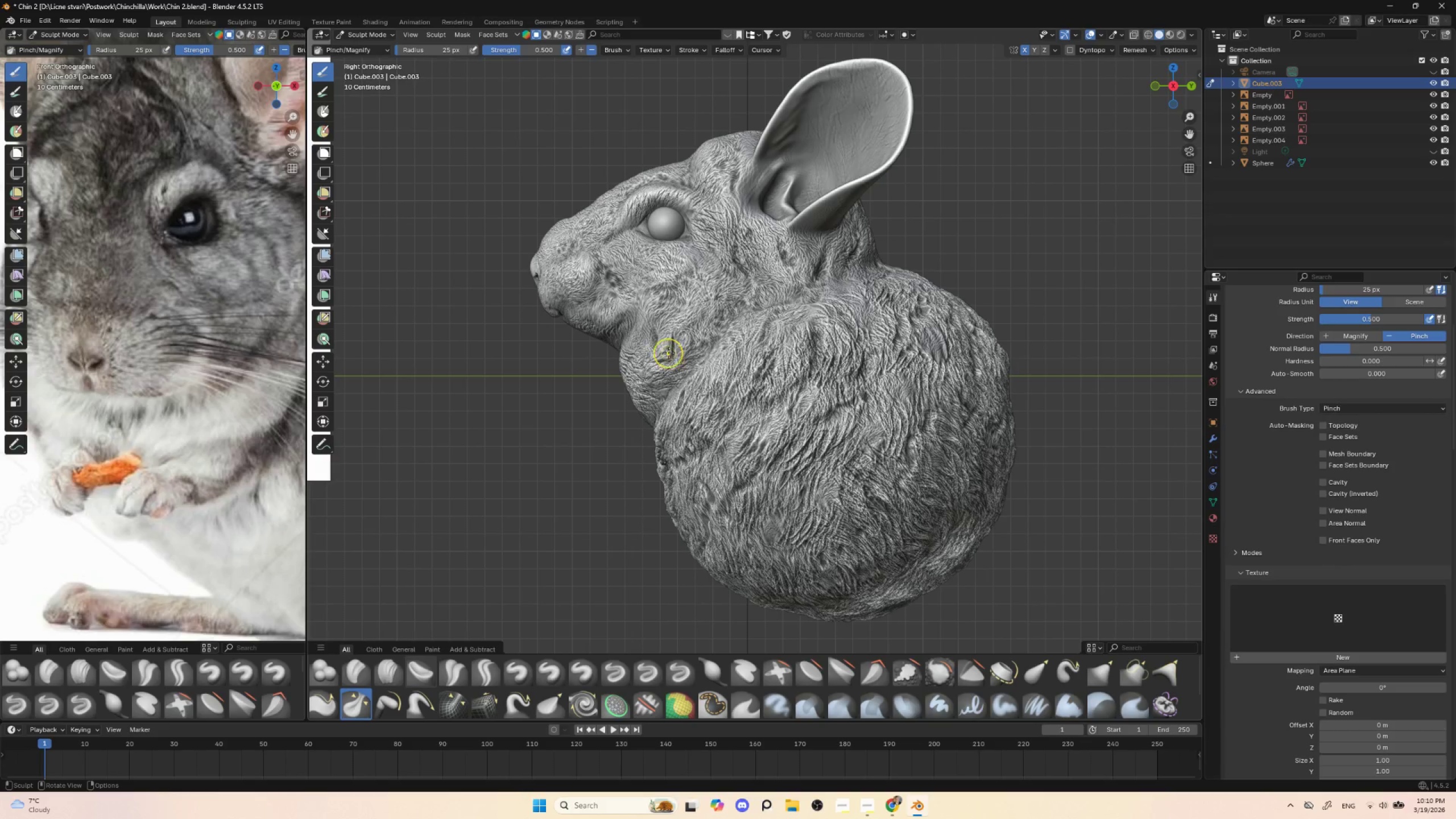 
left_click_drag(start_coordinate=[673, 355], to_coordinate=[660, 345])
 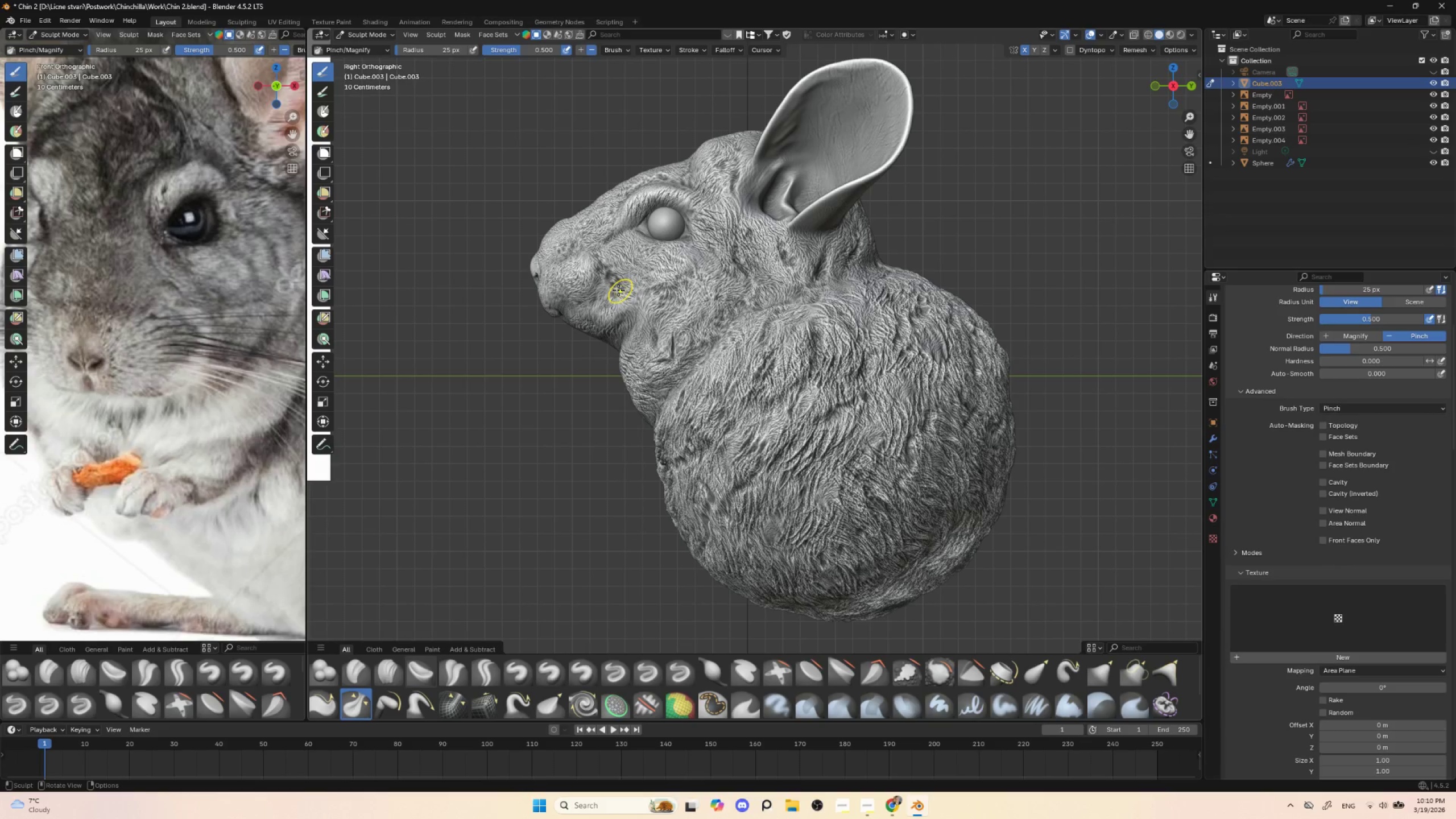 
left_click_drag(start_coordinate=[606, 268], to_coordinate=[603, 261])
 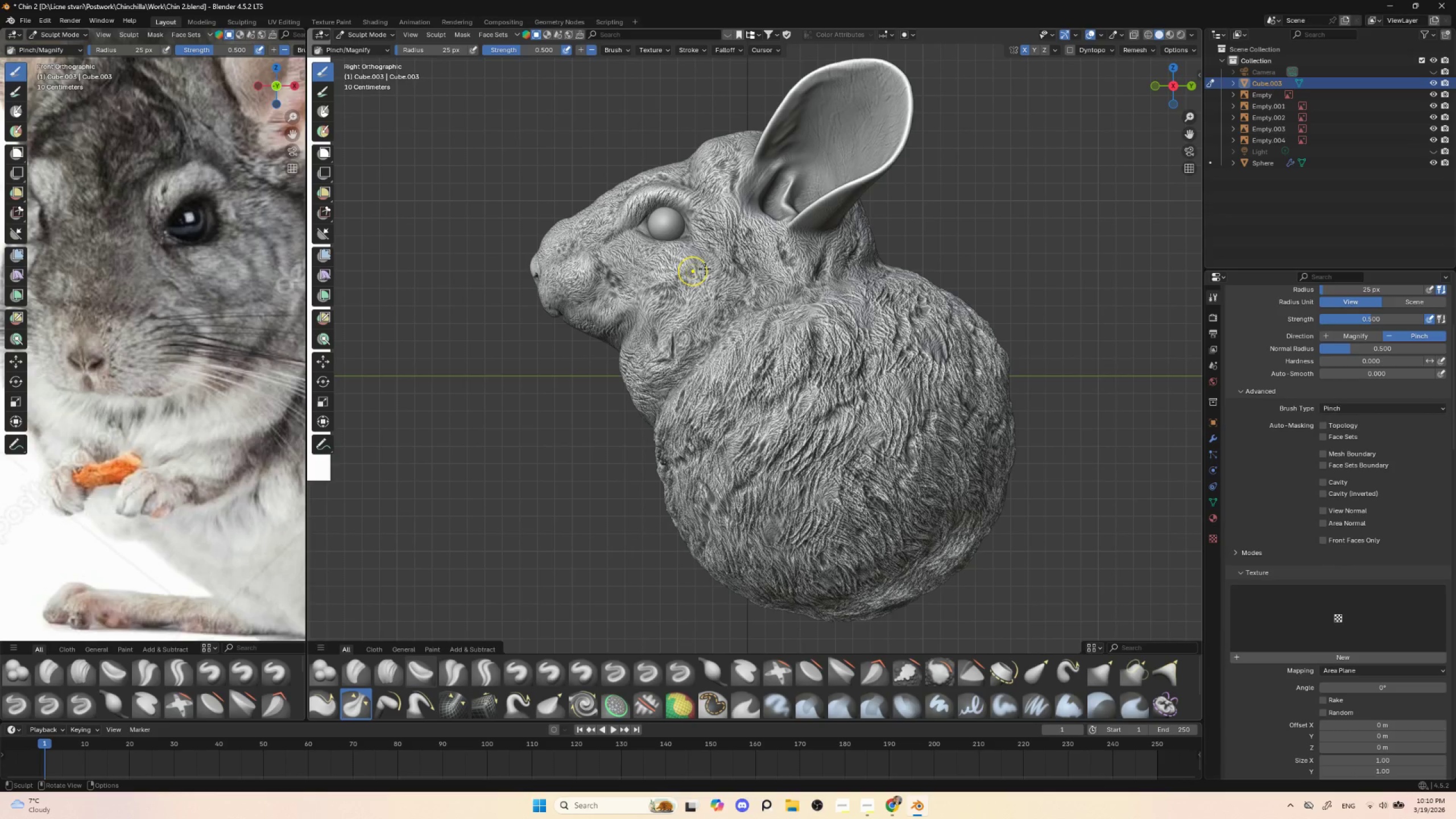 
left_click_drag(start_coordinate=[738, 246], to_coordinate=[737, 242])
 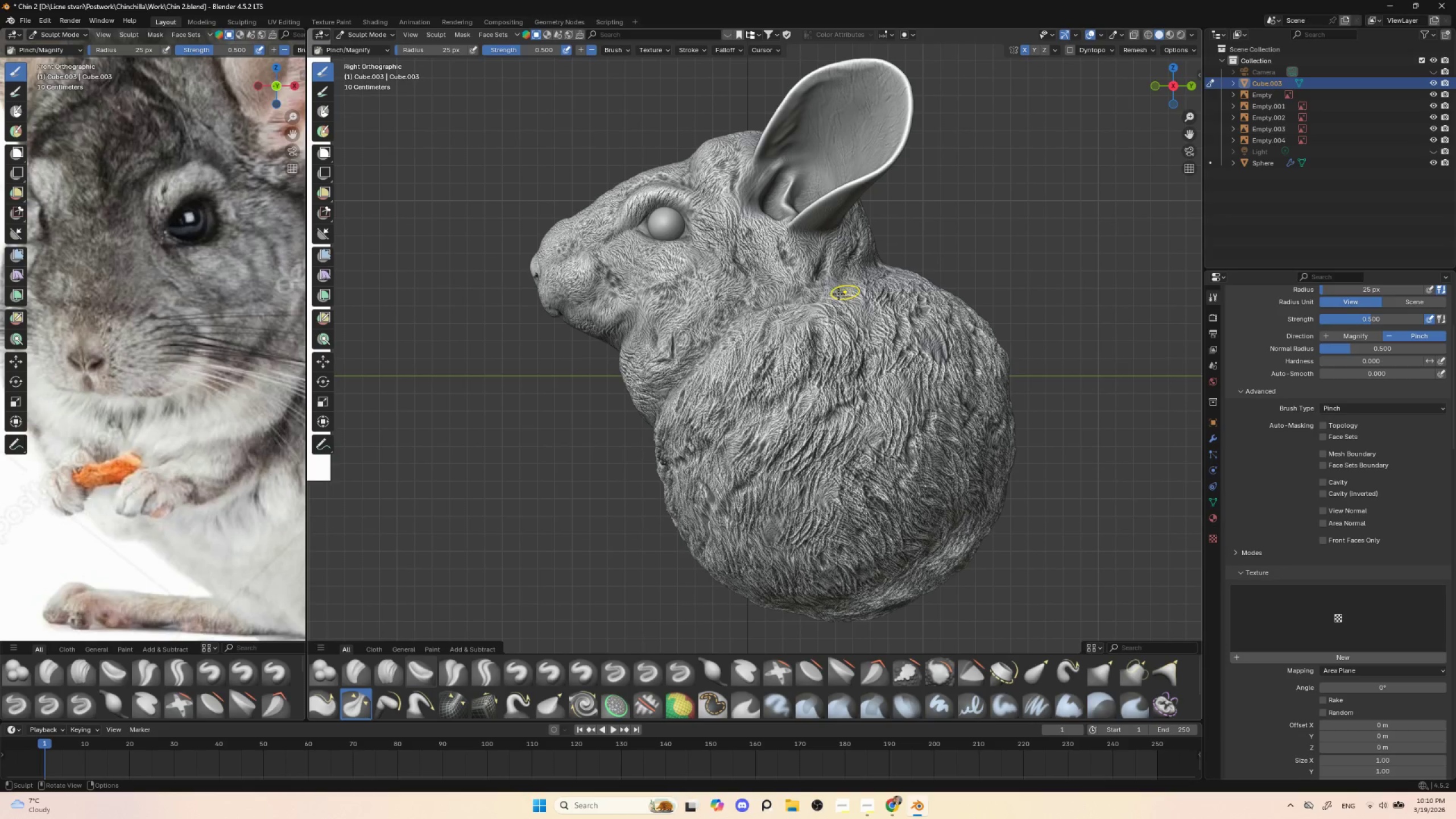 
left_click_drag(start_coordinate=[829, 262], to_coordinate=[825, 259])
 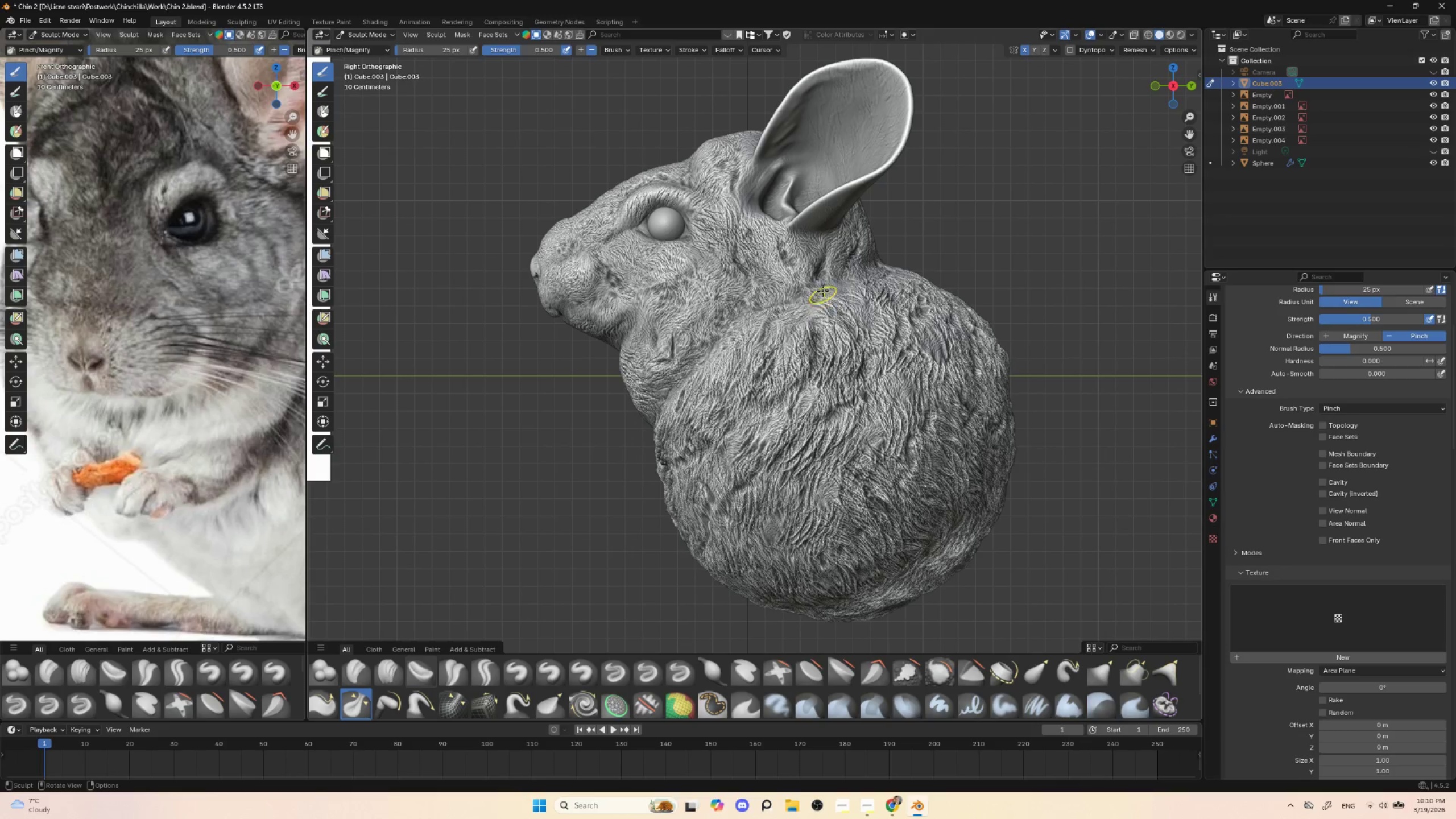 
left_click_drag(start_coordinate=[822, 272], to_coordinate=[812, 293])
 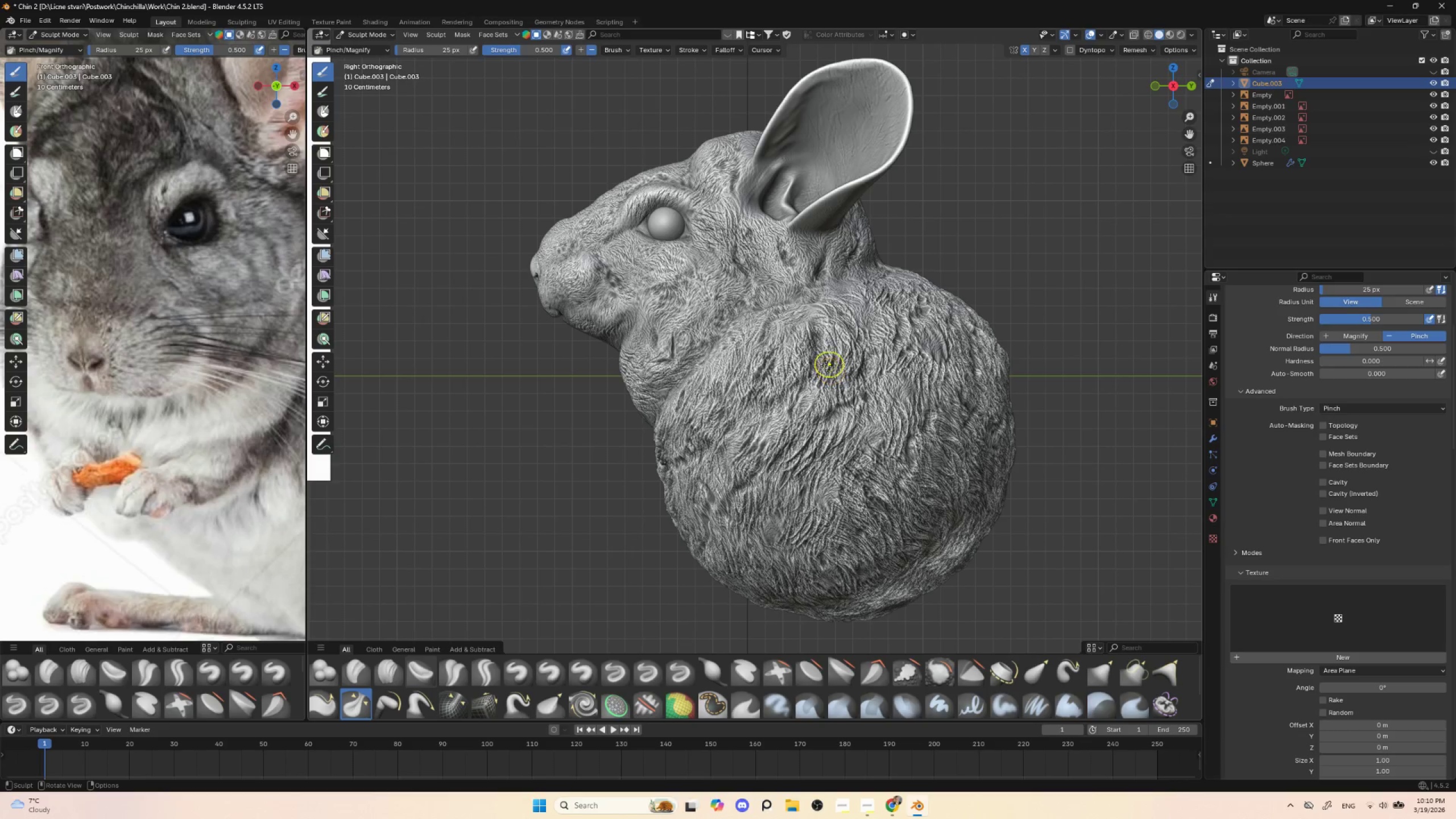 
left_click_drag(start_coordinate=[818, 378], to_coordinate=[805, 384])
 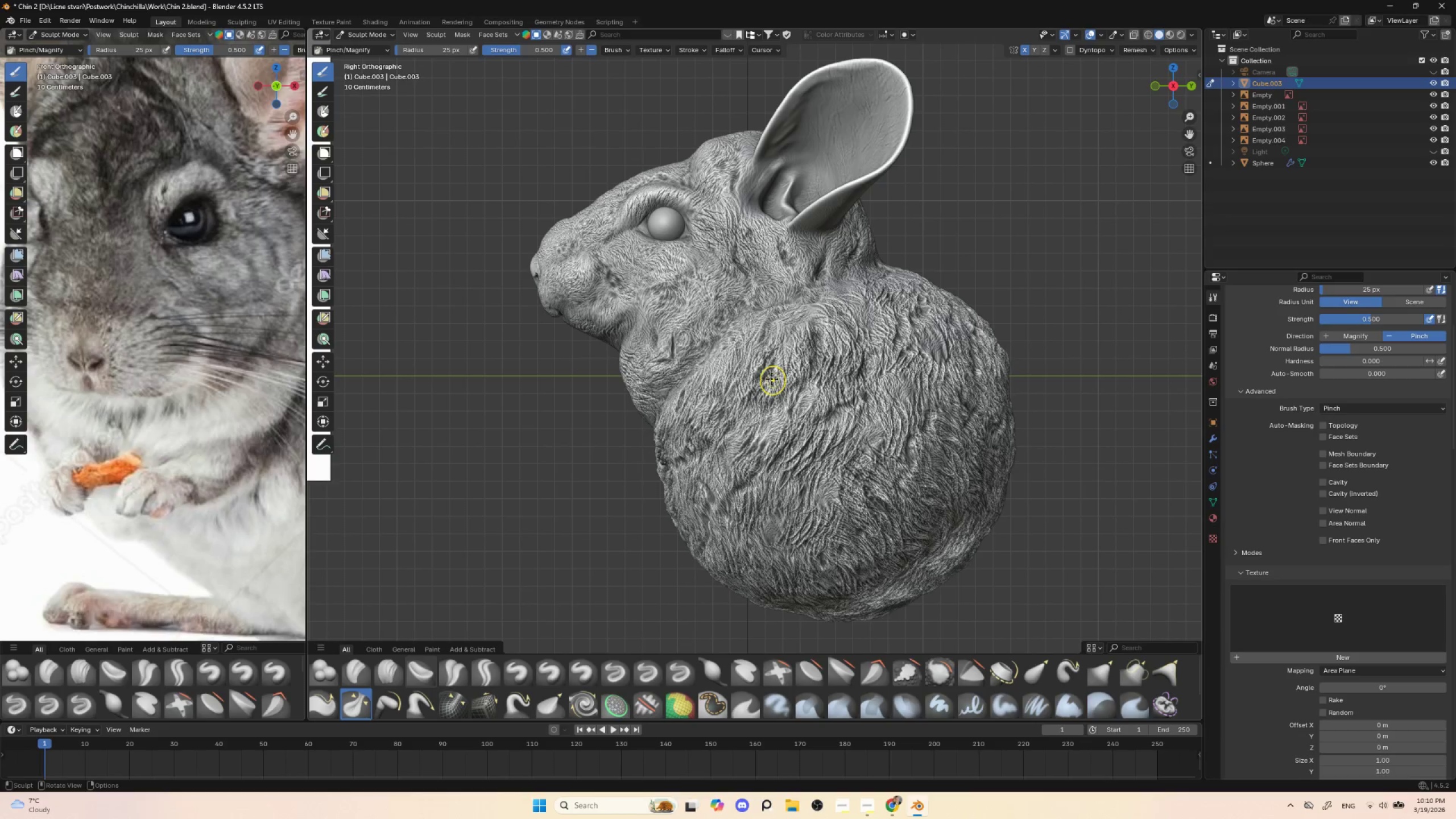 
left_click_drag(start_coordinate=[765, 373], to_coordinate=[754, 389])
 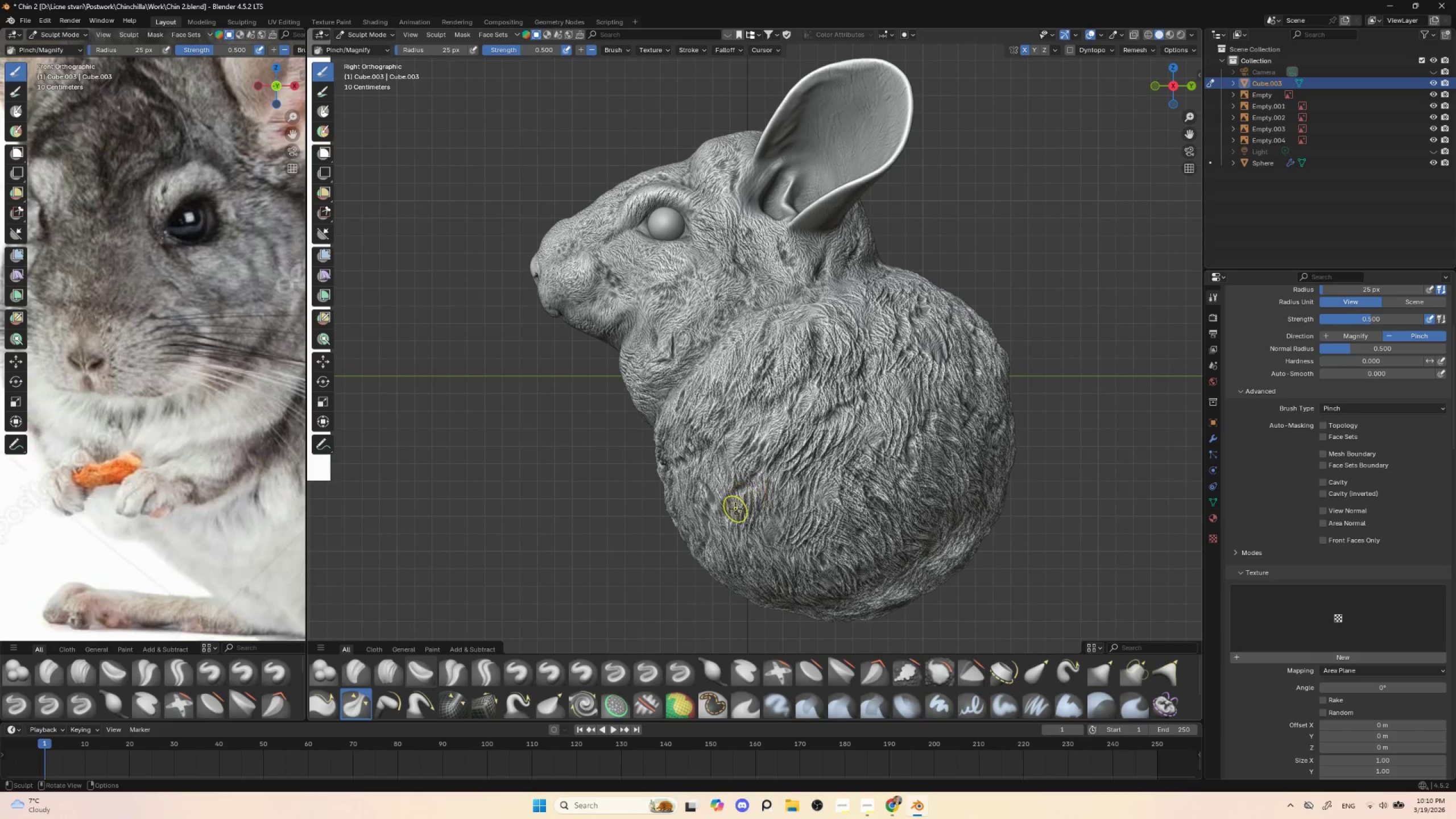 
left_click_drag(start_coordinate=[731, 506], to_coordinate=[734, 524])
 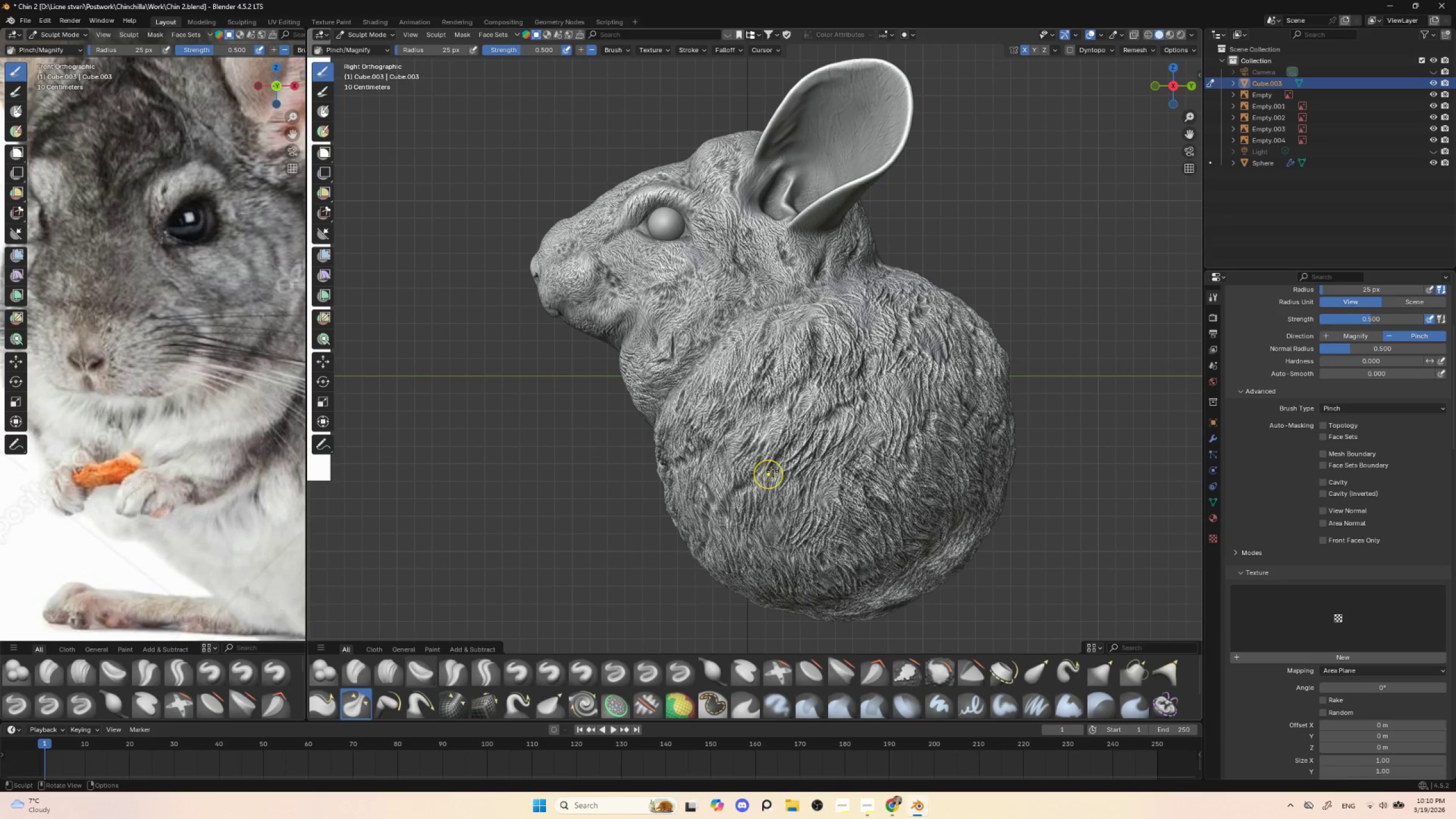 
left_click_drag(start_coordinate=[775, 466], to_coordinate=[783, 485])
 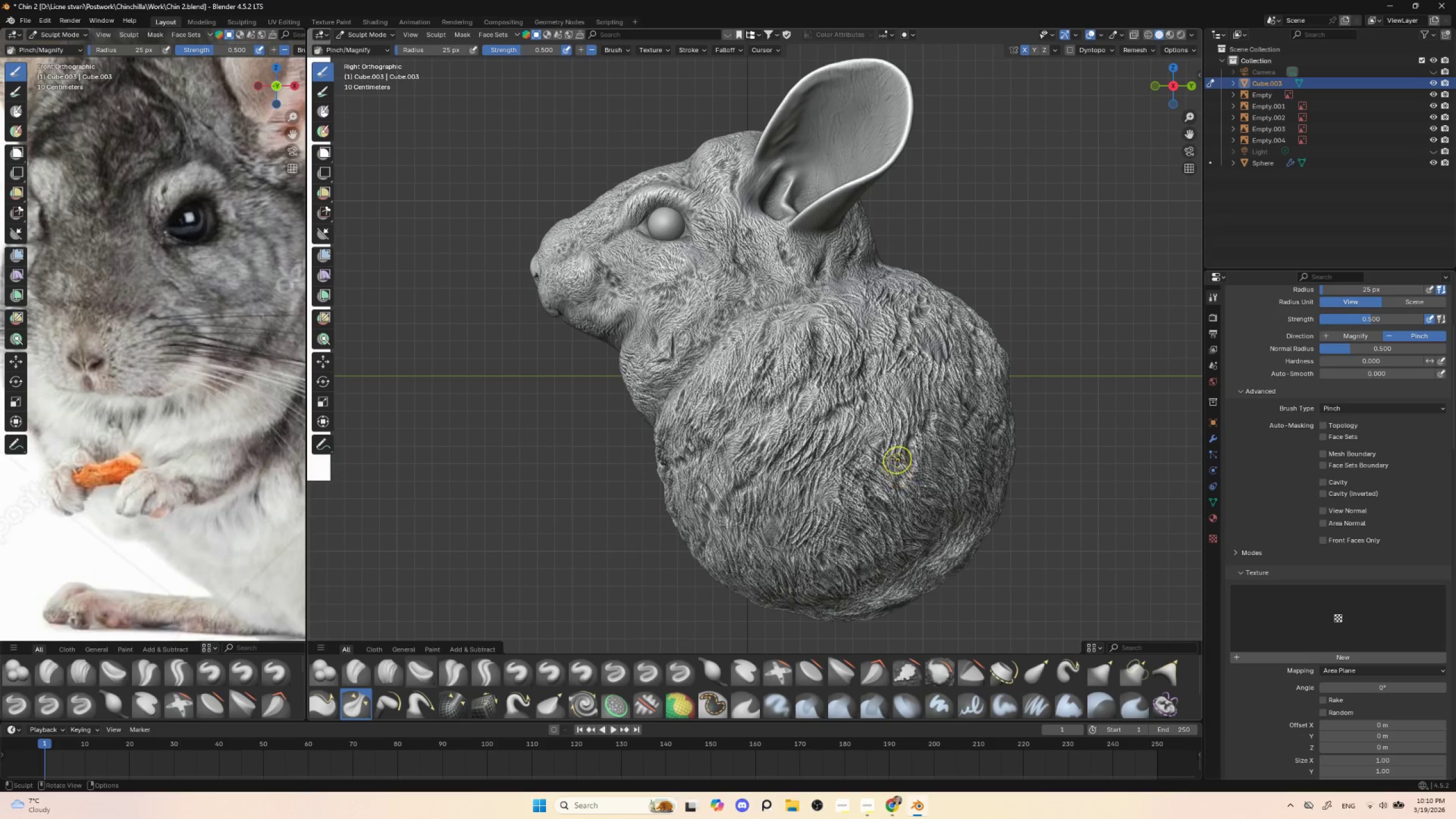 
left_click_drag(start_coordinate=[905, 456], to_coordinate=[915, 458])
 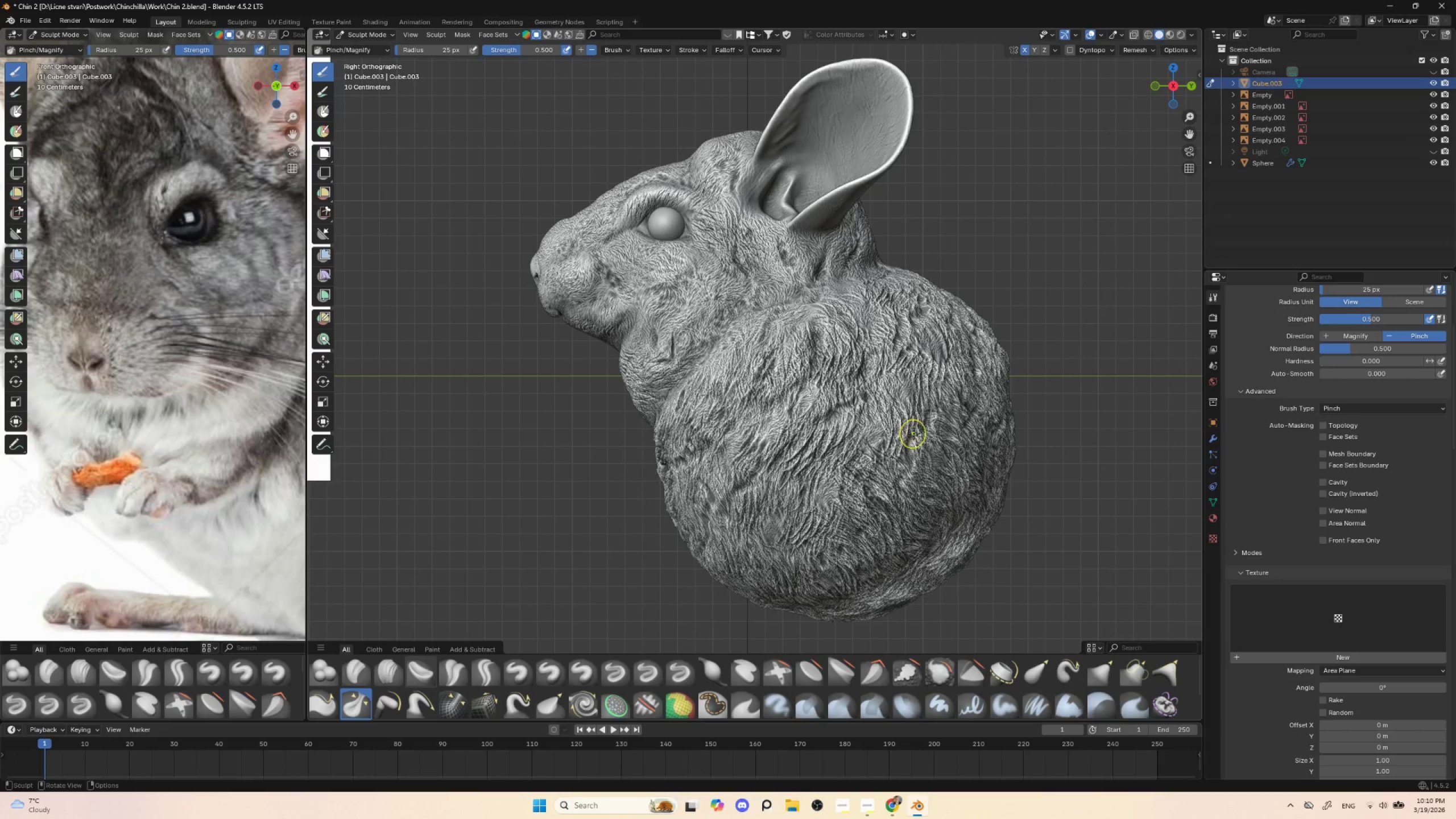 
left_click_drag(start_coordinate=[915, 440], to_coordinate=[931, 429])
 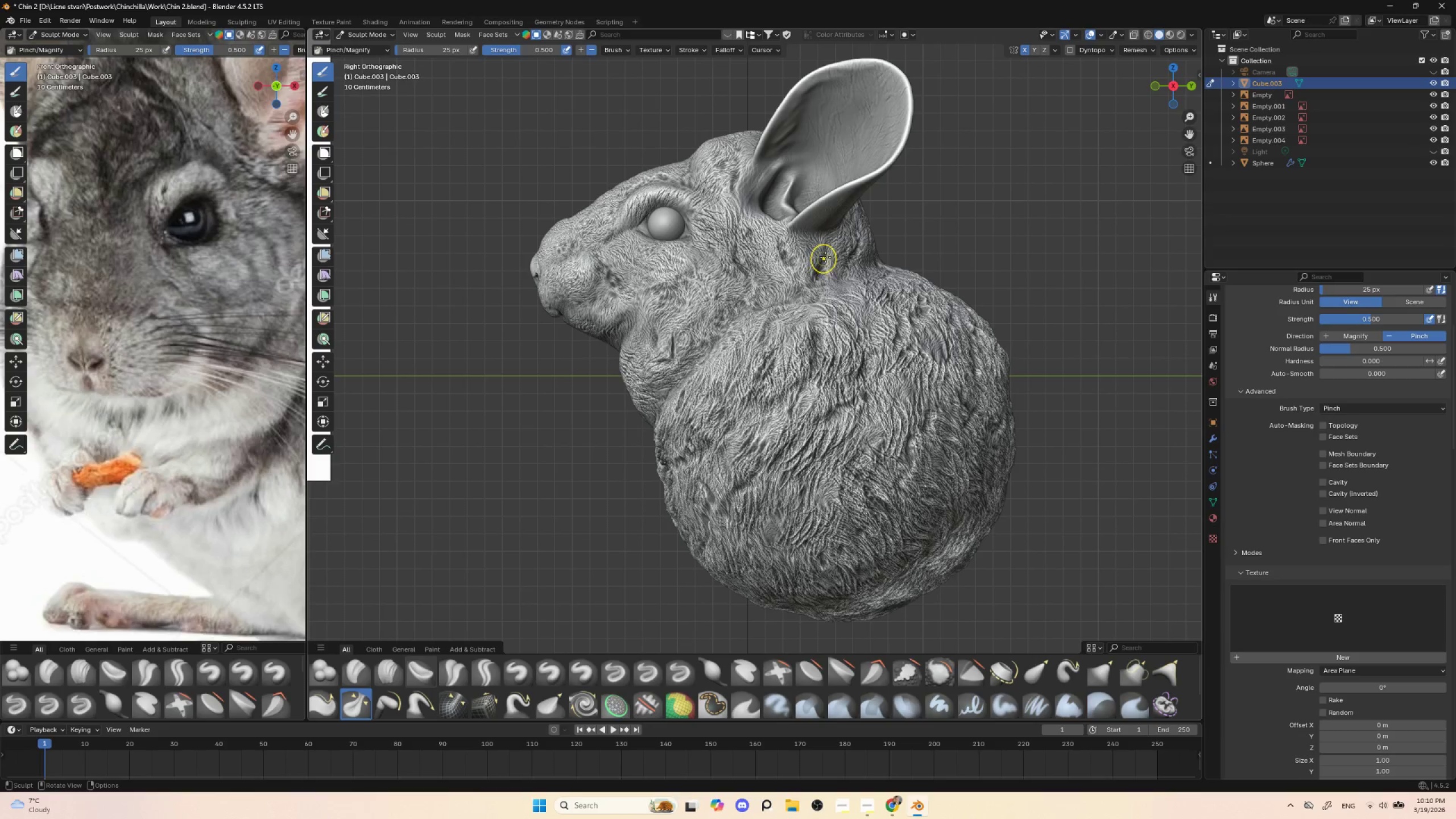 
left_click_drag(start_coordinate=[825, 254], to_coordinate=[822, 263])
 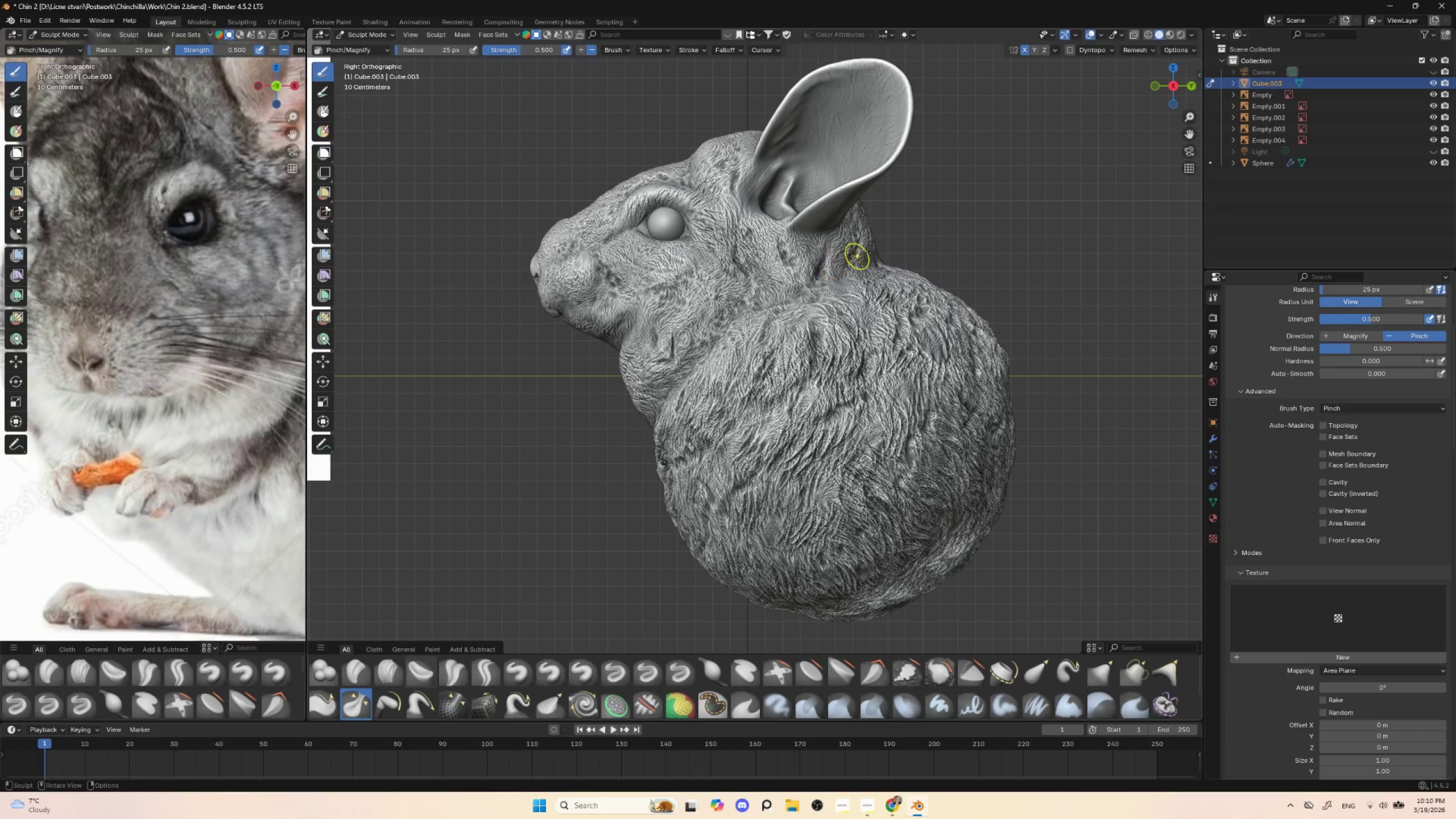 
left_click_drag(start_coordinate=[862, 244], to_coordinate=[848, 256])
 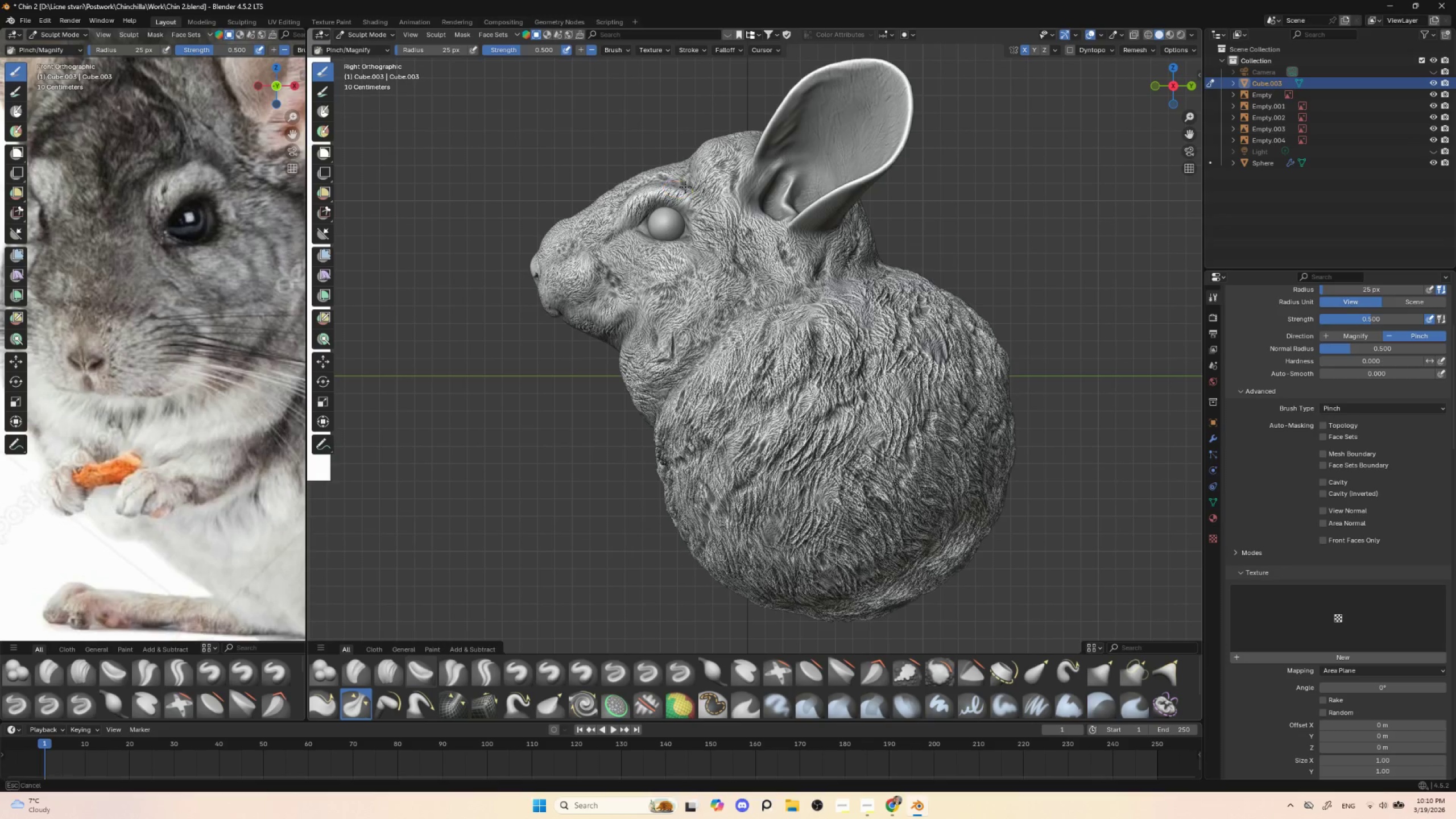 
left_click_drag(start_coordinate=[702, 198], to_coordinate=[711, 198])
 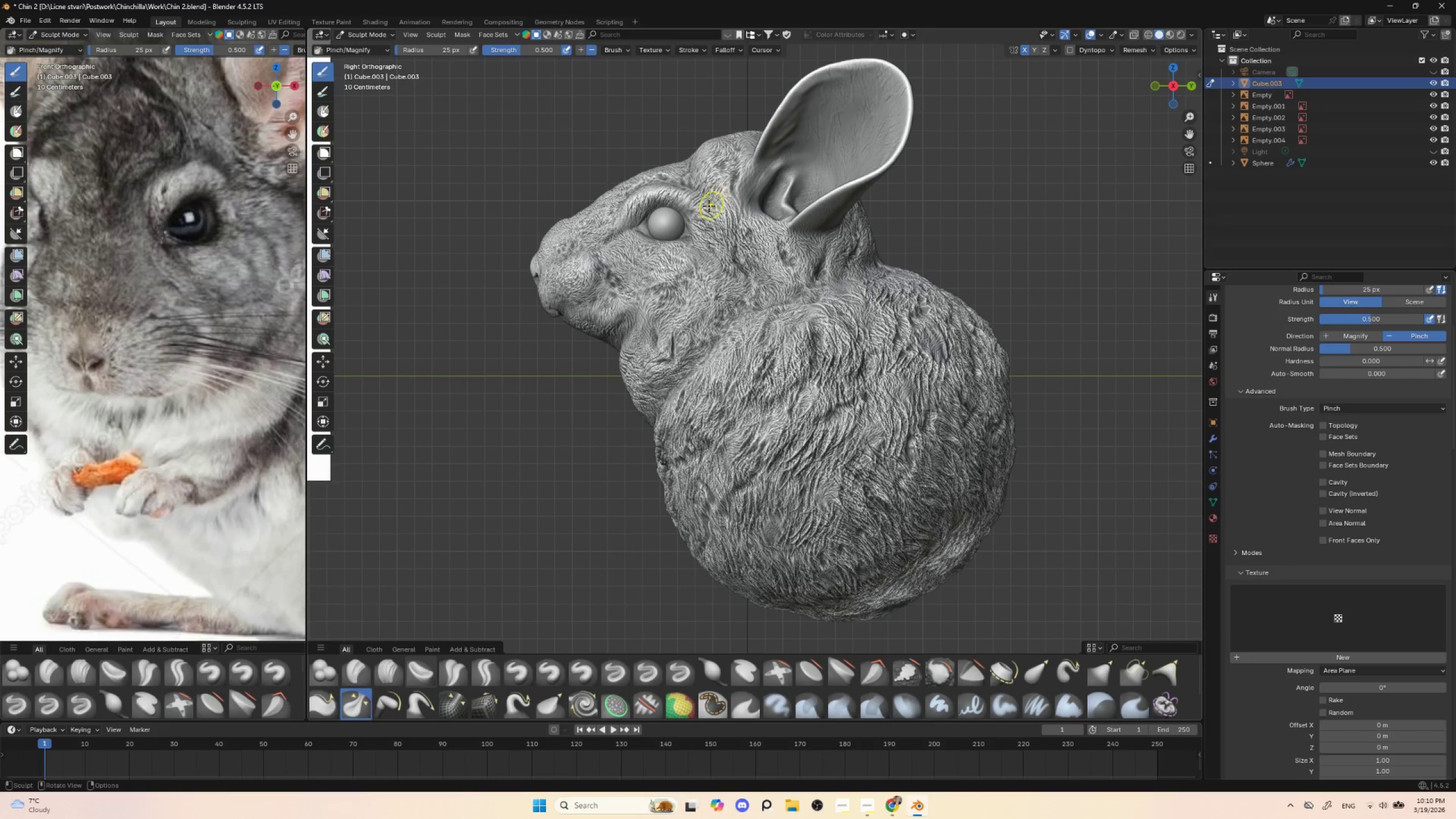 
left_click_drag(start_coordinate=[704, 209], to_coordinate=[721, 210])
 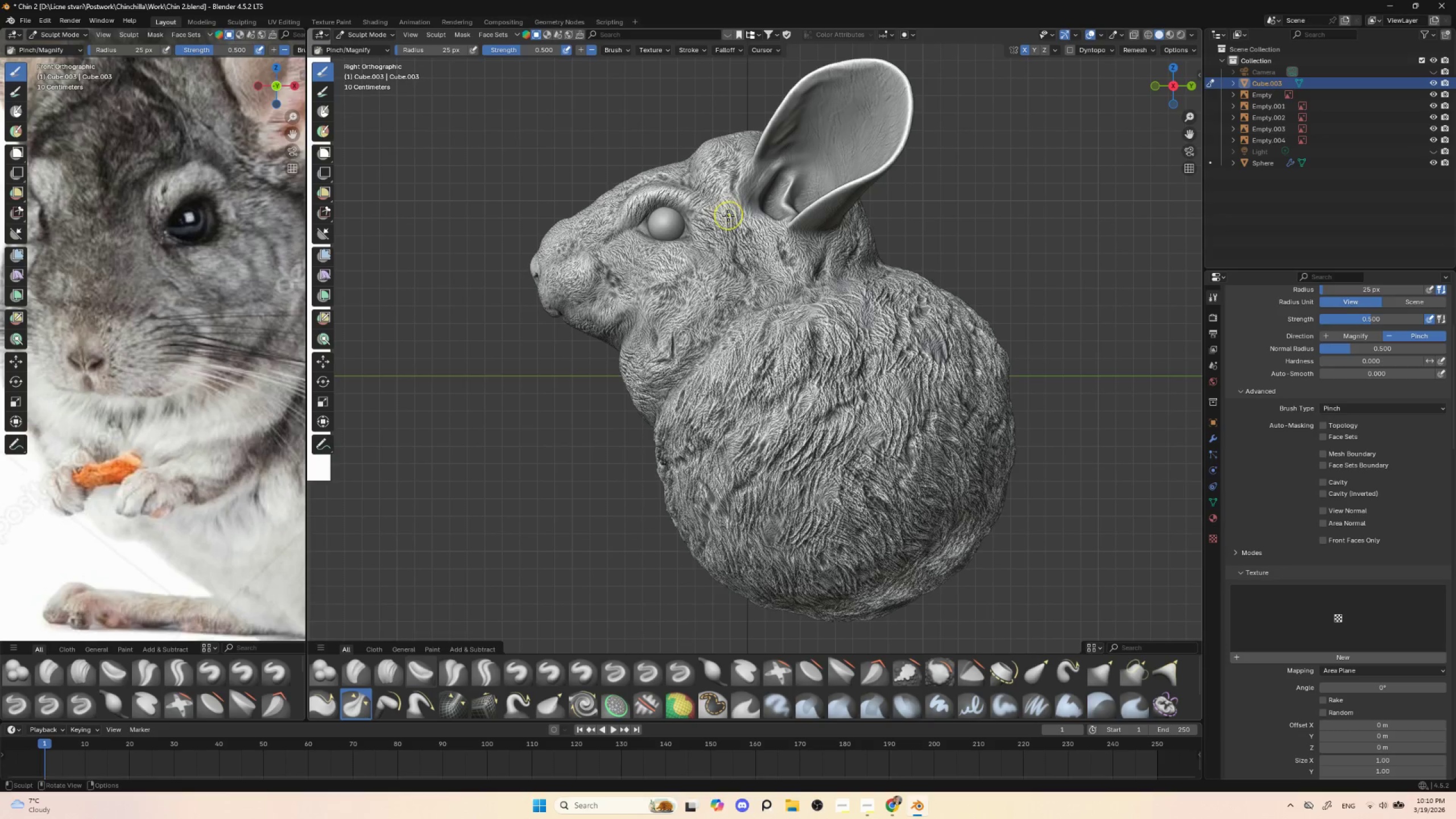 
left_click_drag(start_coordinate=[726, 215], to_coordinate=[735, 215])
 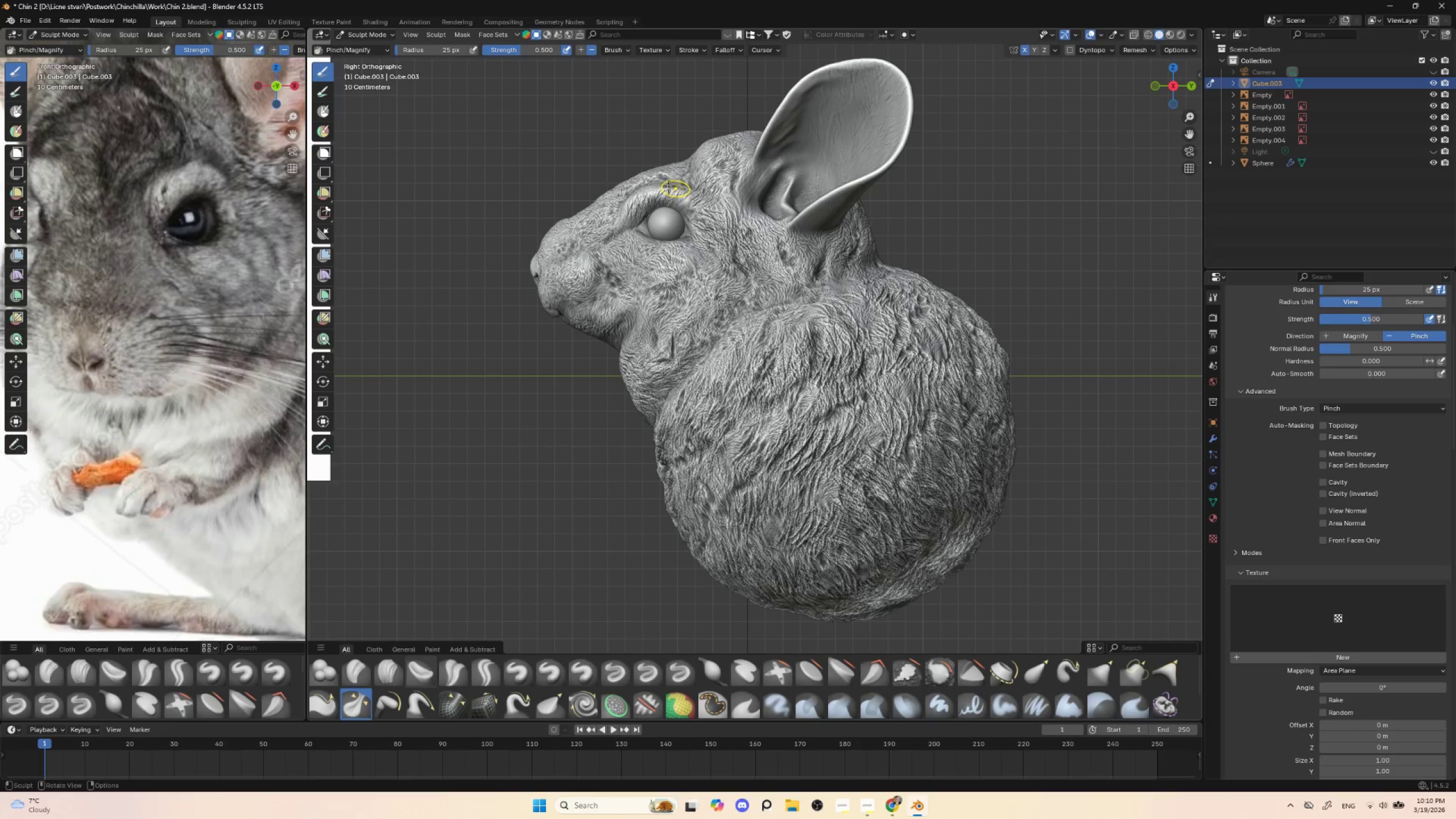 
left_click_drag(start_coordinate=[651, 187], to_coordinate=[664, 183])
 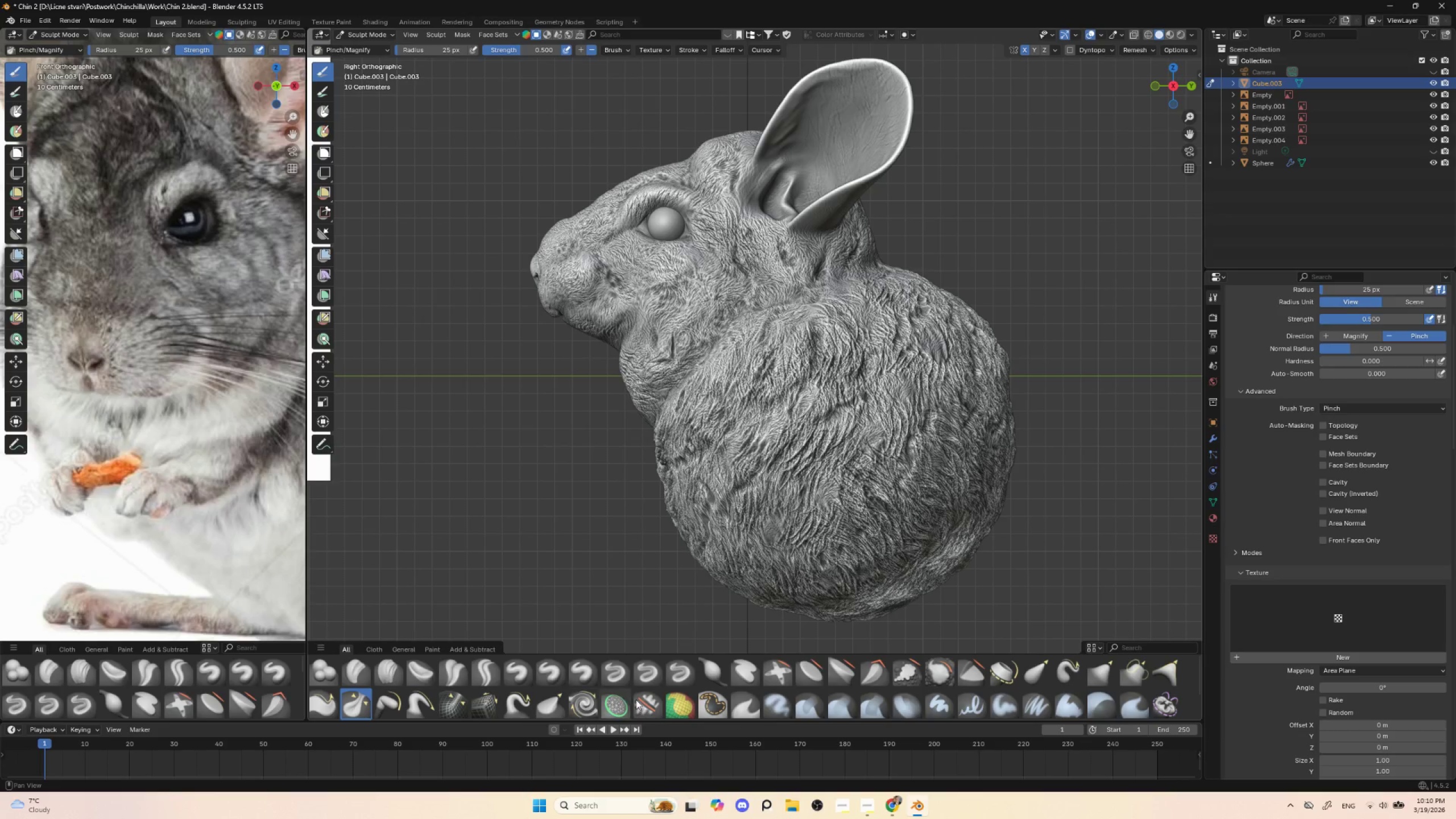 
left_click([552, 703])
 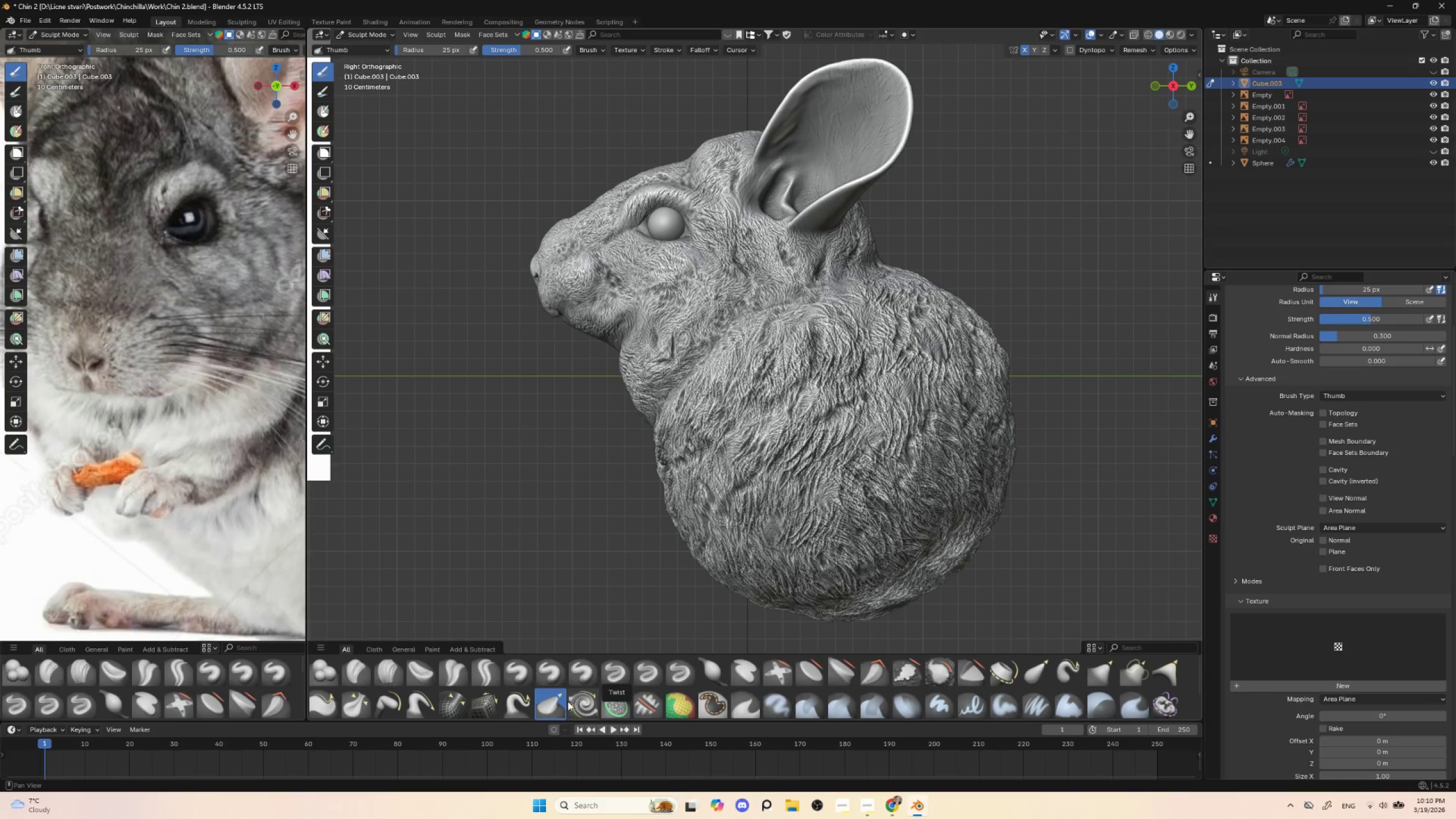 
mouse_move([541, 692])
 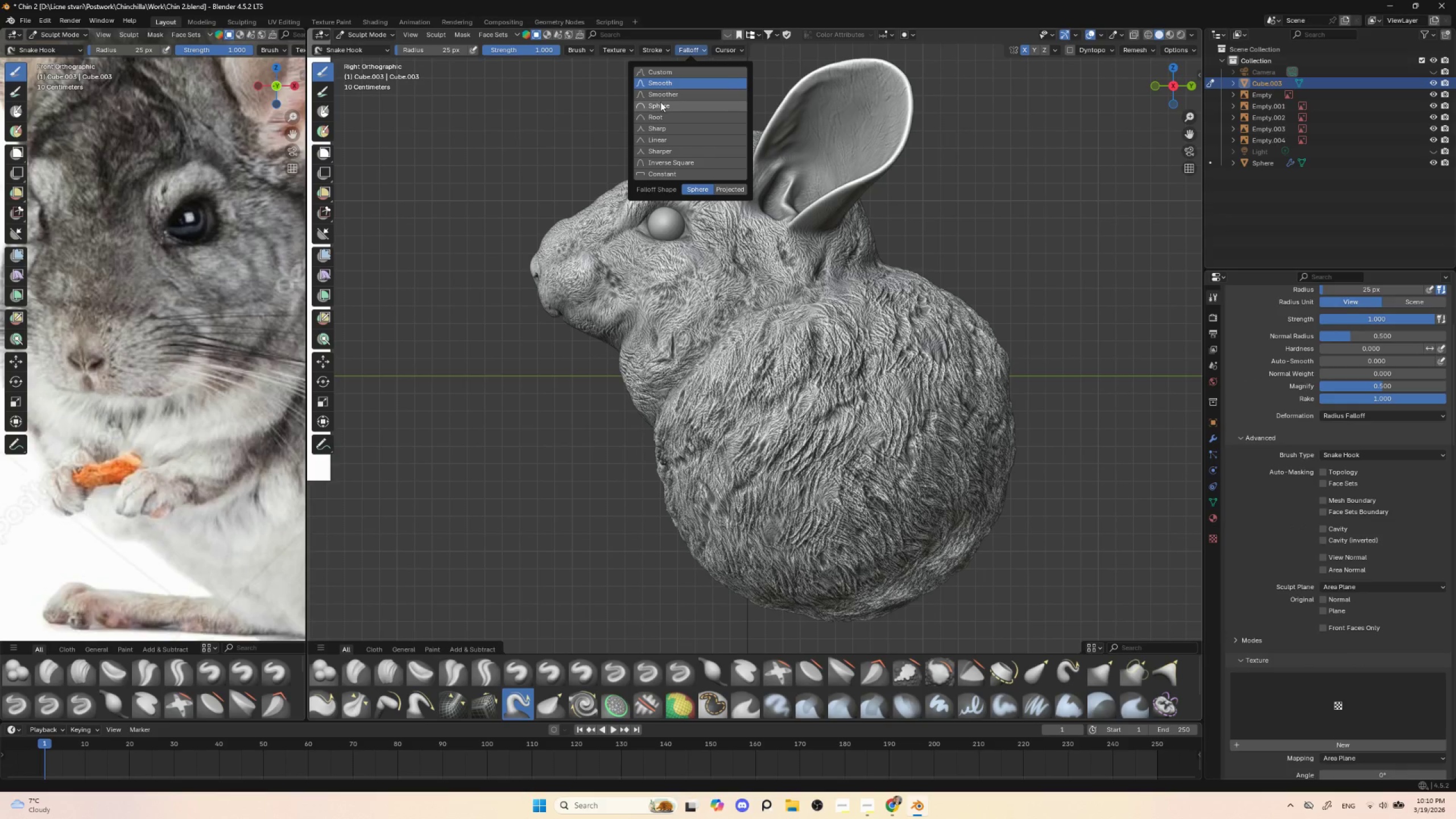 
left_click([664, 129])
 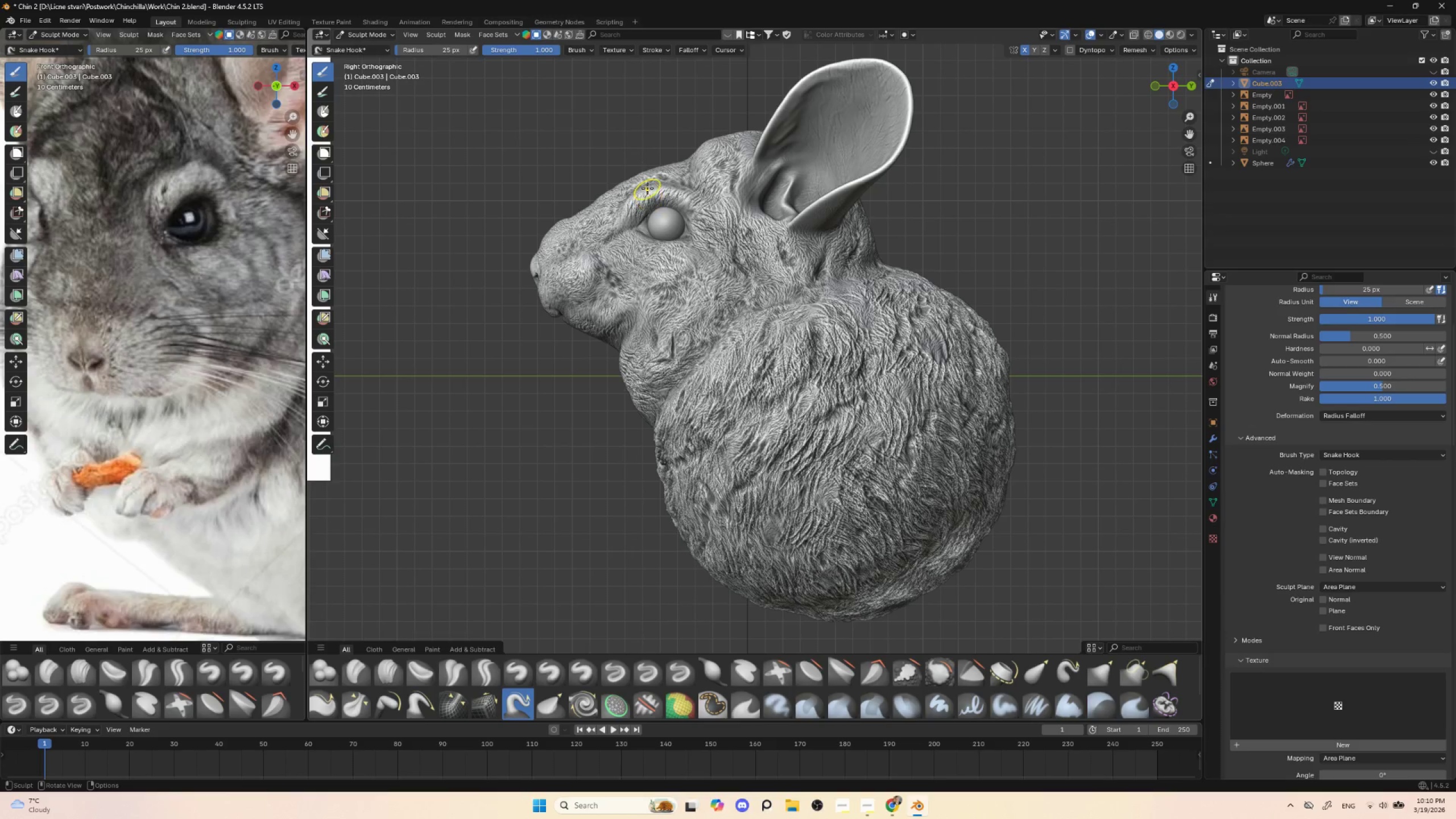 
key(BracketLeft)
 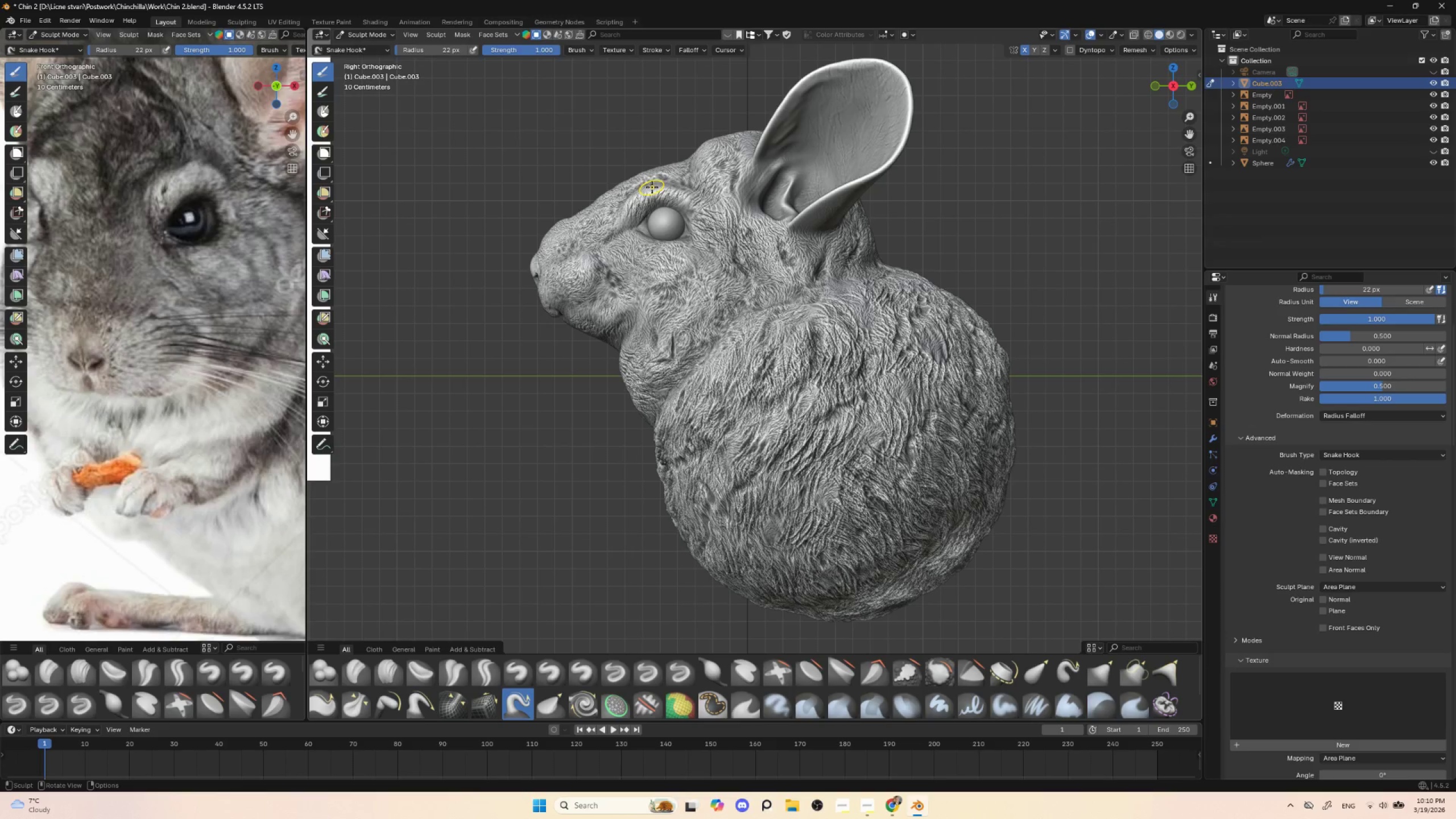 
key(BracketLeft)
 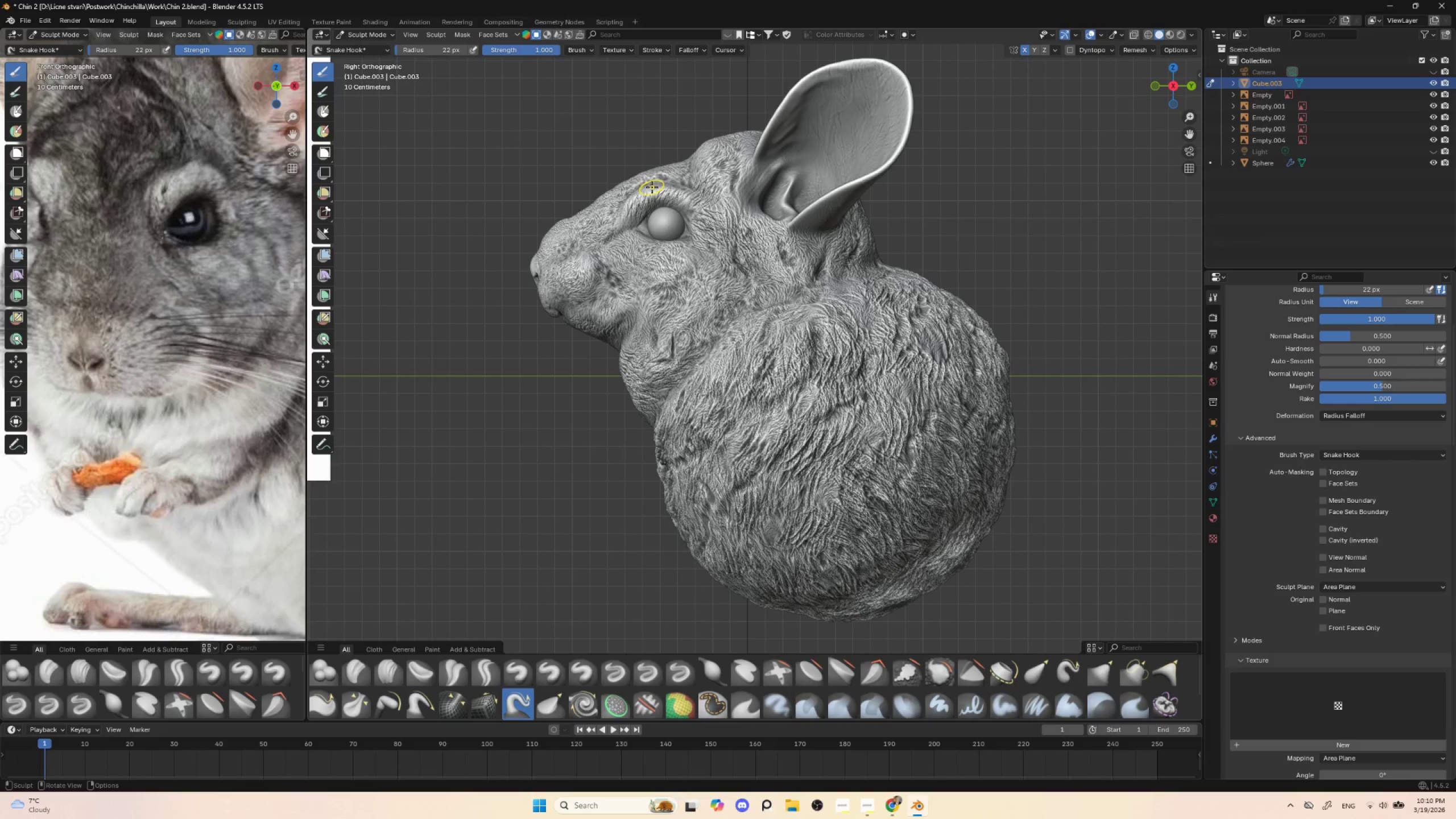 
key(BracketLeft)
 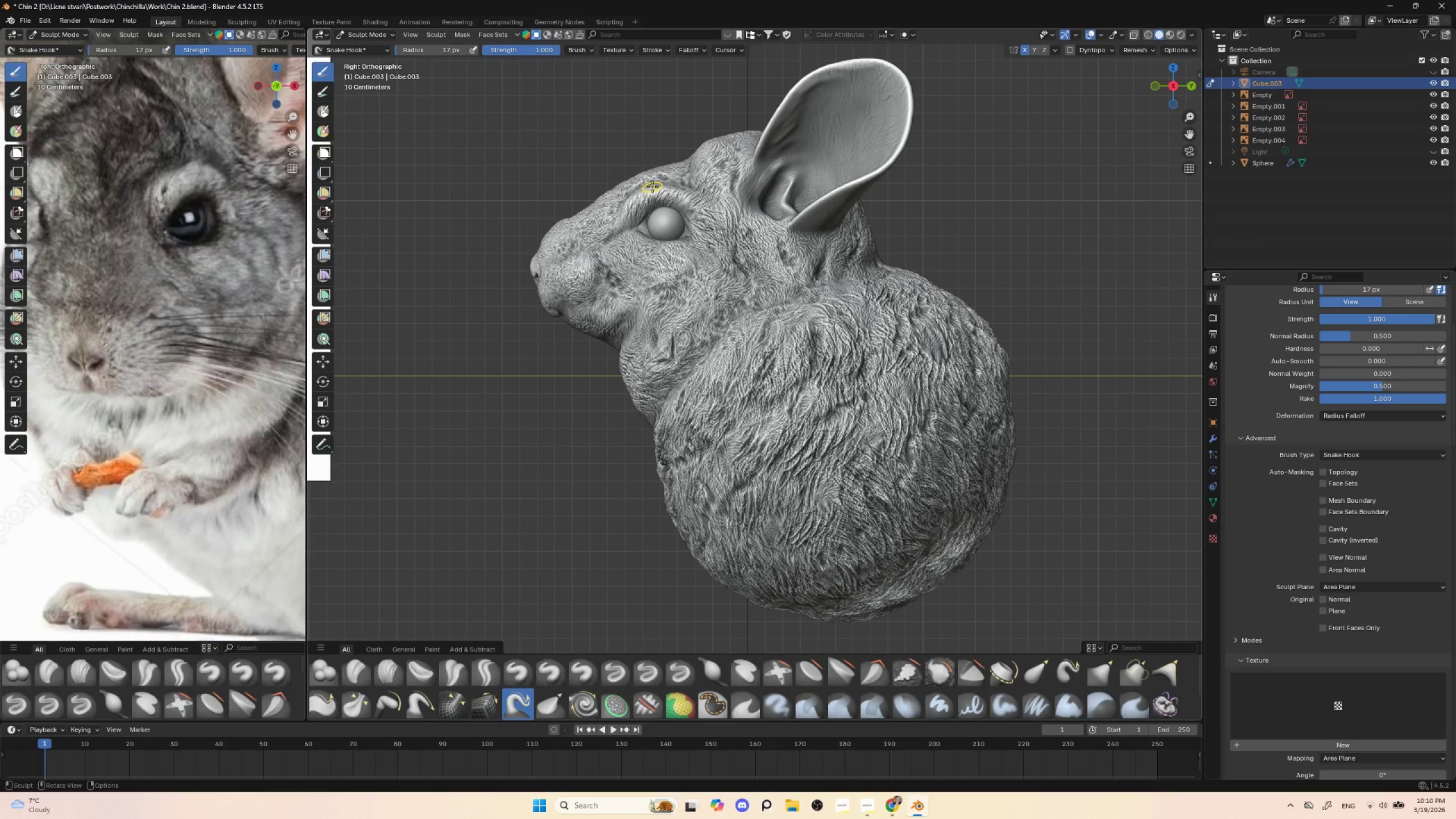 
key(BracketLeft)
 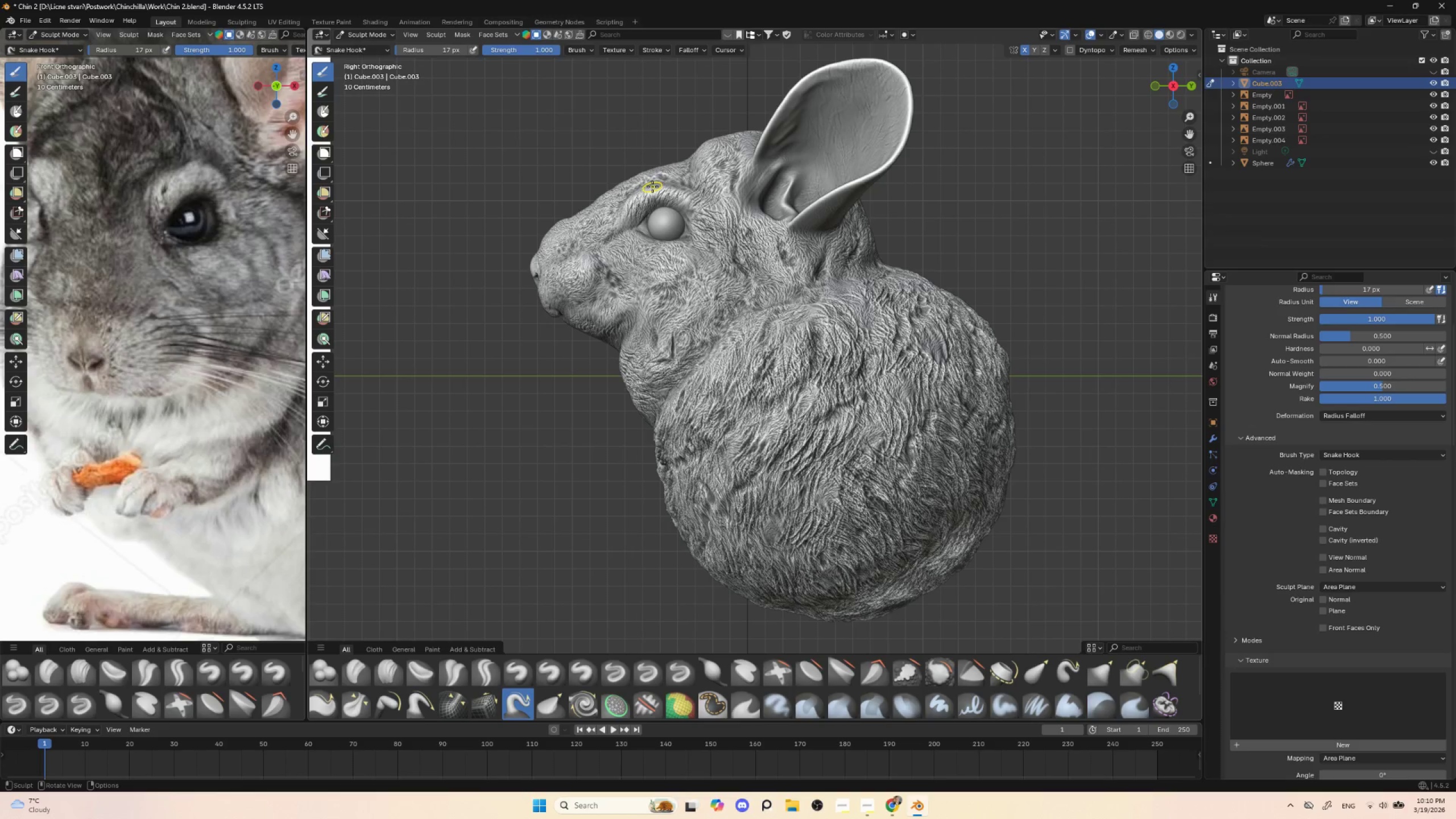 
key(BracketLeft)
 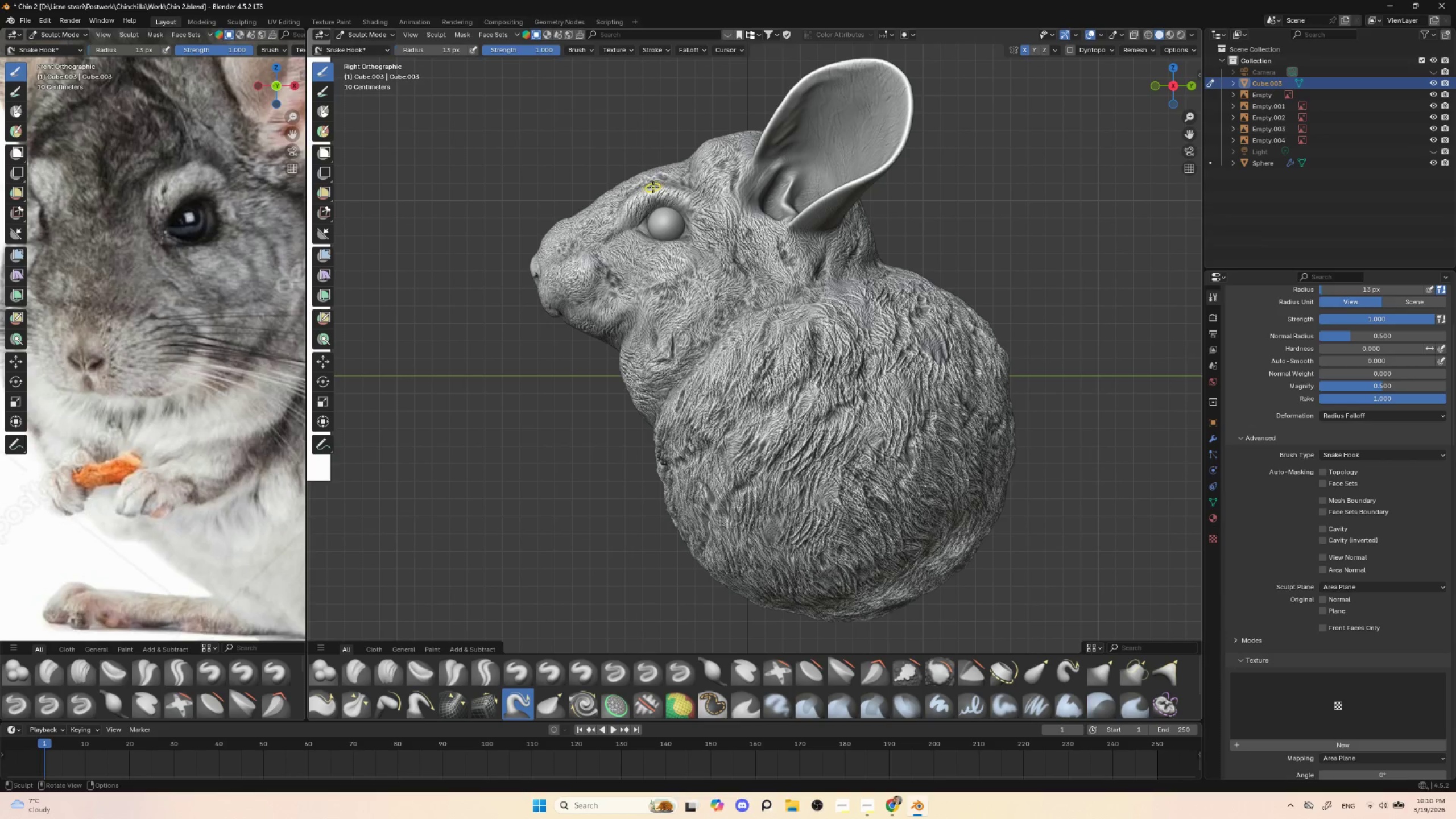 
key(BracketLeft)
 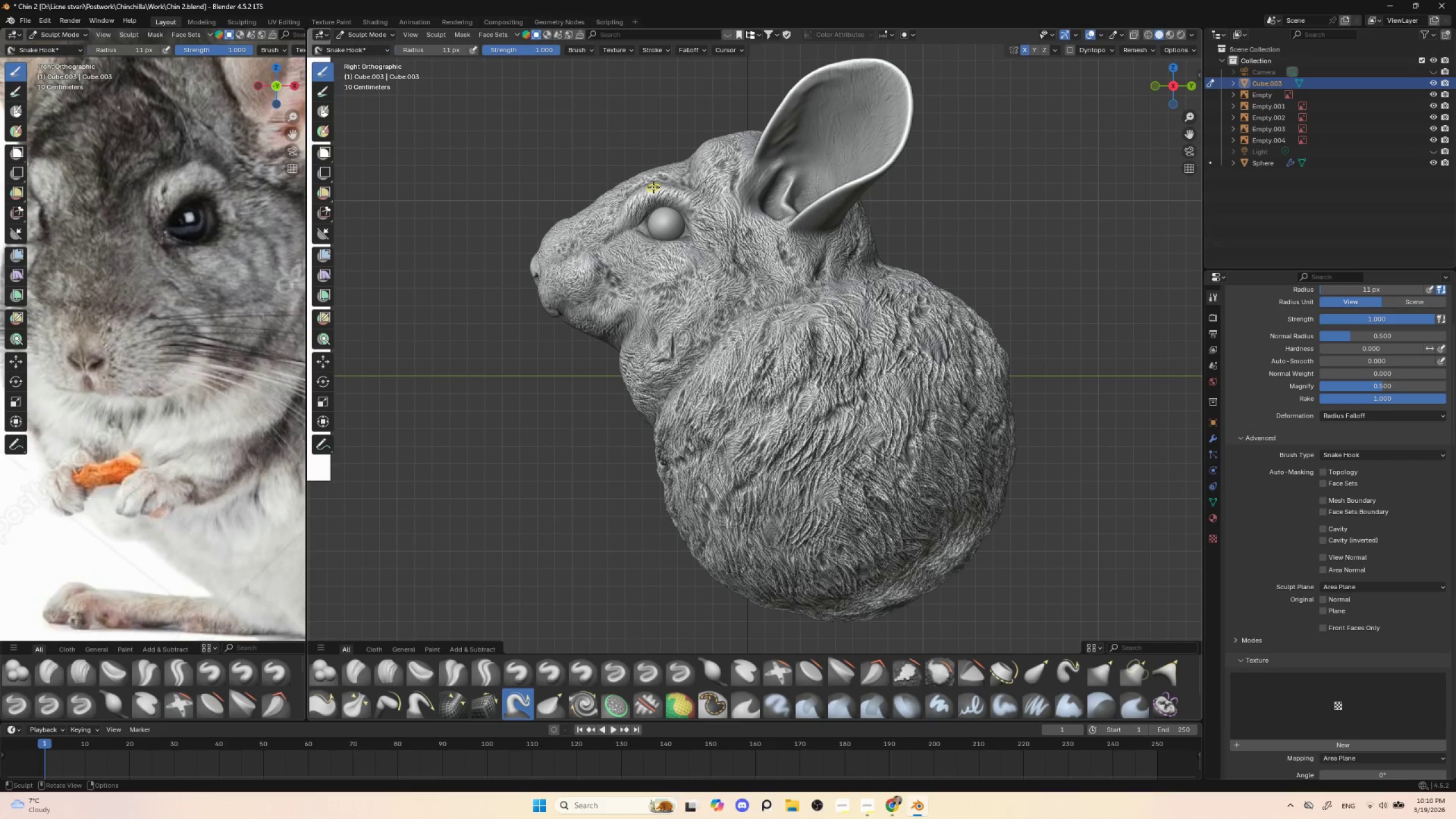 
left_click_drag(start_coordinate=[653, 187], to_coordinate=[657, 182])
 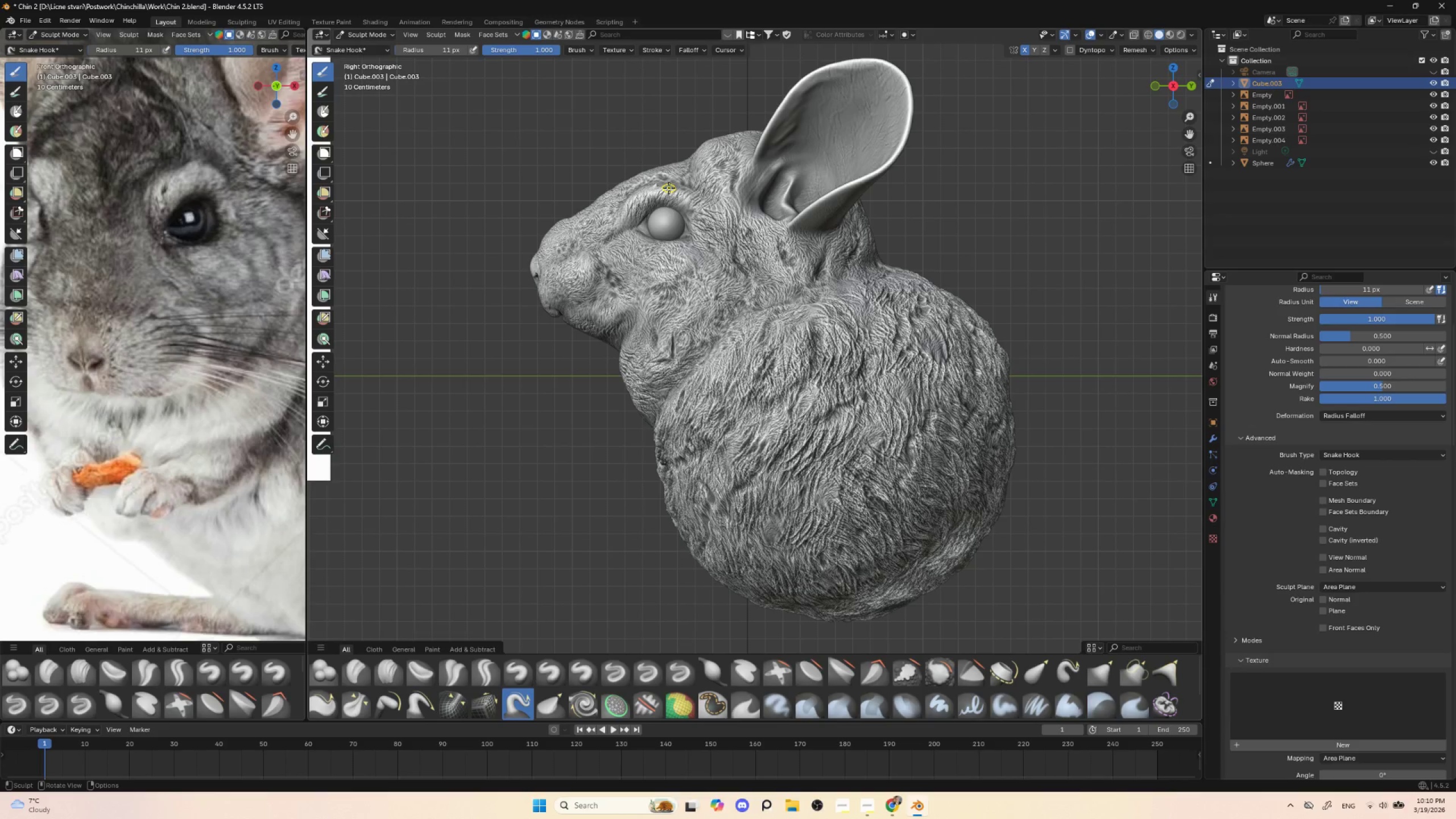 
key(BracketRight)
 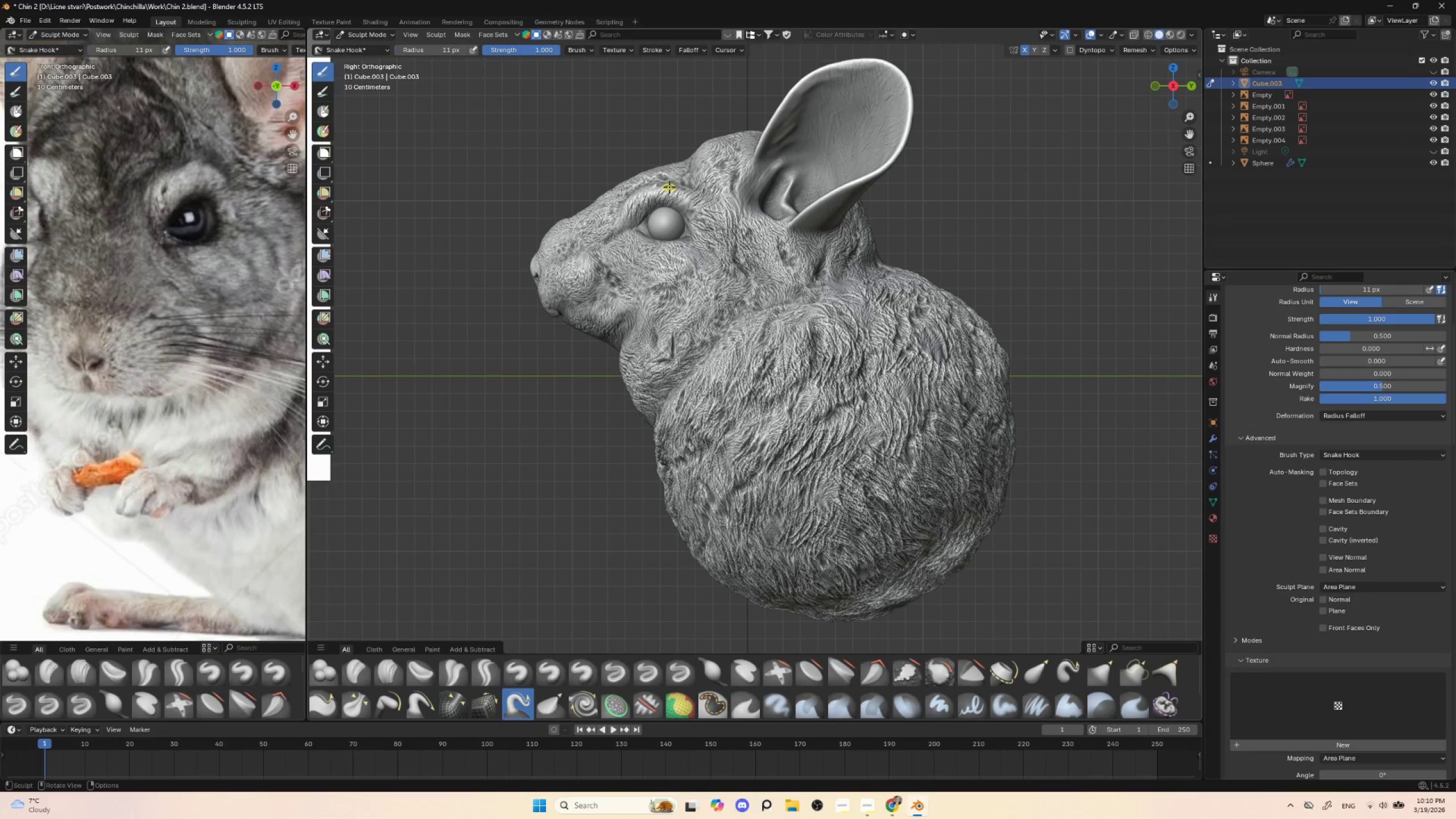 
key(BracketRight)
 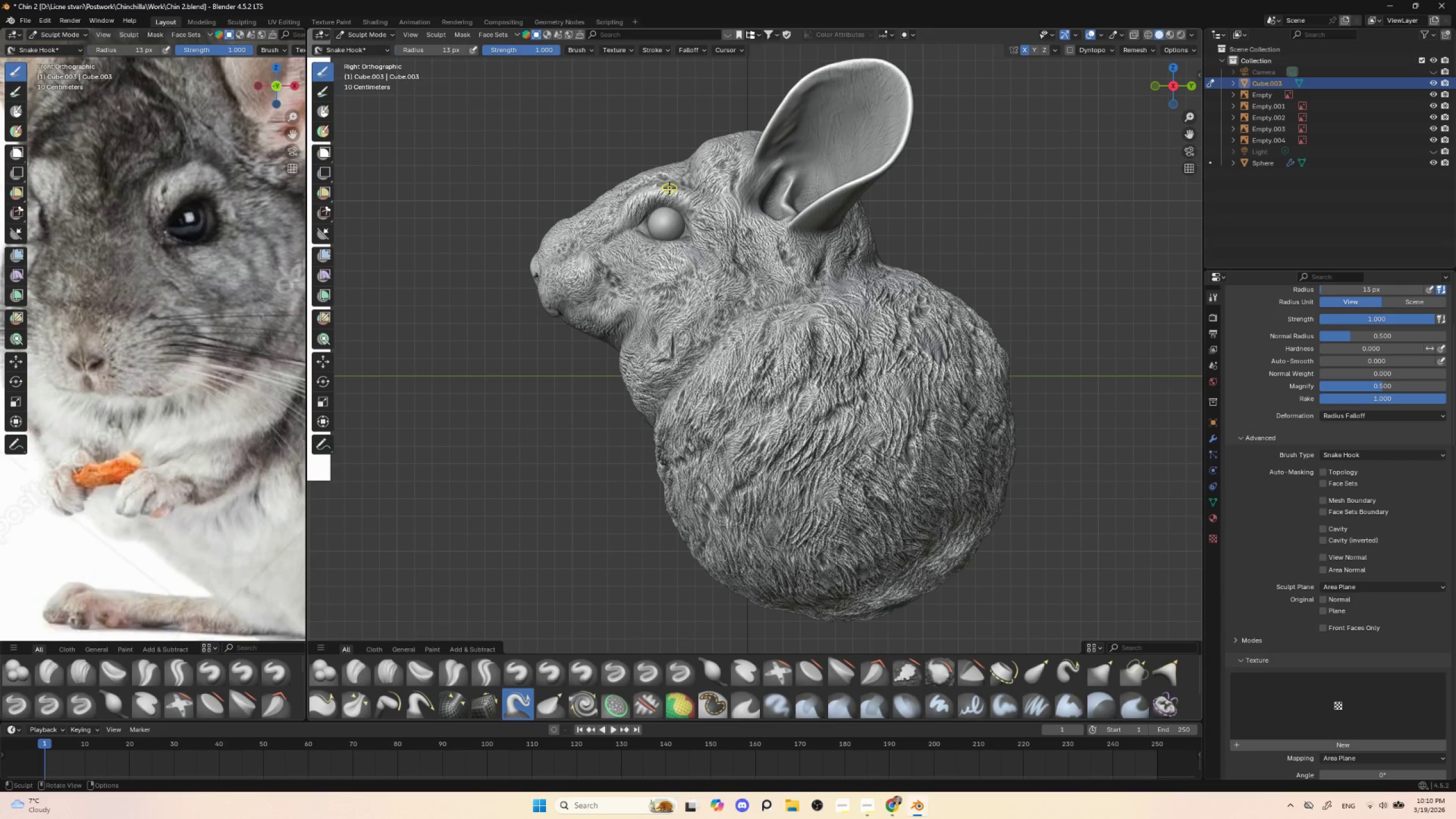 
key(BracketRight)
 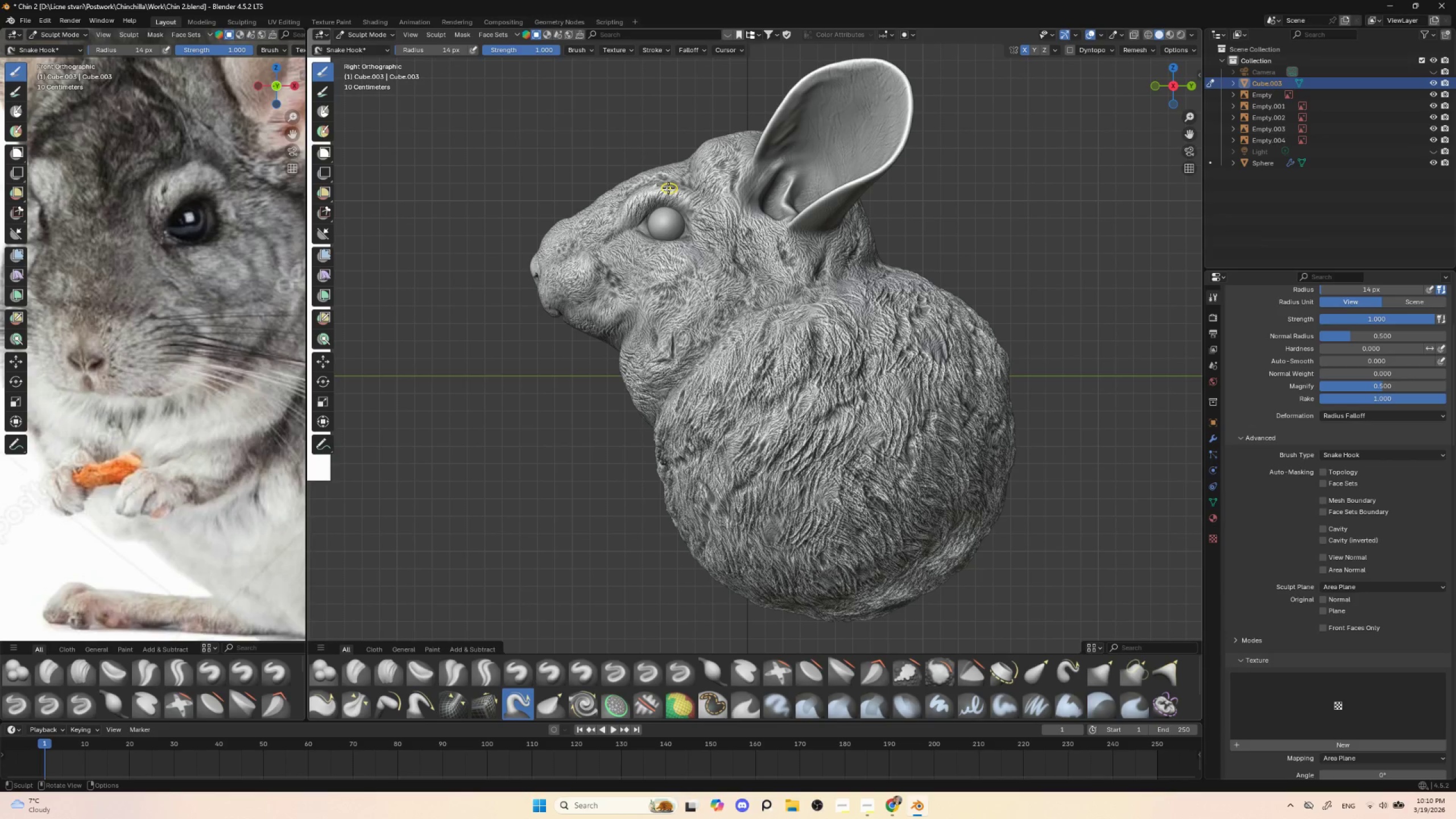 
key(BracketRight)
 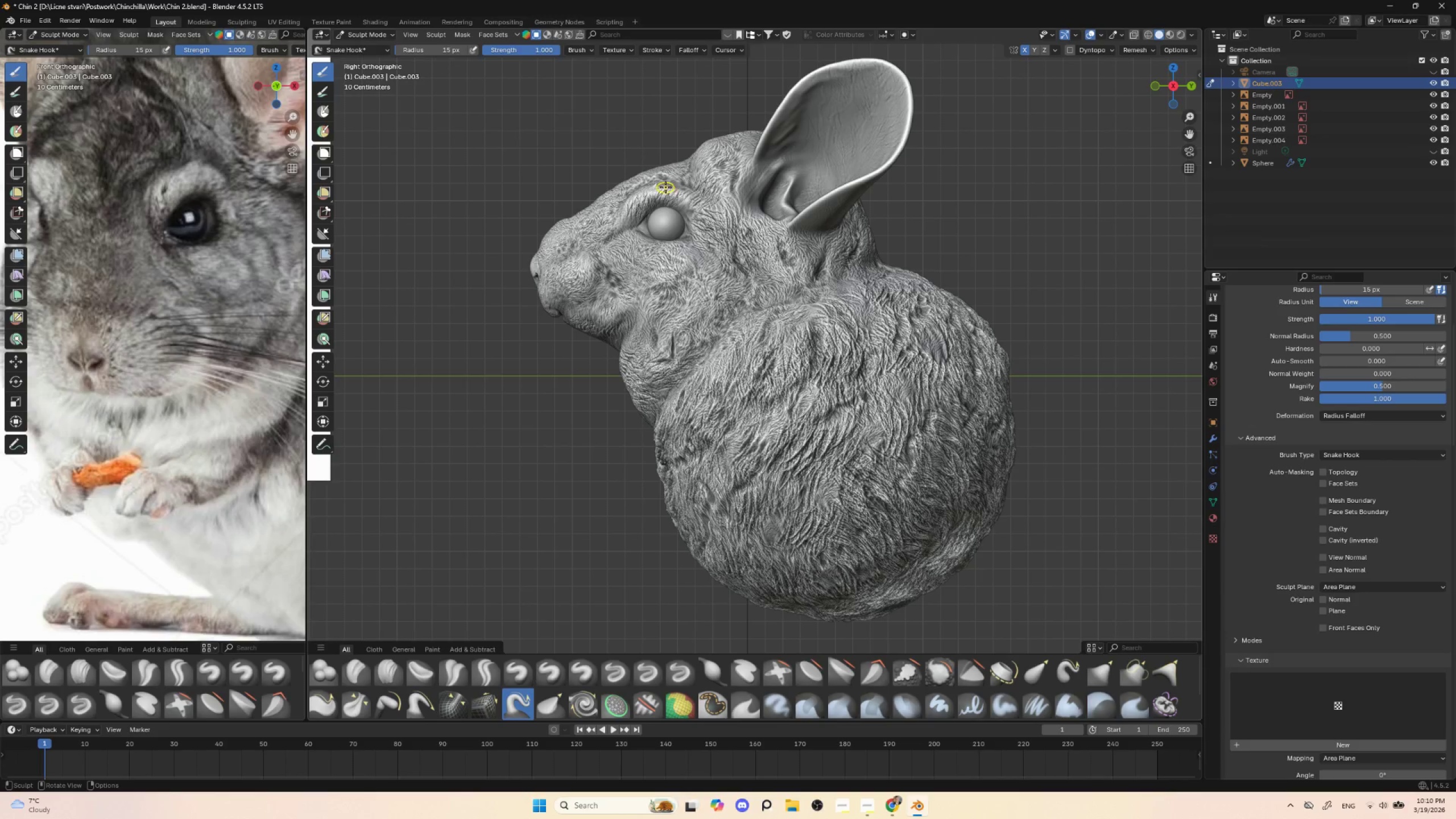 
key(BracketRight)
 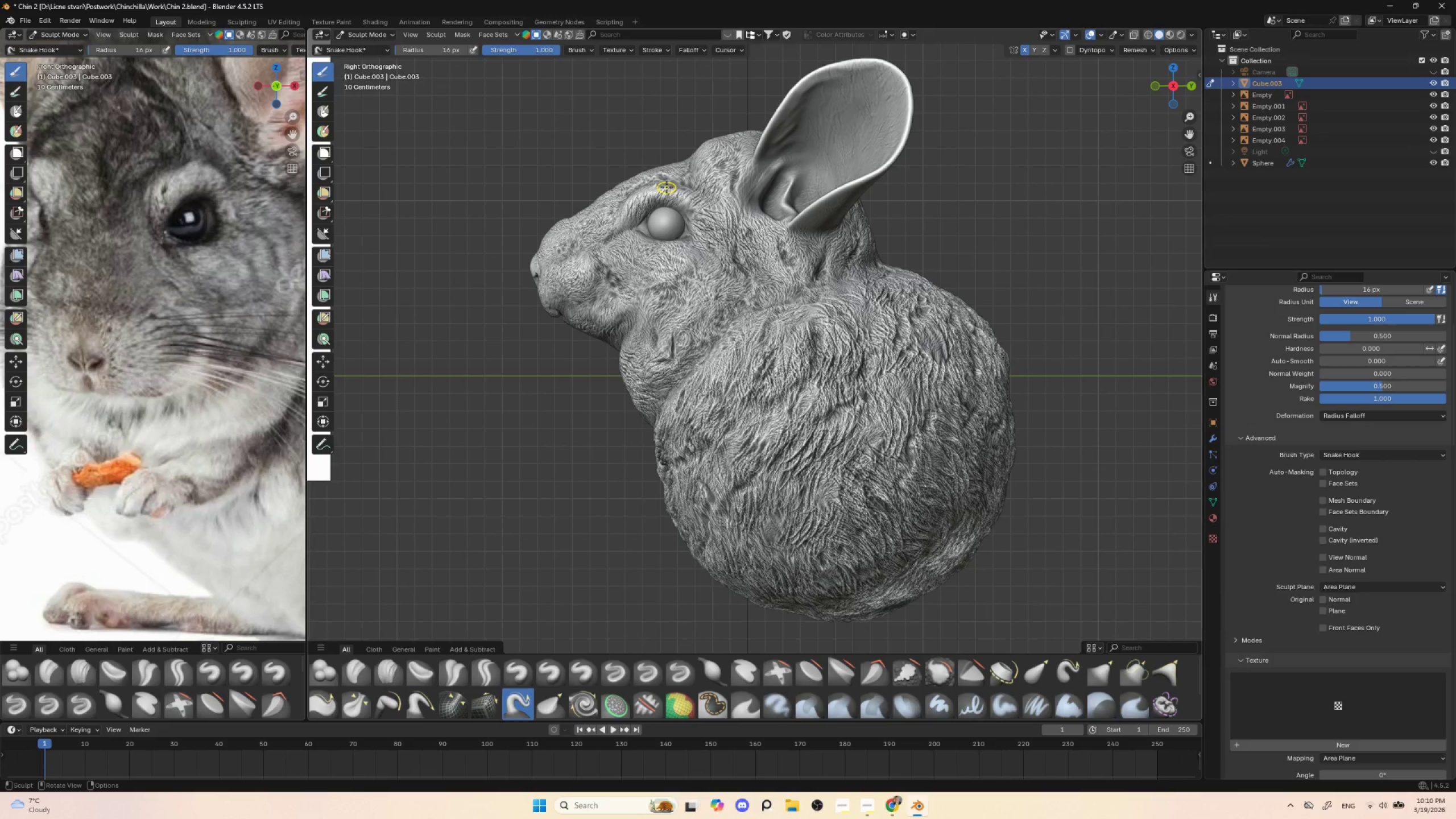 
key(BracketRight)
 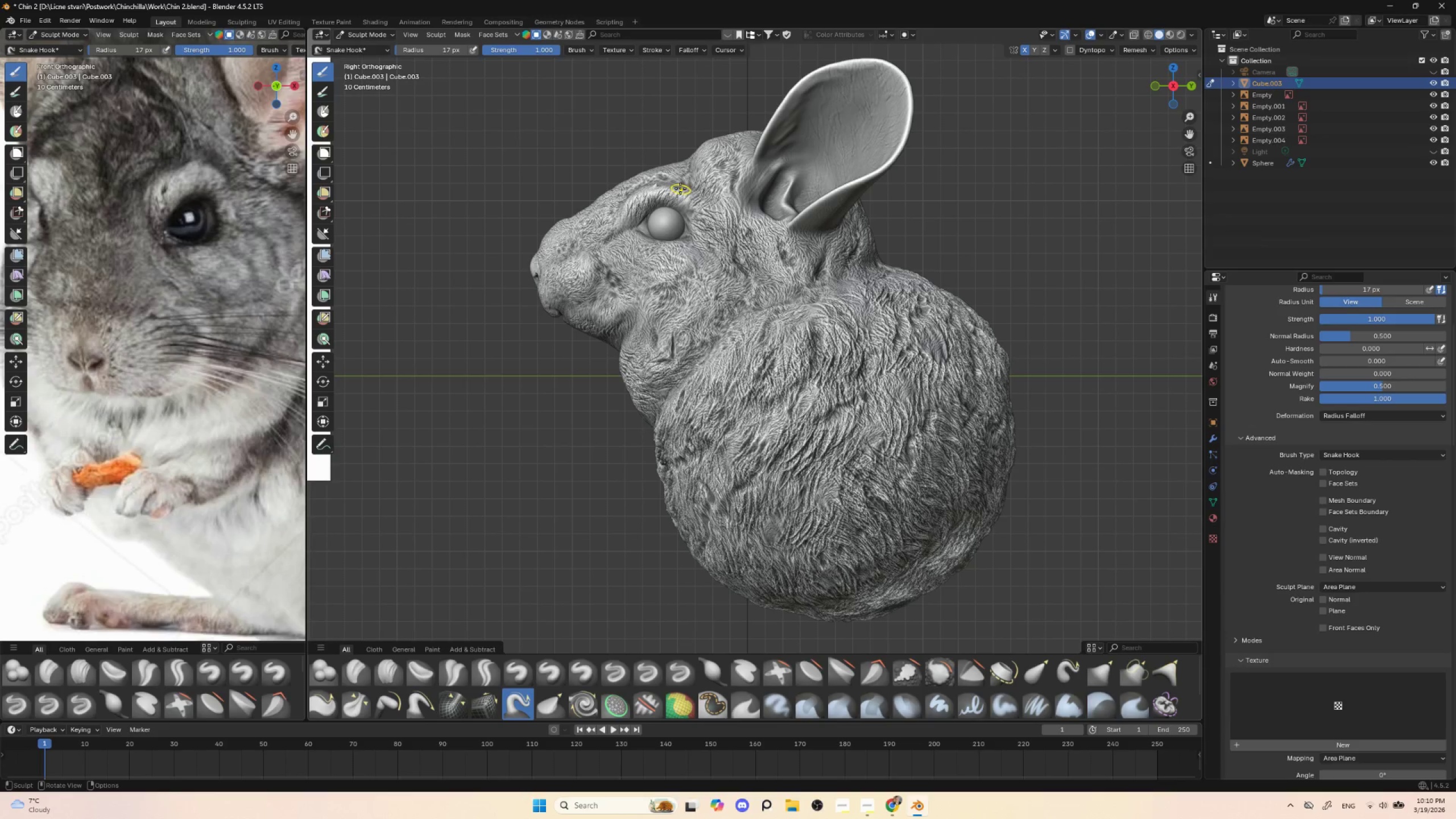 
key(Control+ControlLeft)
 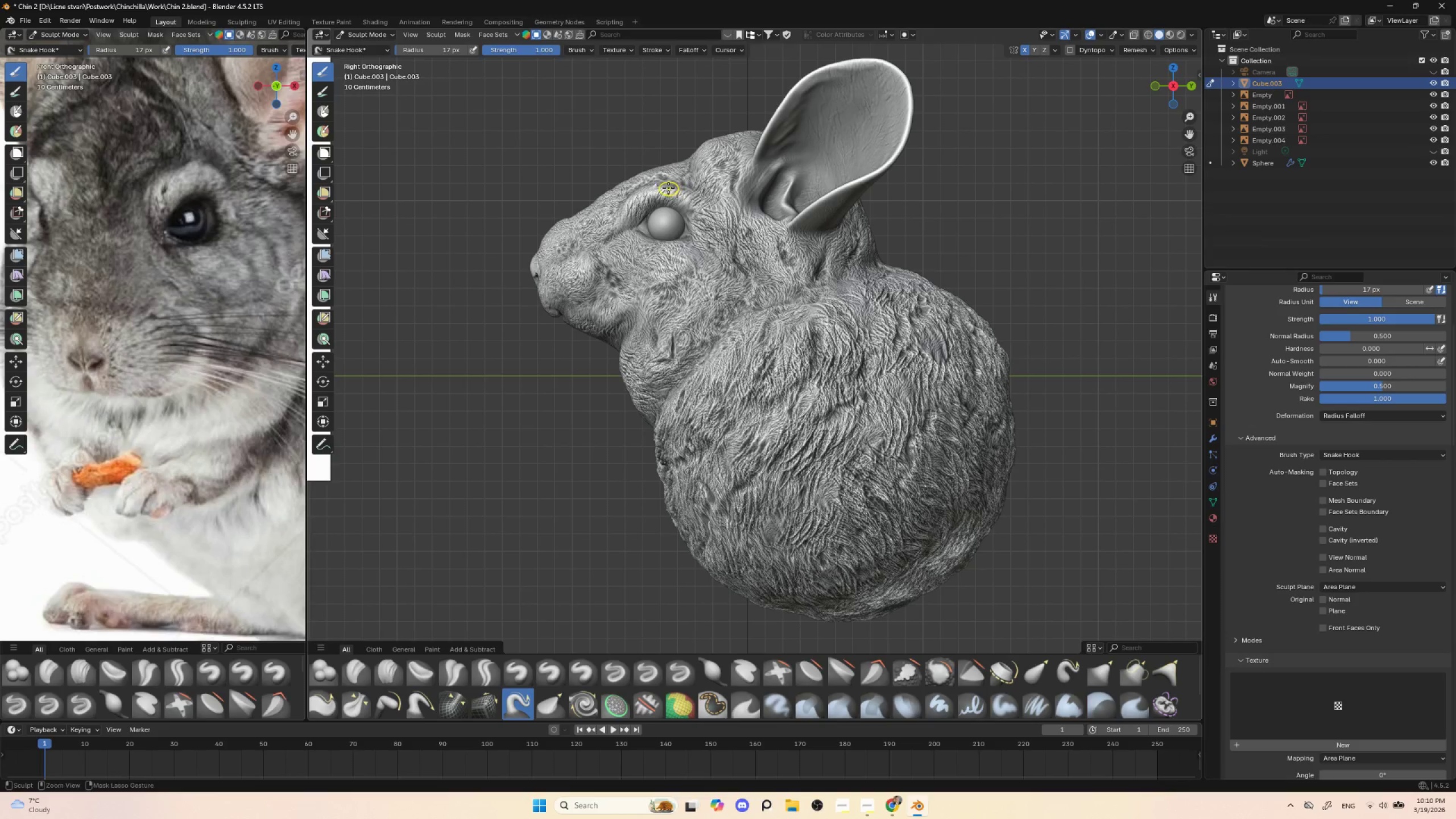 
key(Control+Z)
 